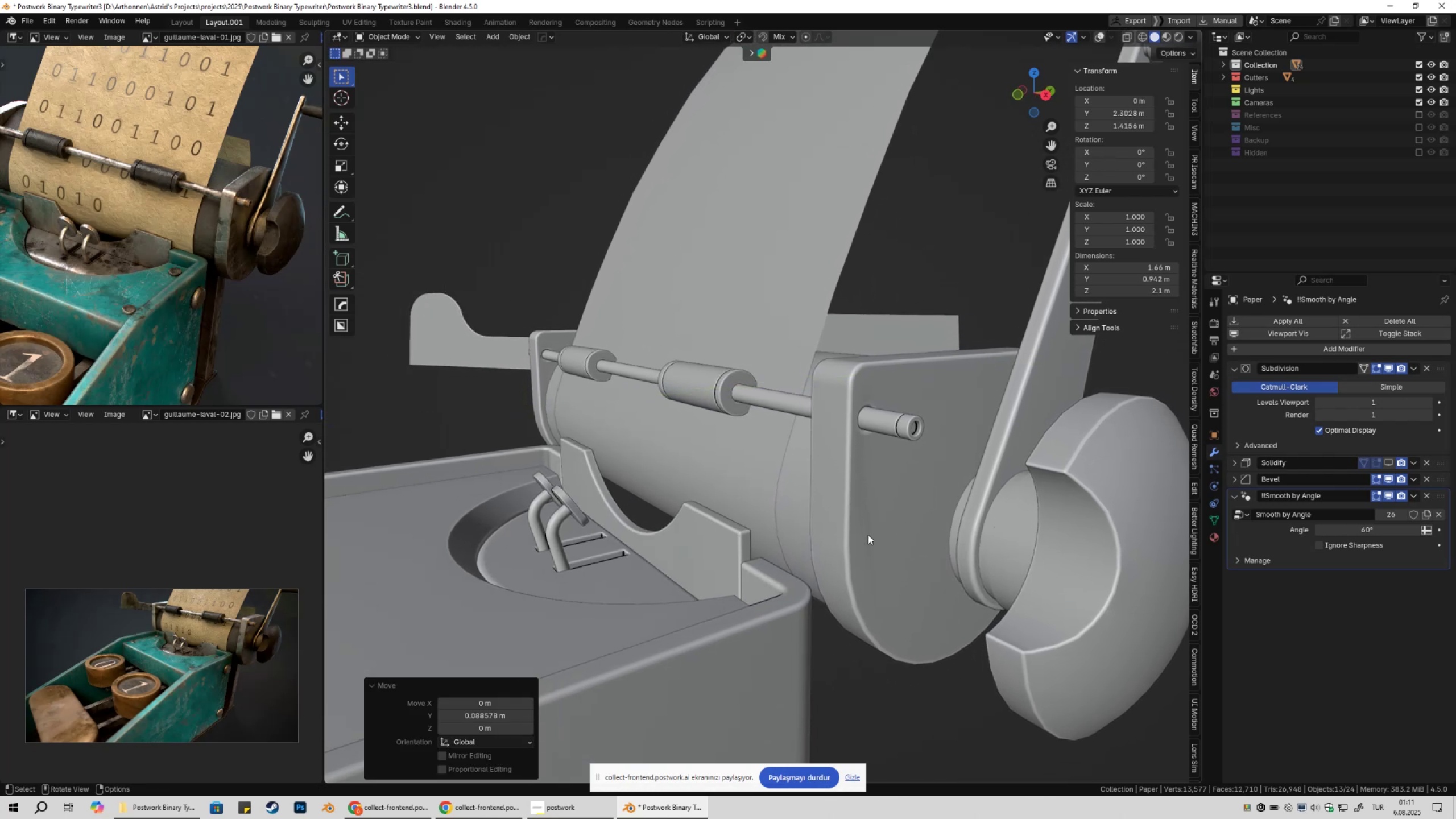 
key(Shift+ShiftLeft)
 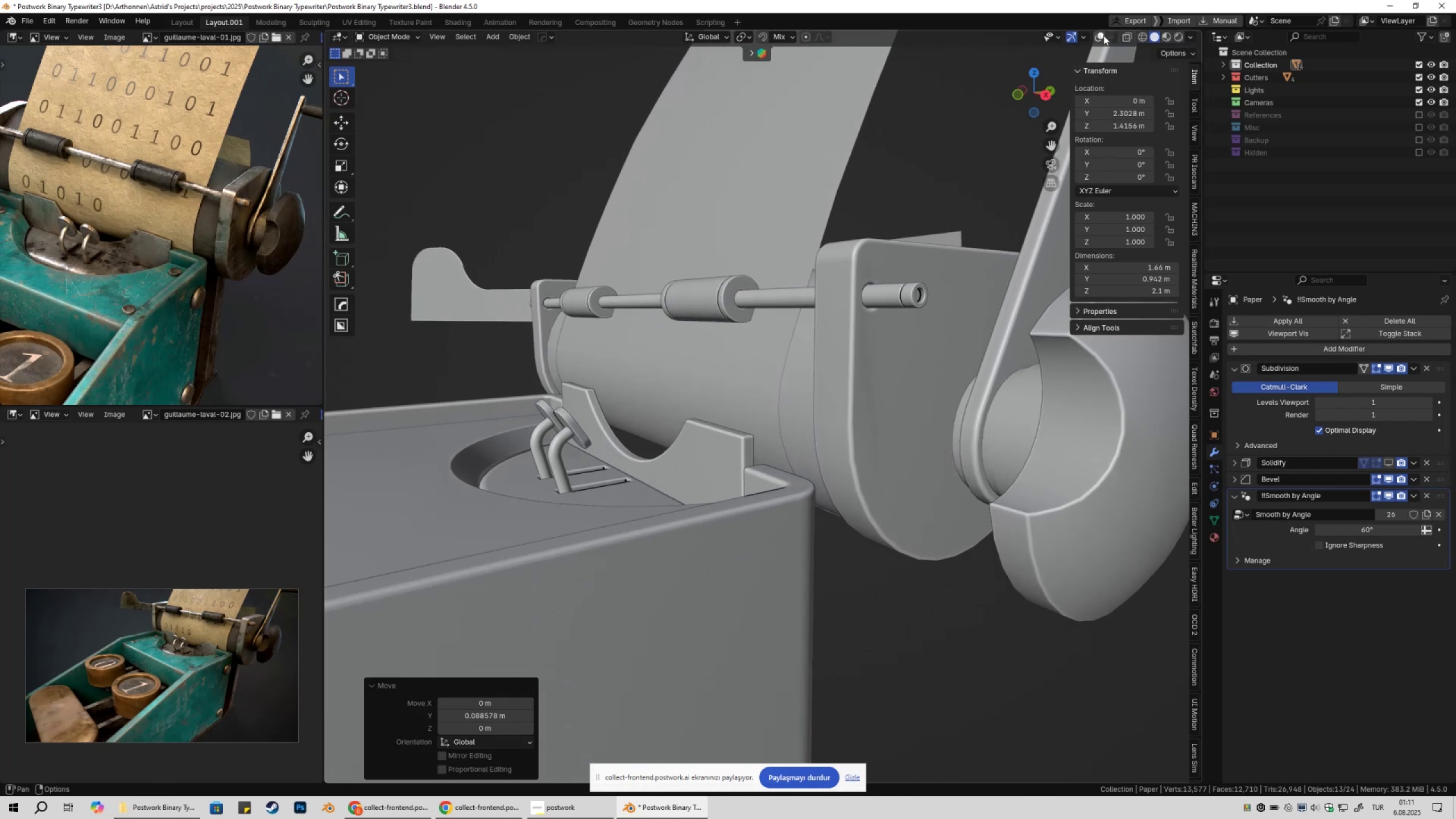 
left_click([1103, 35])
 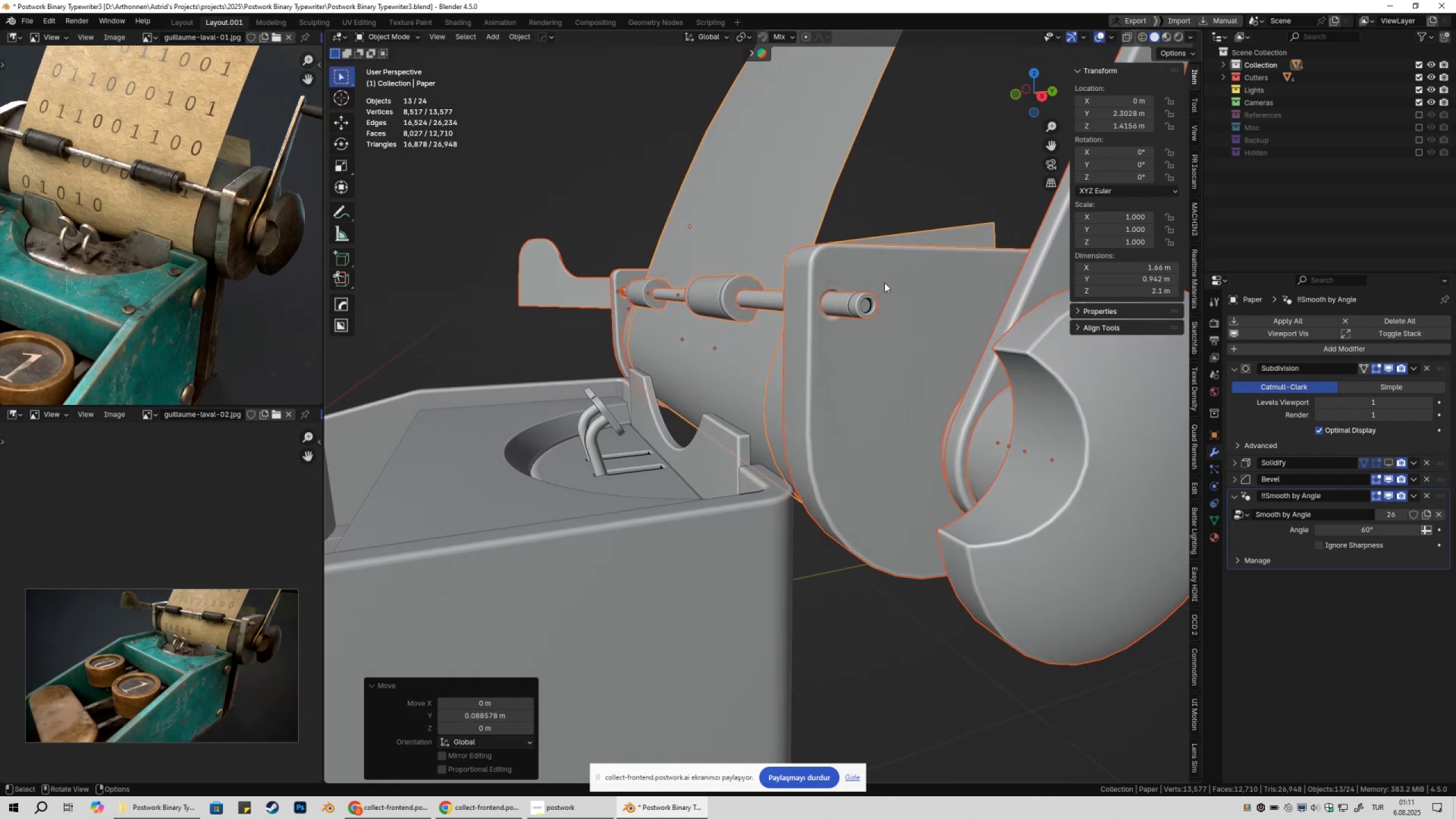 
type(3zgygy)
 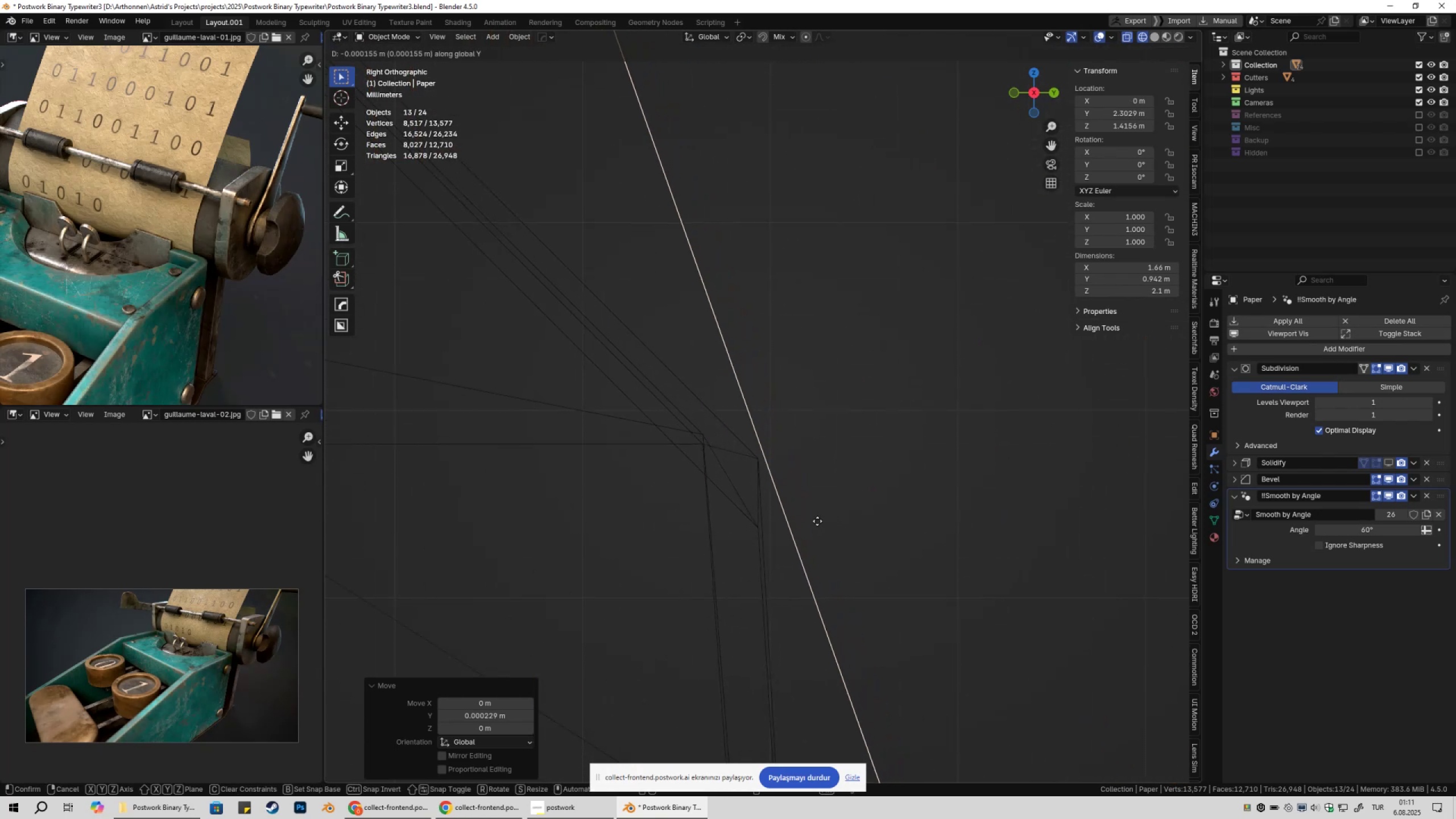 
scroll: coordinate [817, 468], scroll_direction: up, amount: 29.0
 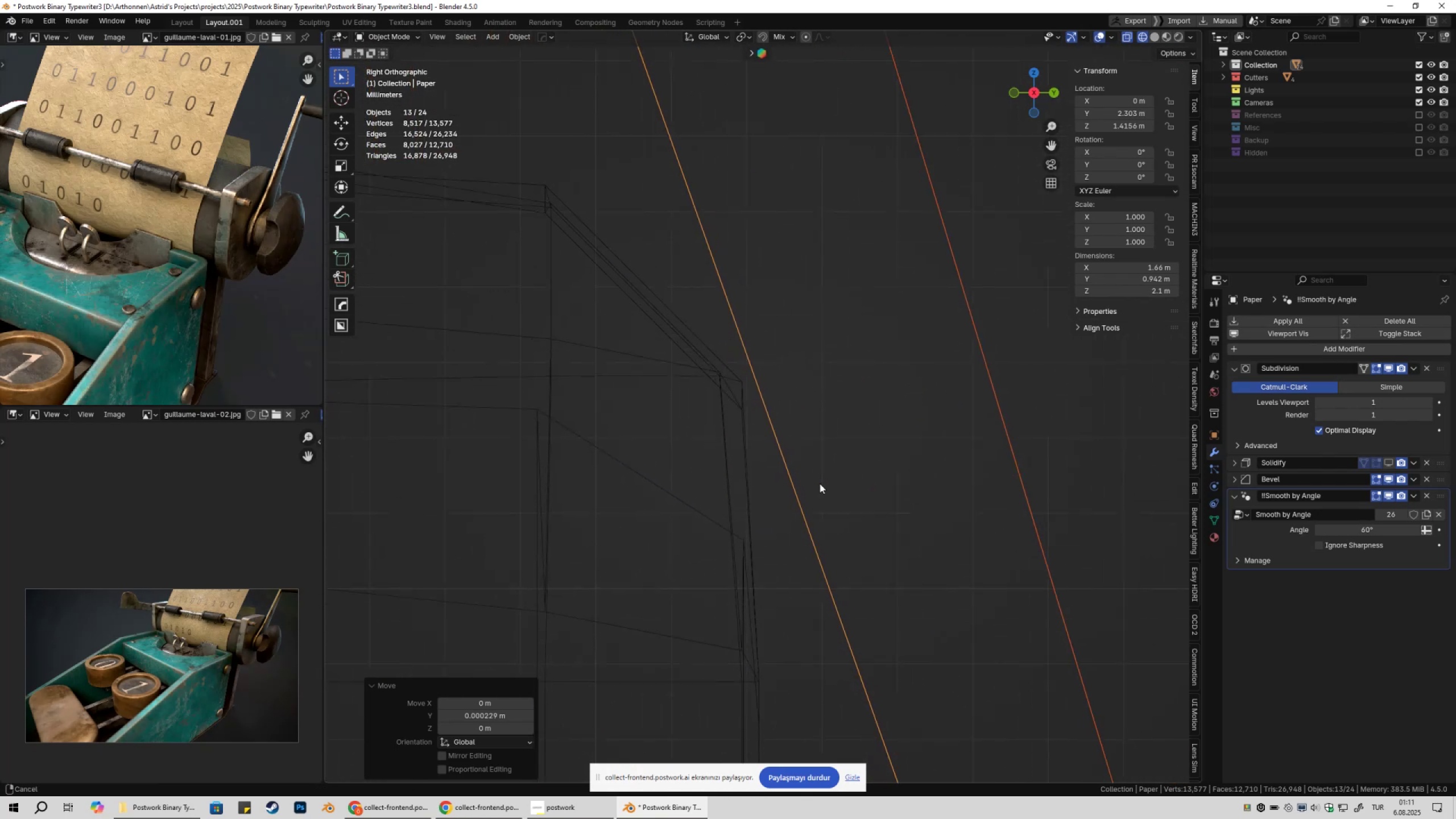 
scroll: coordinate [852, 512], scroll_direction: up, amount: 5.0
 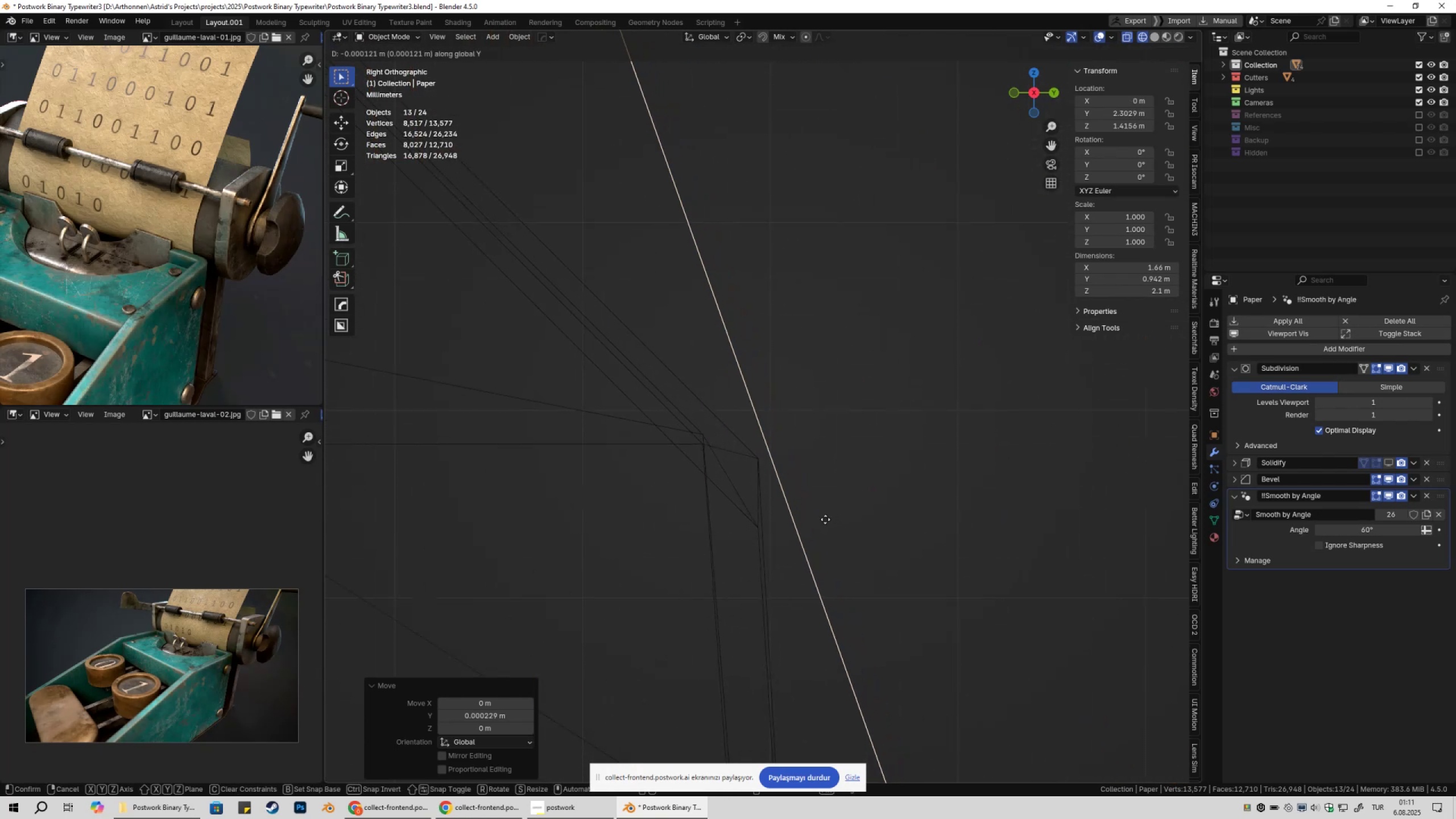 
hold_key(key=ShiftLeft, duration=1.4)
 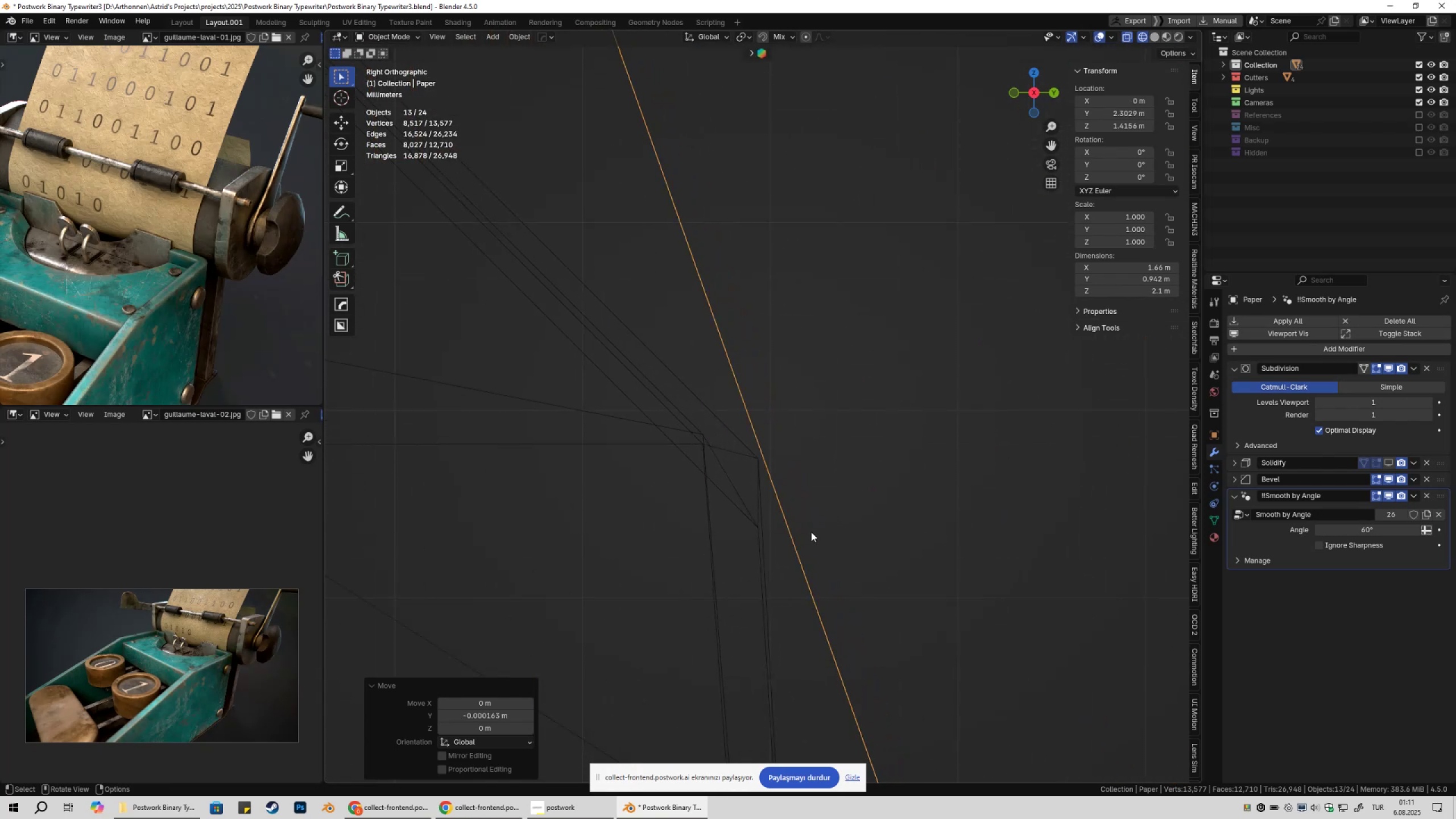 
scroll: coordinate [888, 477], scroll_direction: down, amount: 40.0
 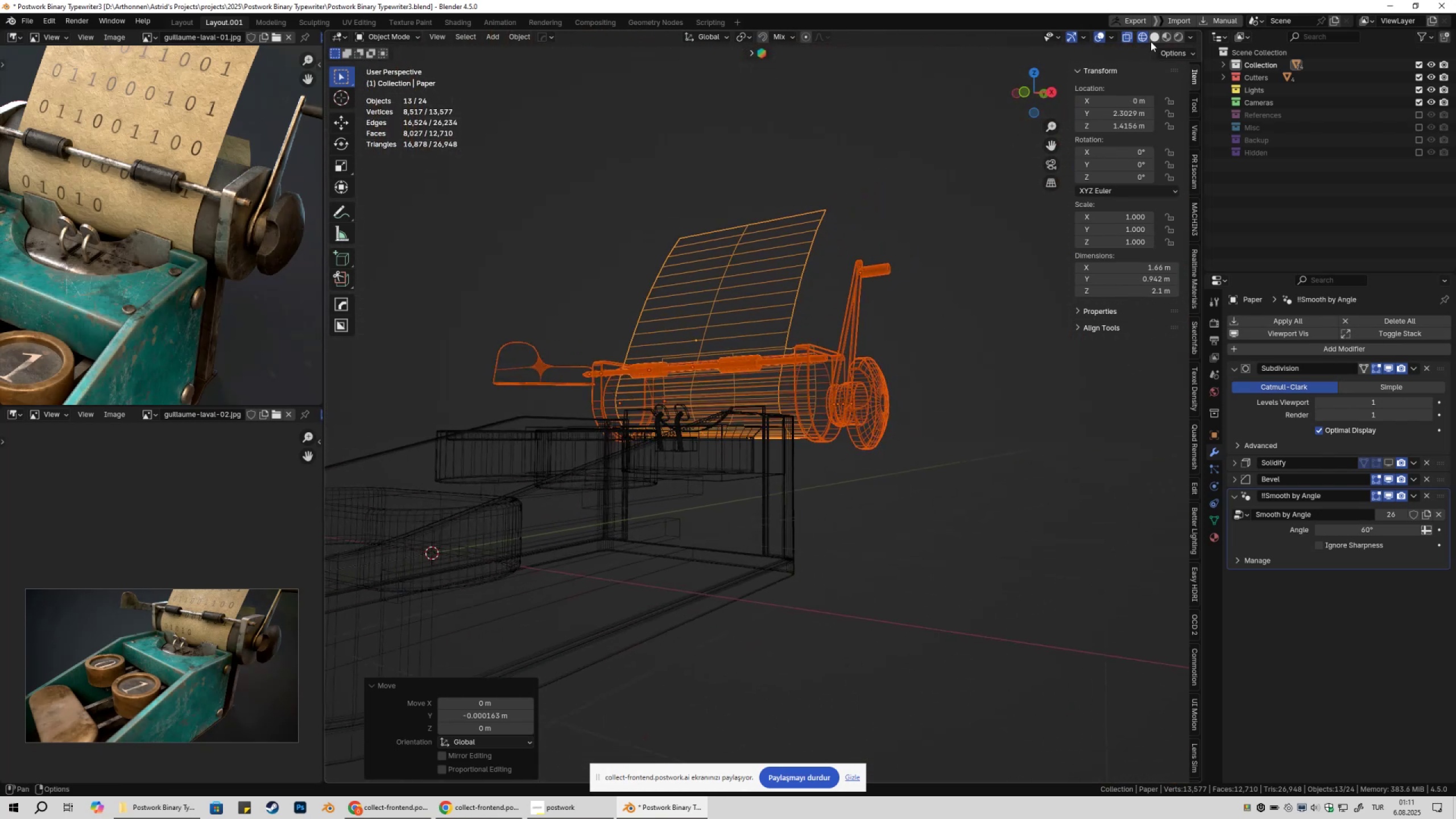 
double_click([963, 210])
 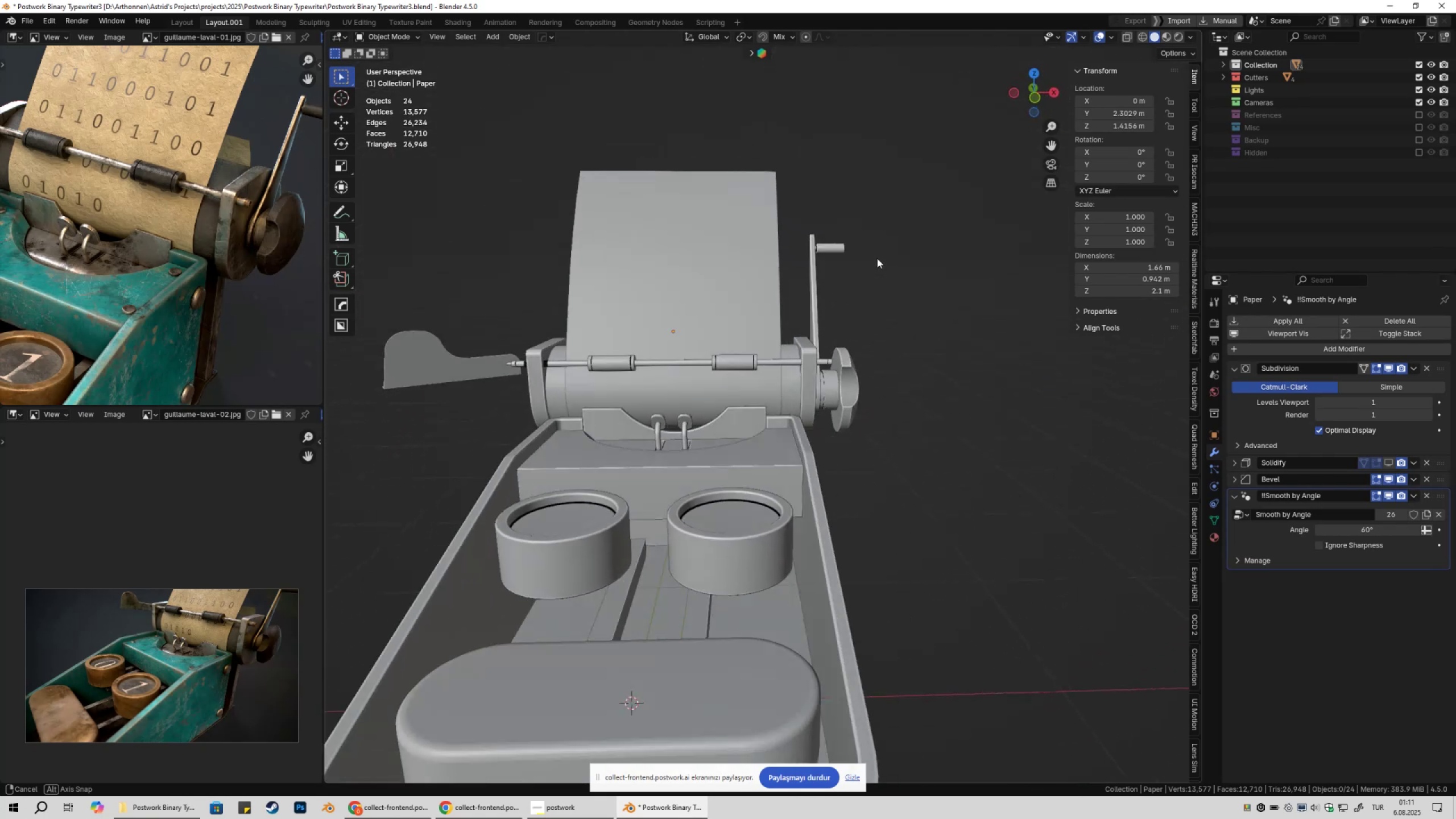 
key(Shift+ShiftLeft)
 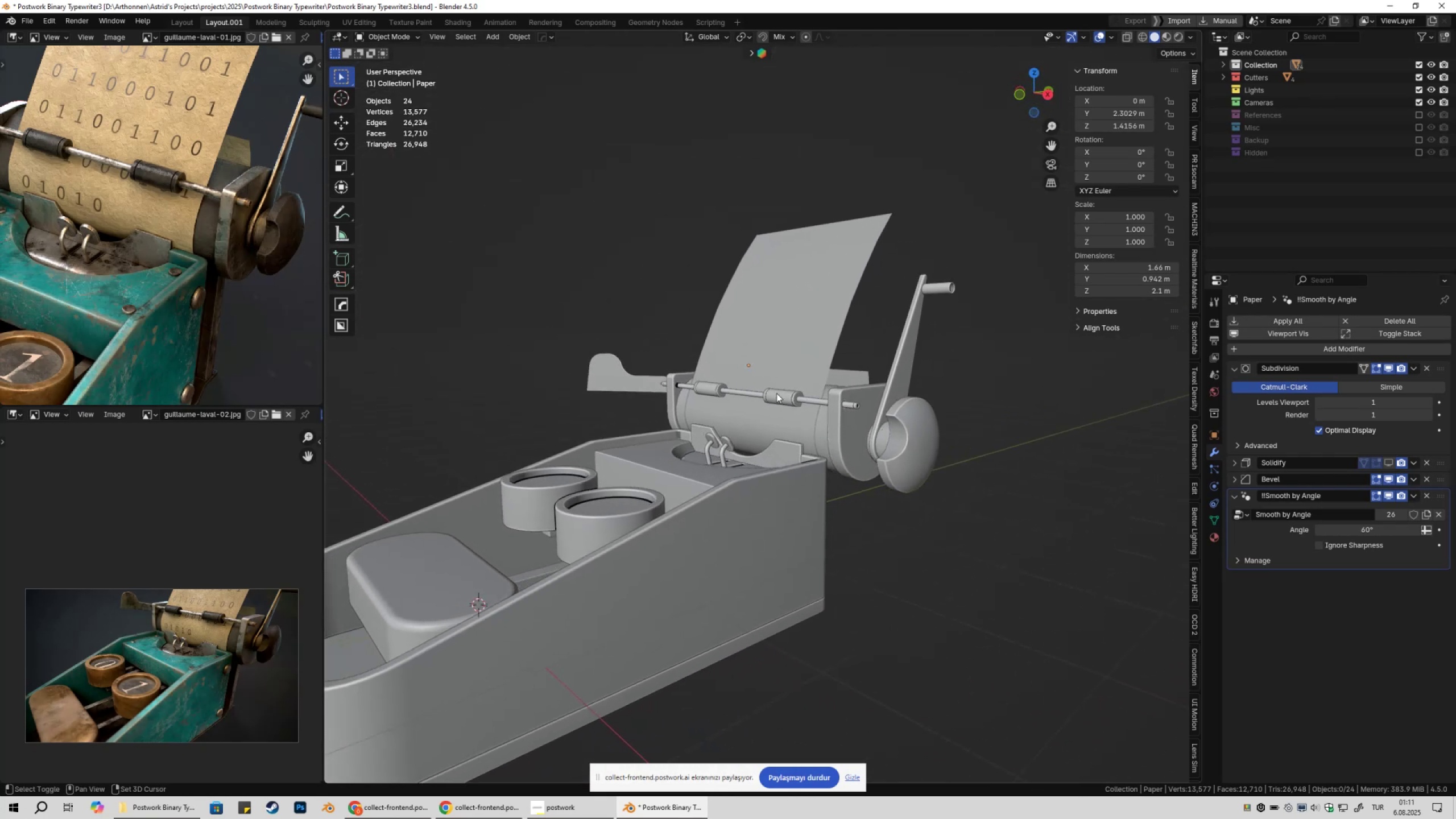 
scroll: coordinate [789, 466], scroll_direction: up, amount: 6.0
 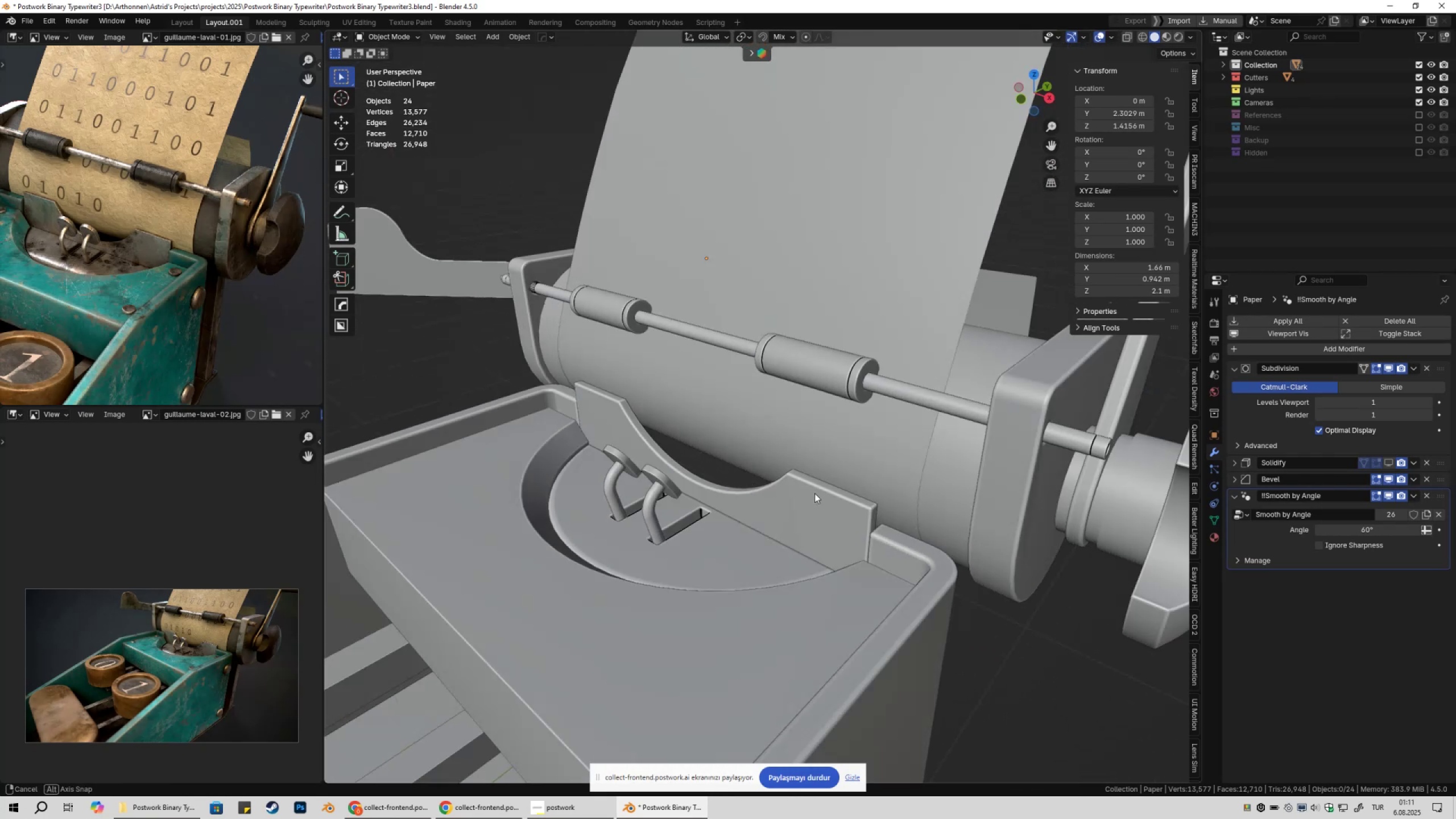 
scroll: coordinate [706, 467], scroll_direction: down, amount: 7.0
 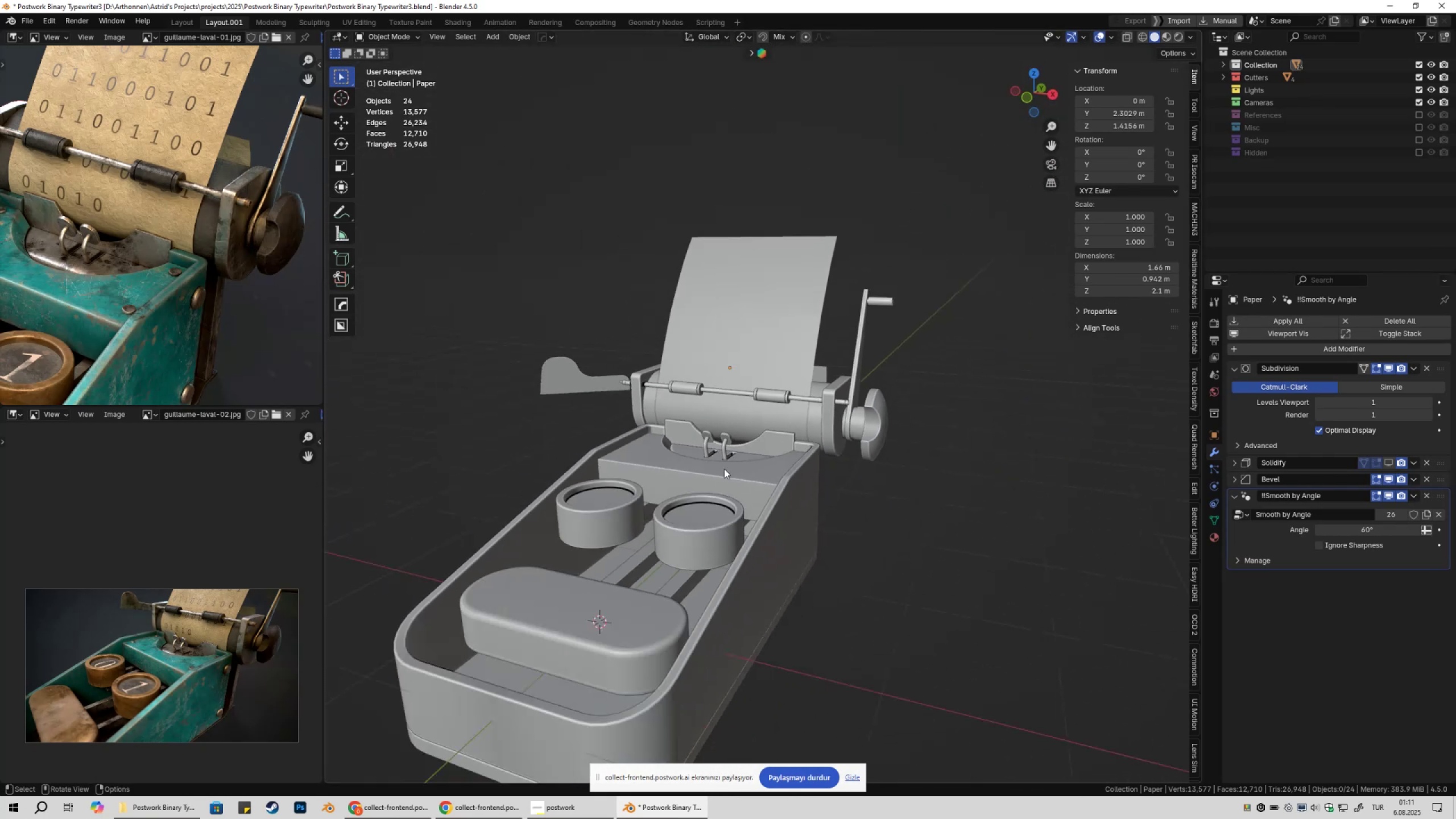 
hold_key(key=ShiftLeft, duration=0.31)
 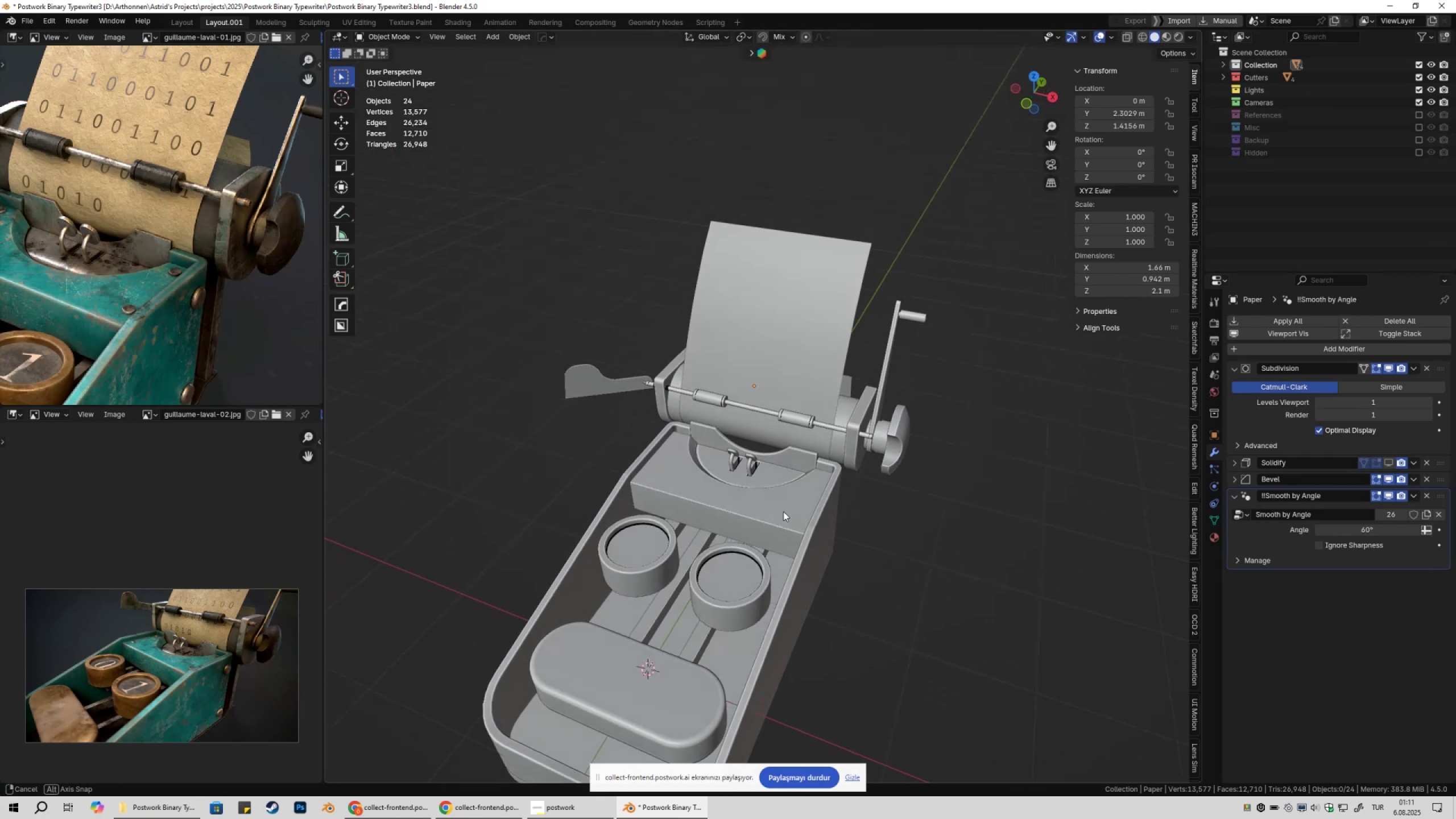 
key(Shift+ShiftLeft)
 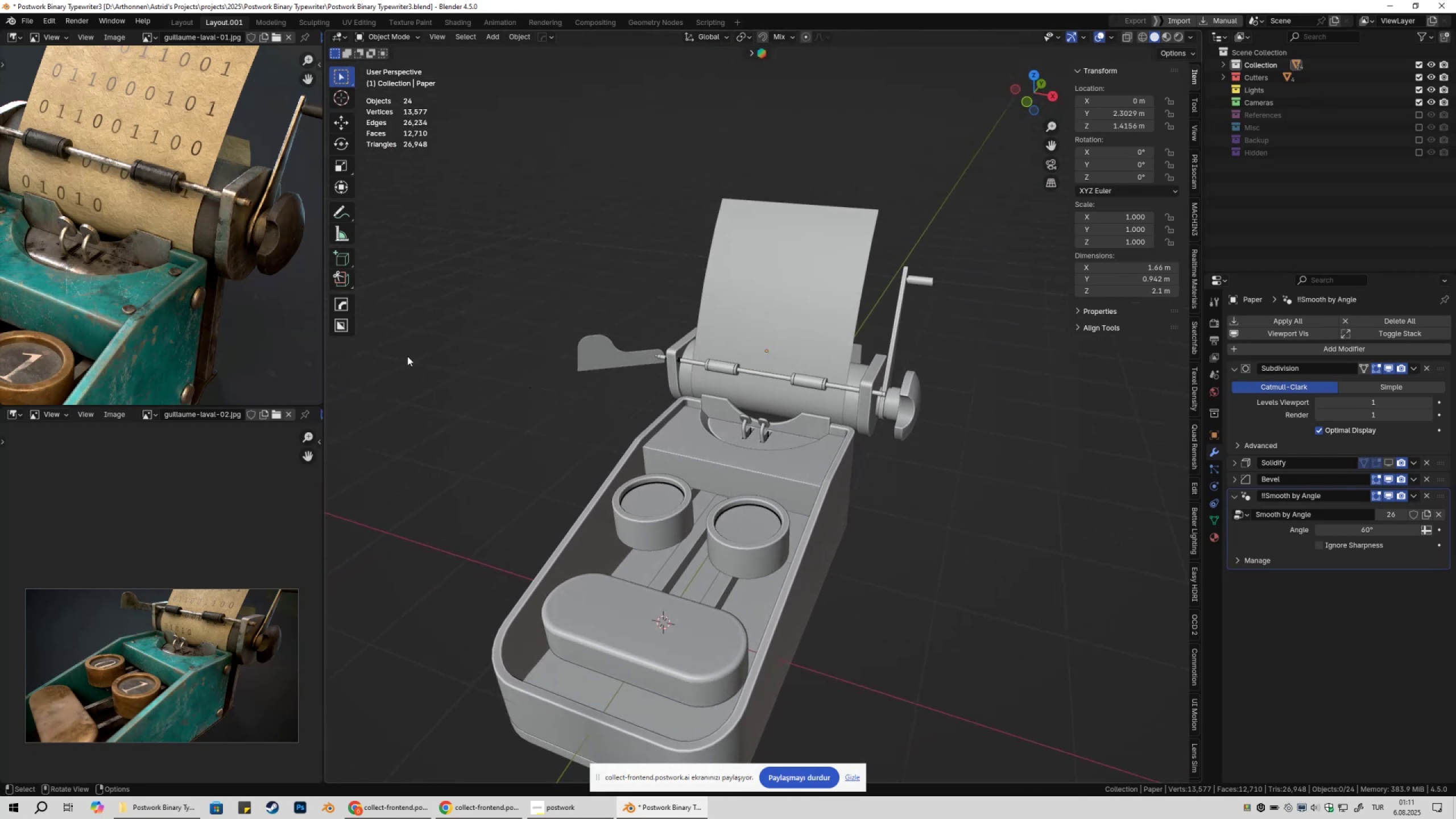 
scroll: coordinate [188, 291], scroll_direction: down, amount: 1.0
 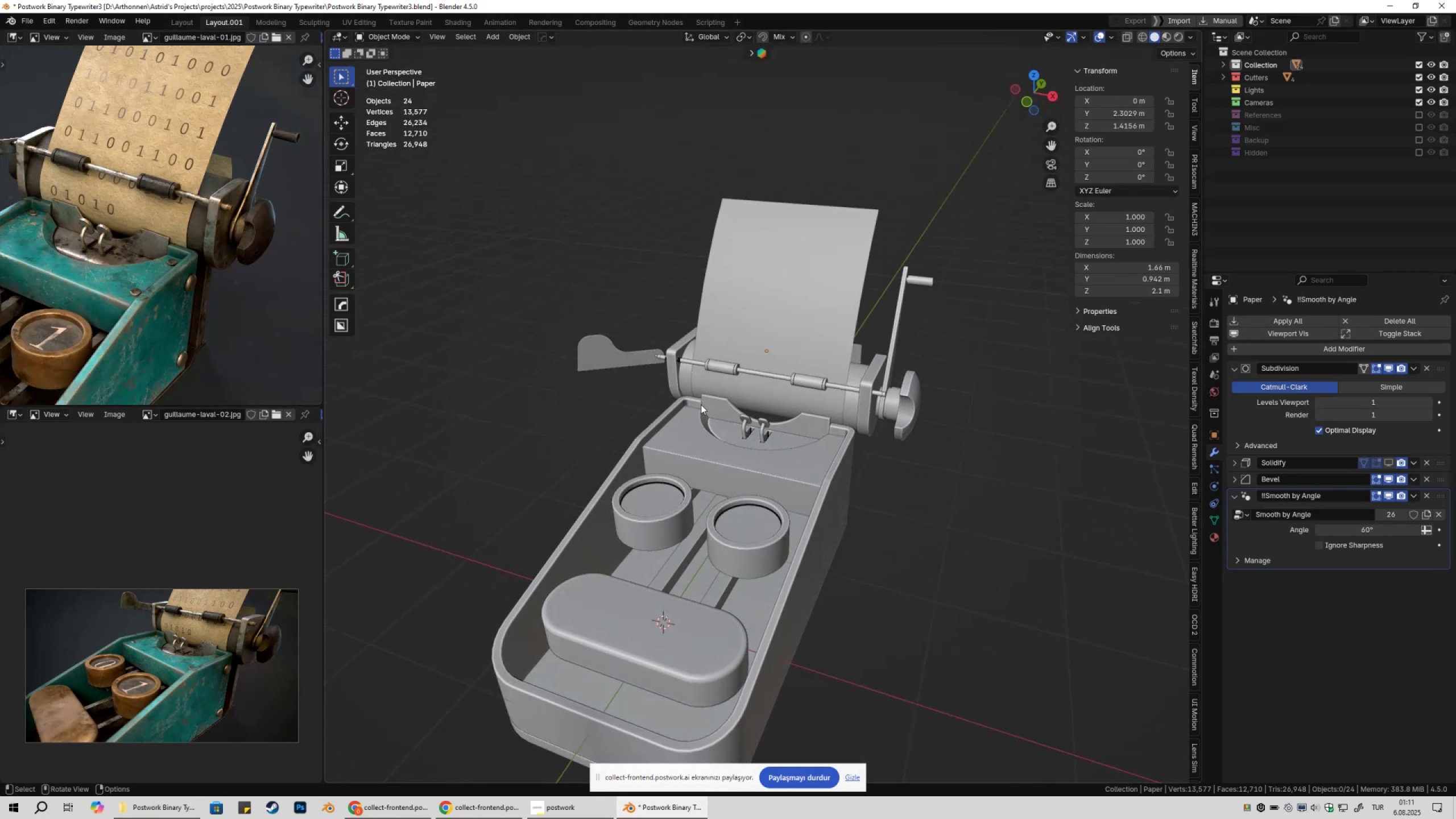 
scroll: coordinate [777, 423], scroll_direction: up, amount: 2.0
 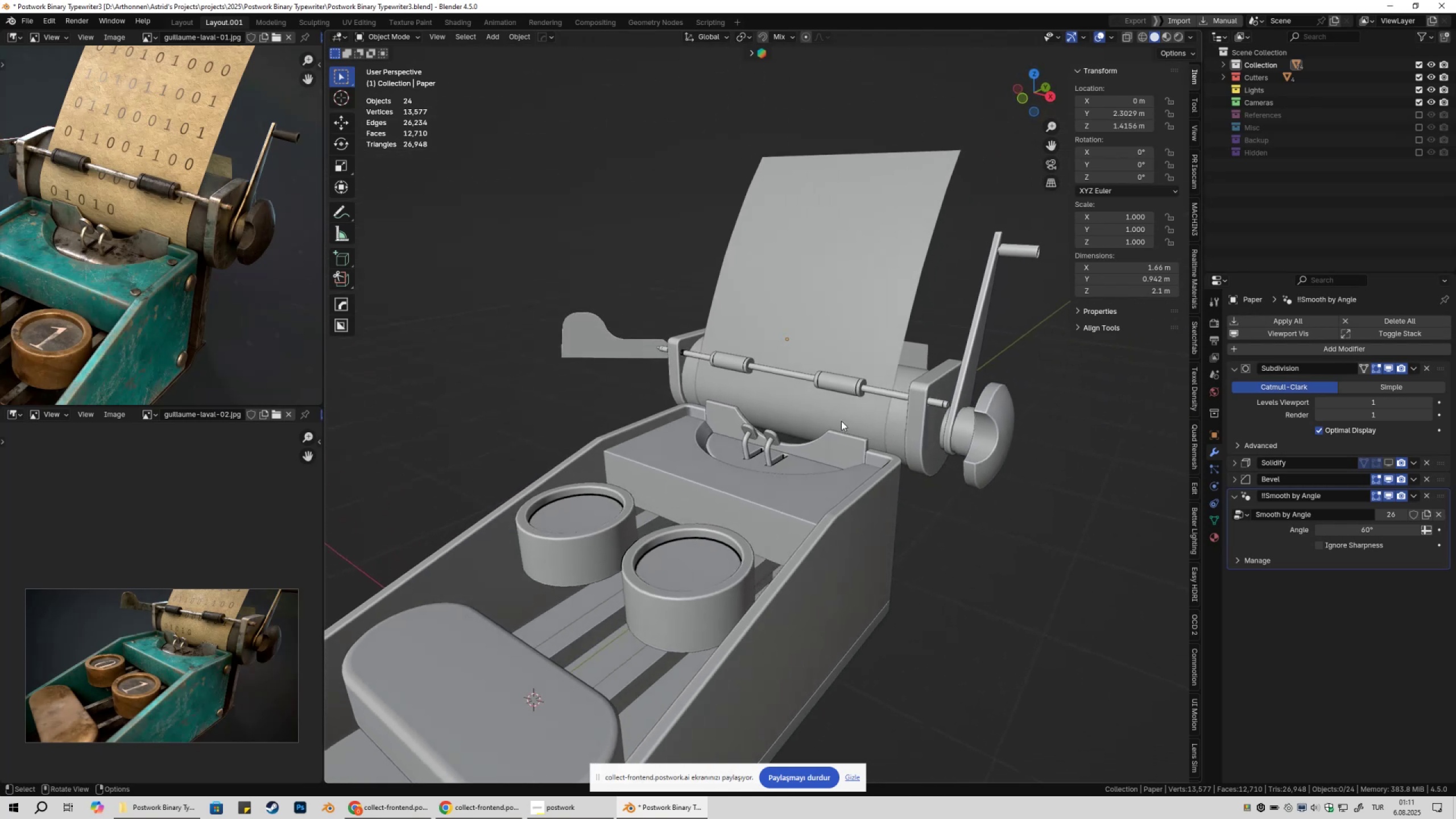 
left_click([937, 452])
 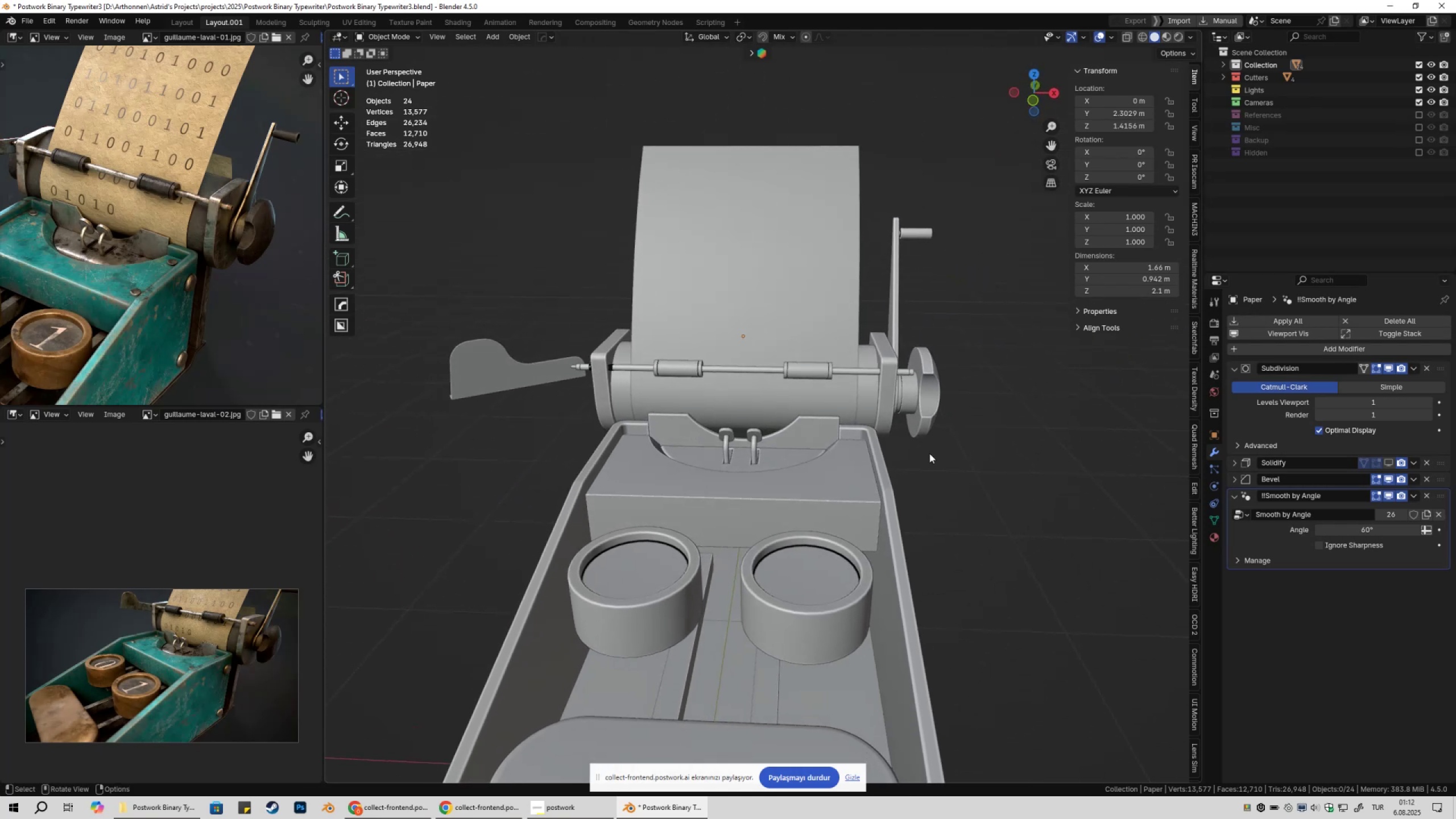 
key(Shift+ShiftLeft)
 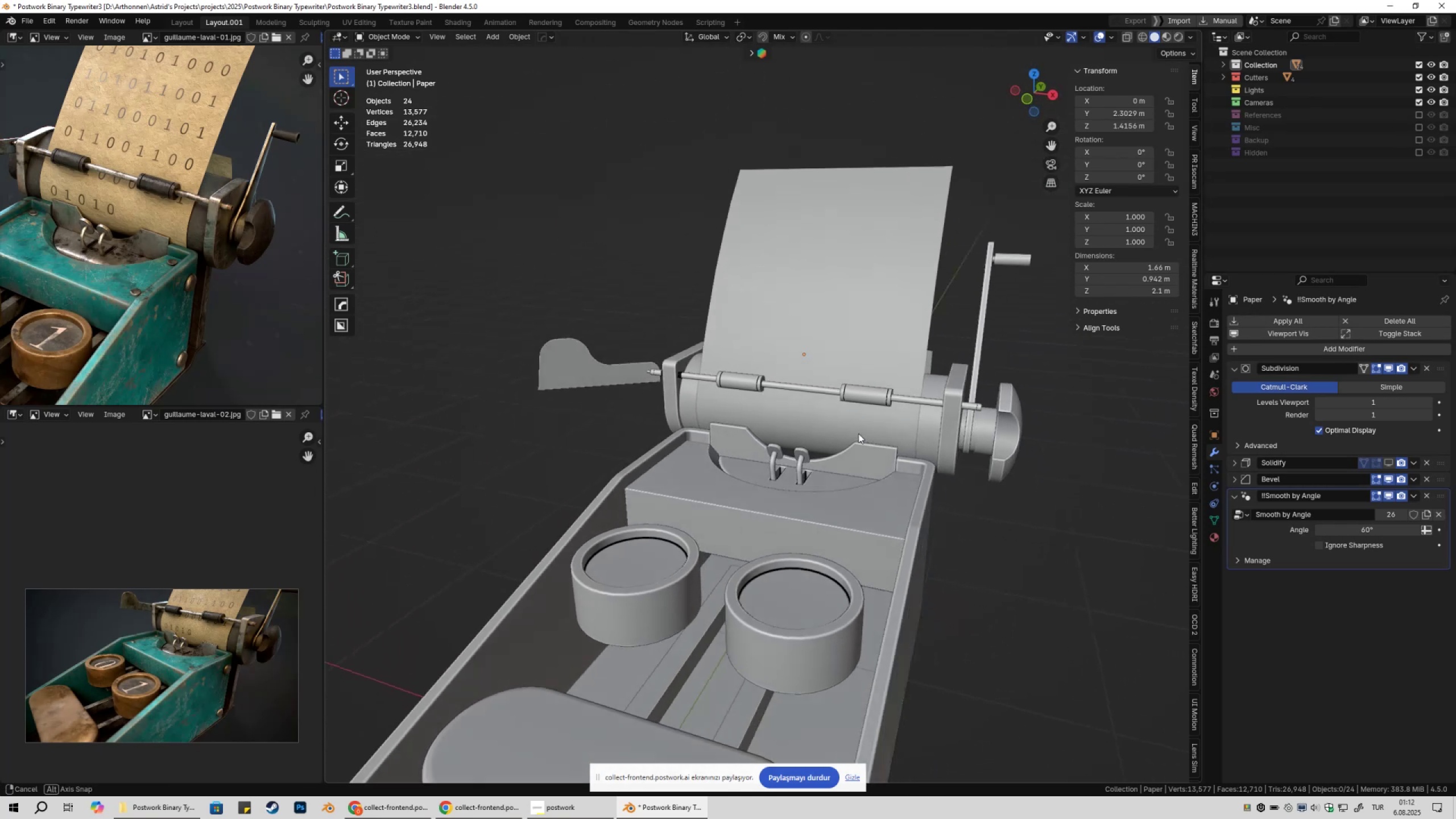 
scroll: coordinate [739, 378], scroll_direction: up, amount: 10.0
 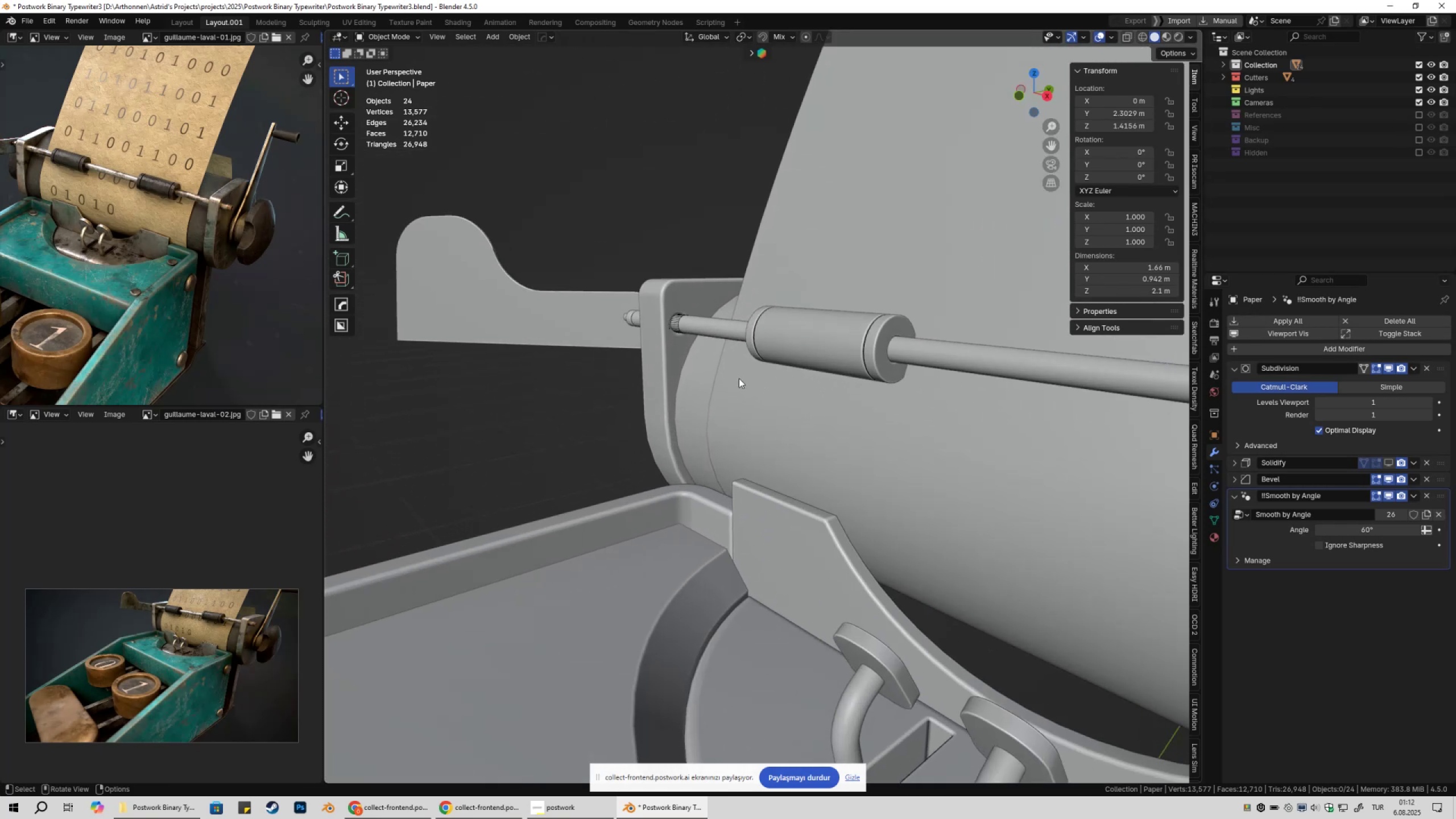 
scroll: coordinate [750, 411], scroll_direction: down, amount: 11.0
 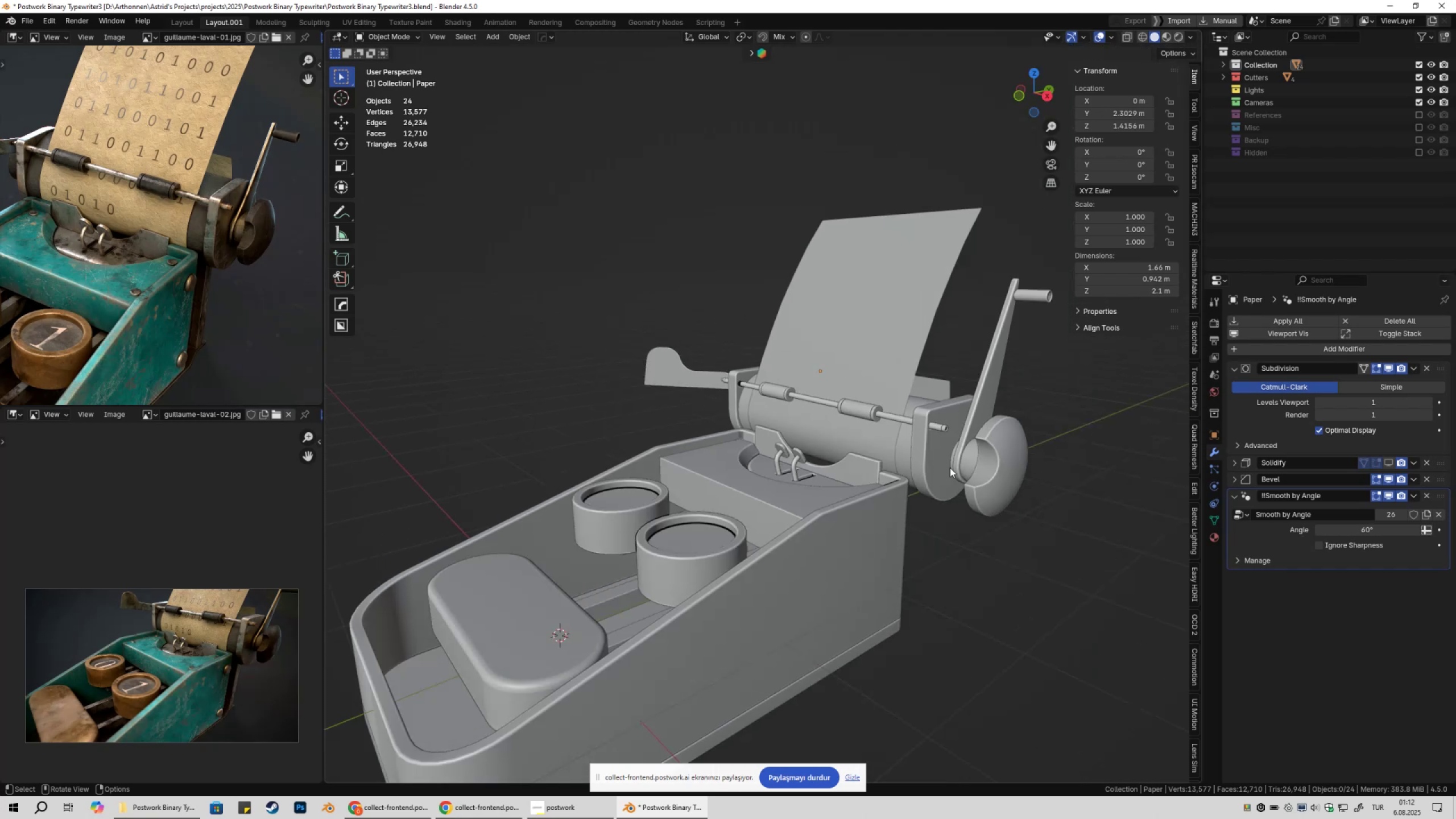 
key(Shift+ShiftLeft)
 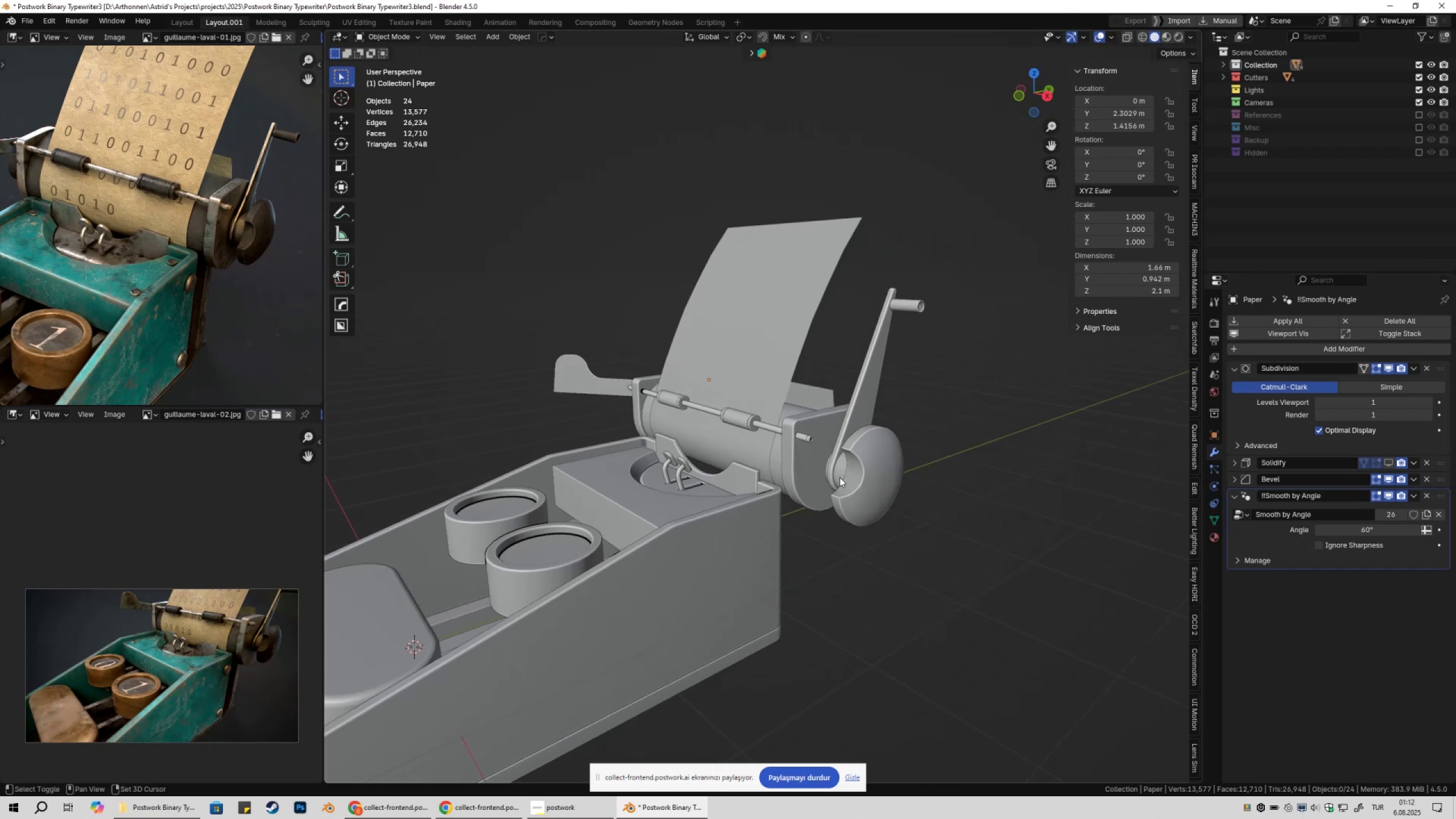 
scroll: coordinate [857, 482], scroll_direction: up, amount: 7.0
 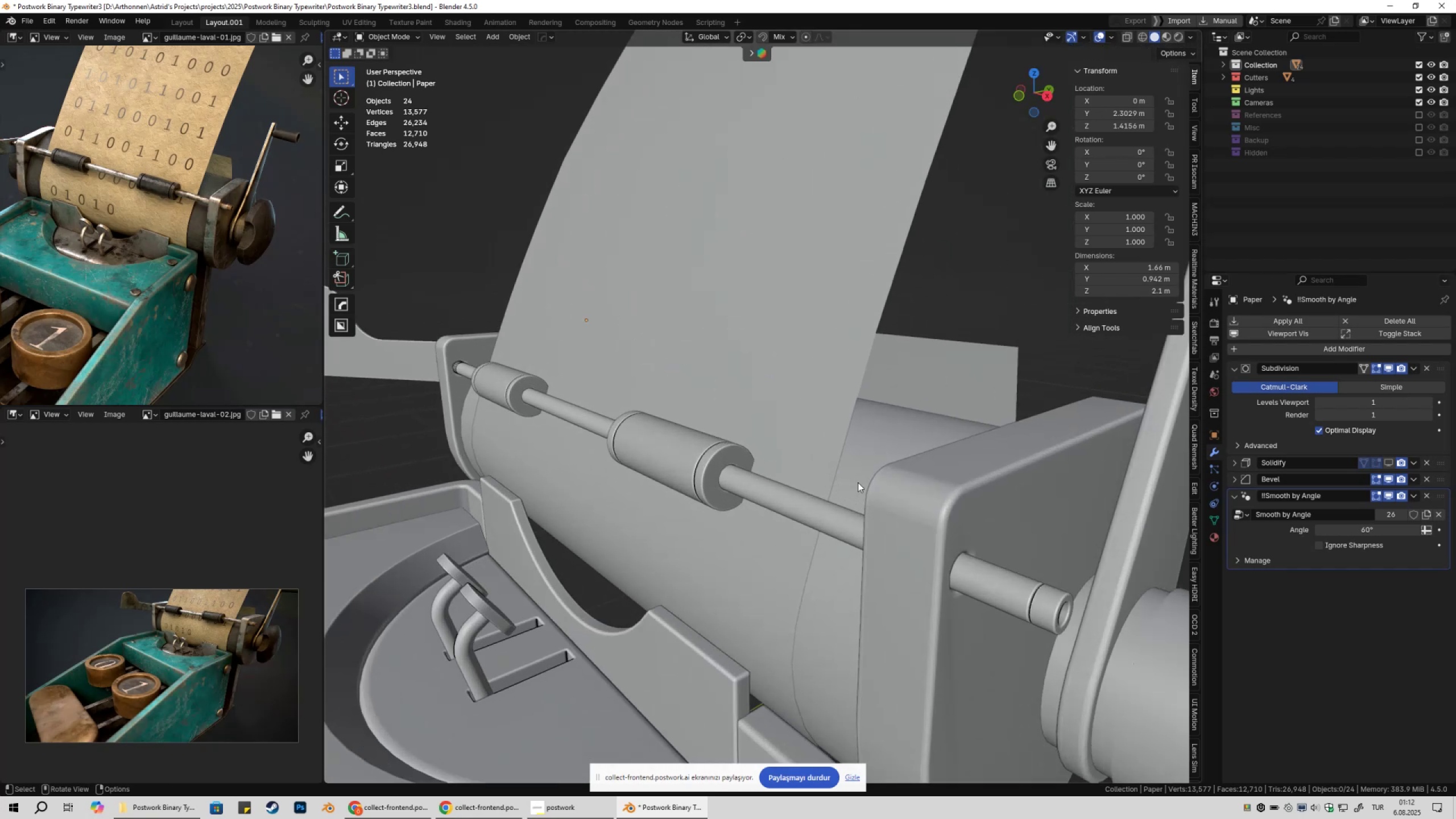 
hold_key(key=ShiftLeft, duration=0.35)
 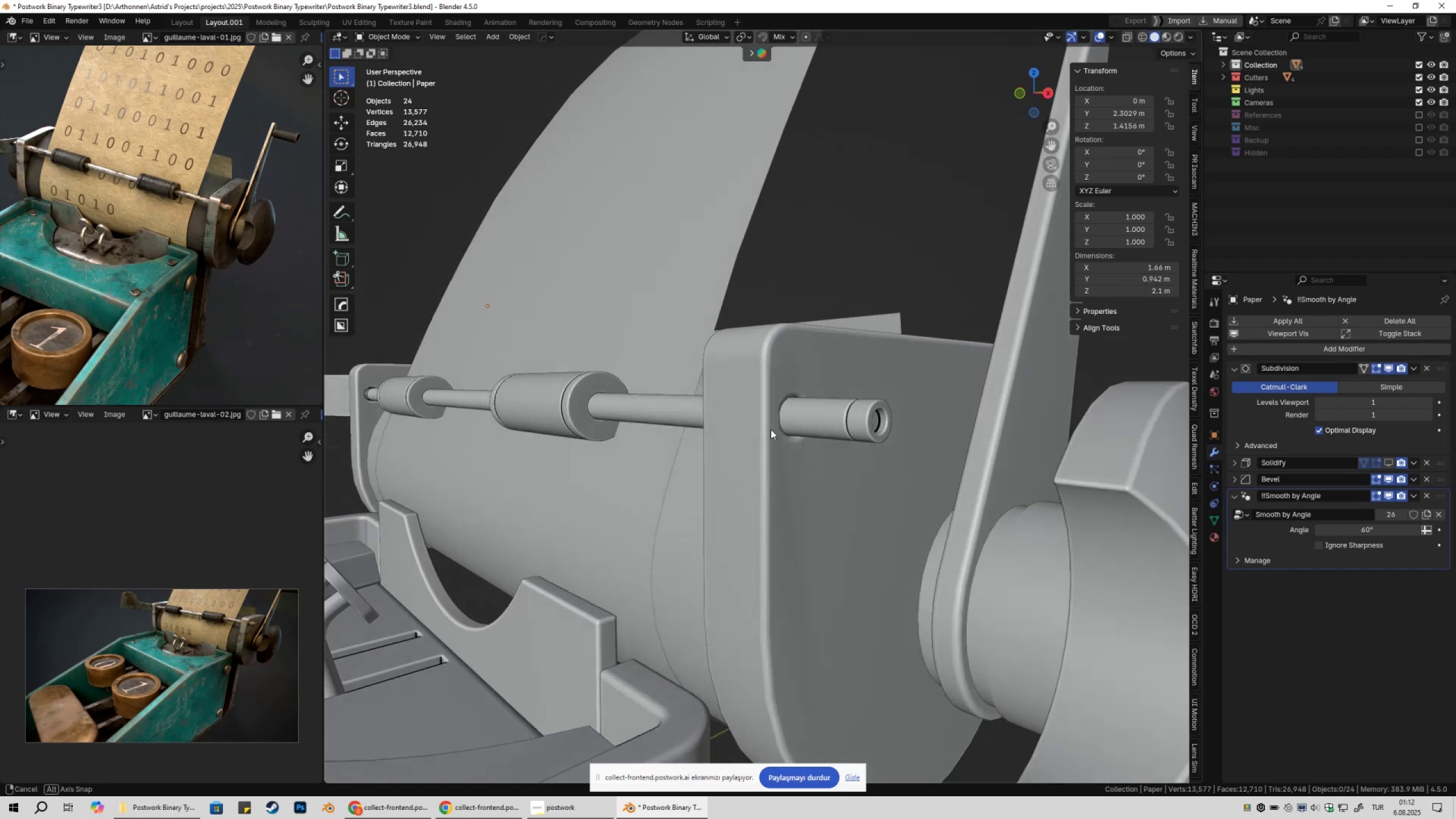 
scroll: coordinate [774, 450], scroll_direction: down, amount: 7.0
 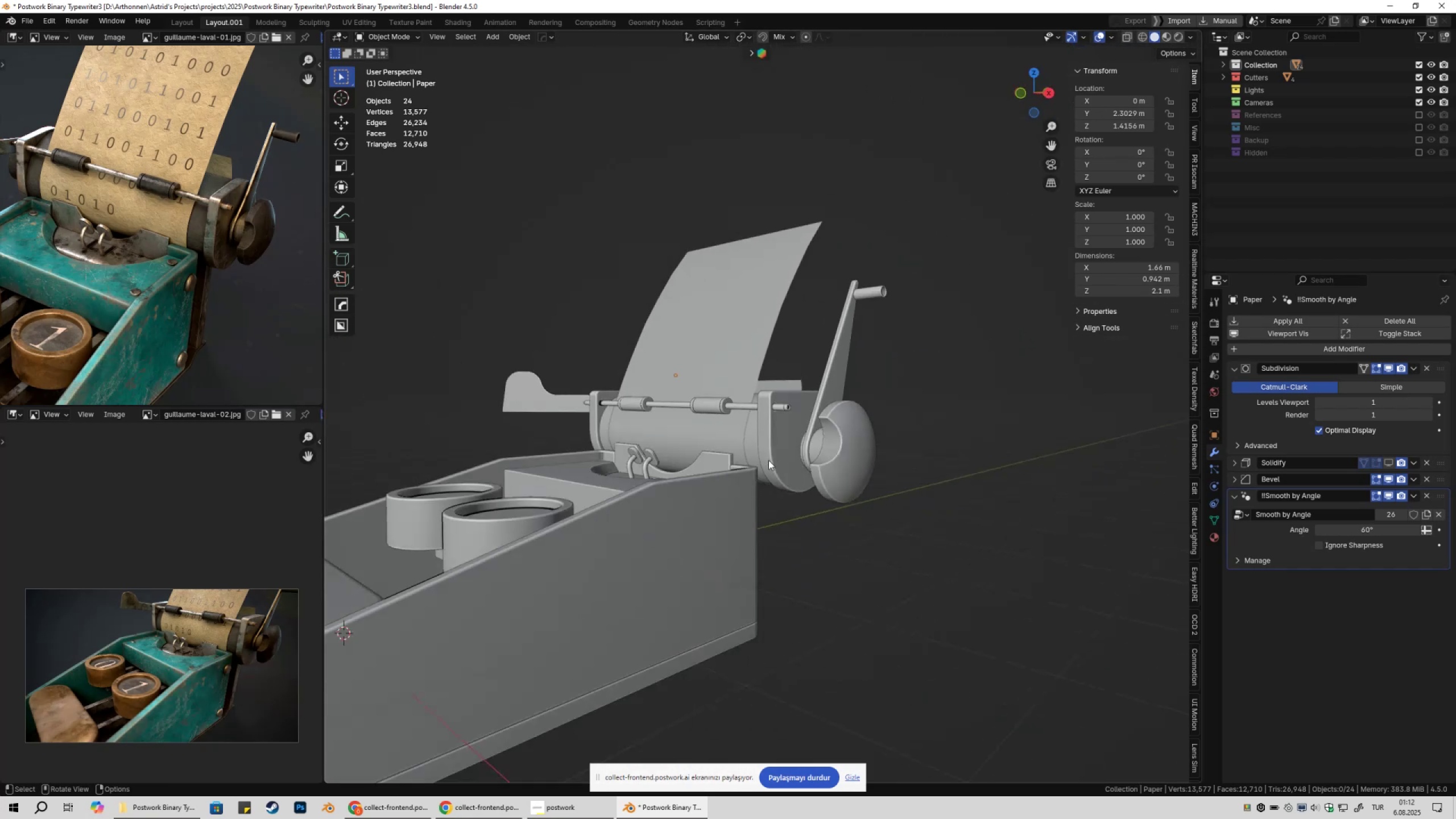 
key(Shift+ShiftLeft)
 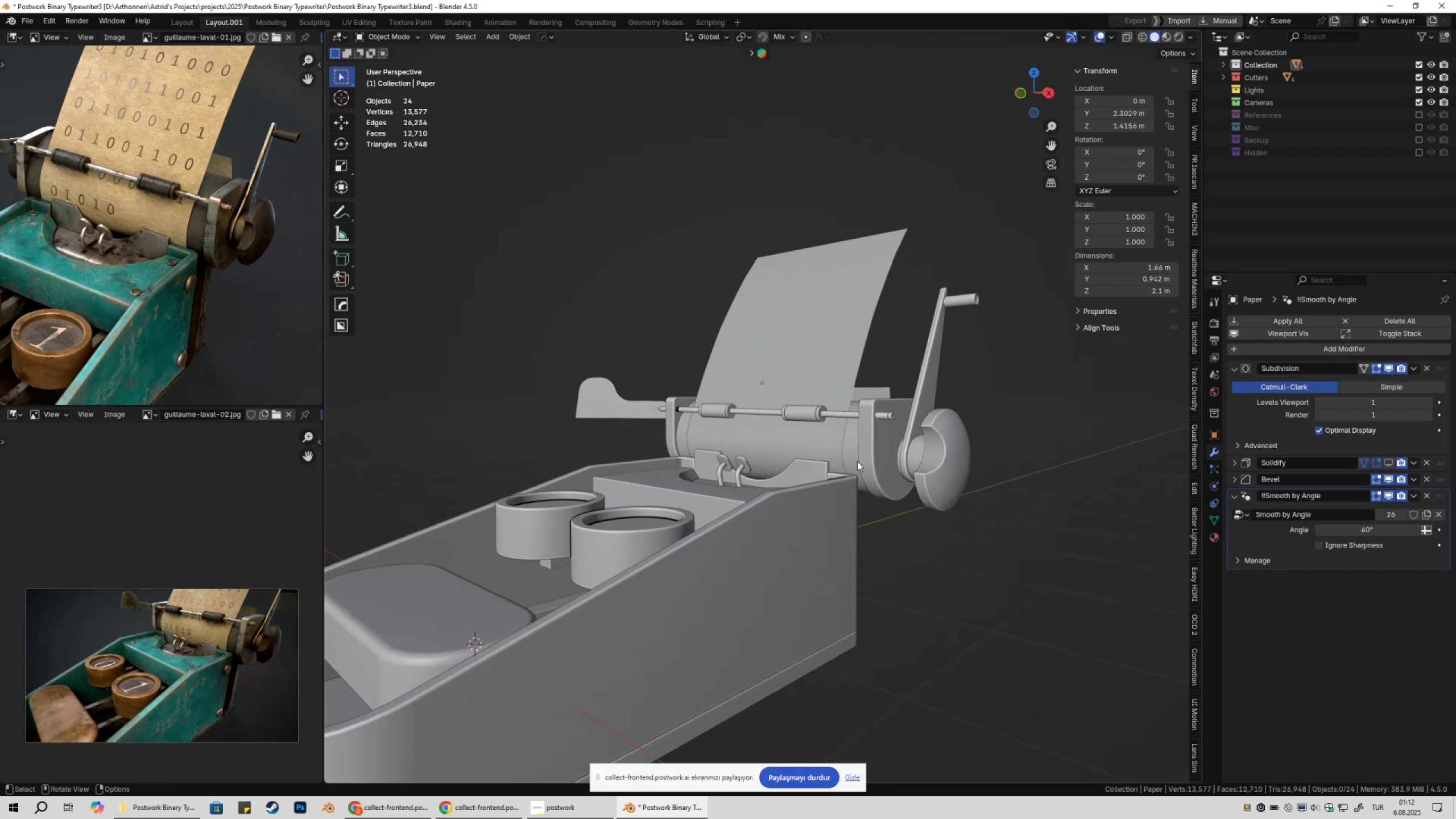 
key(Numpad1)
 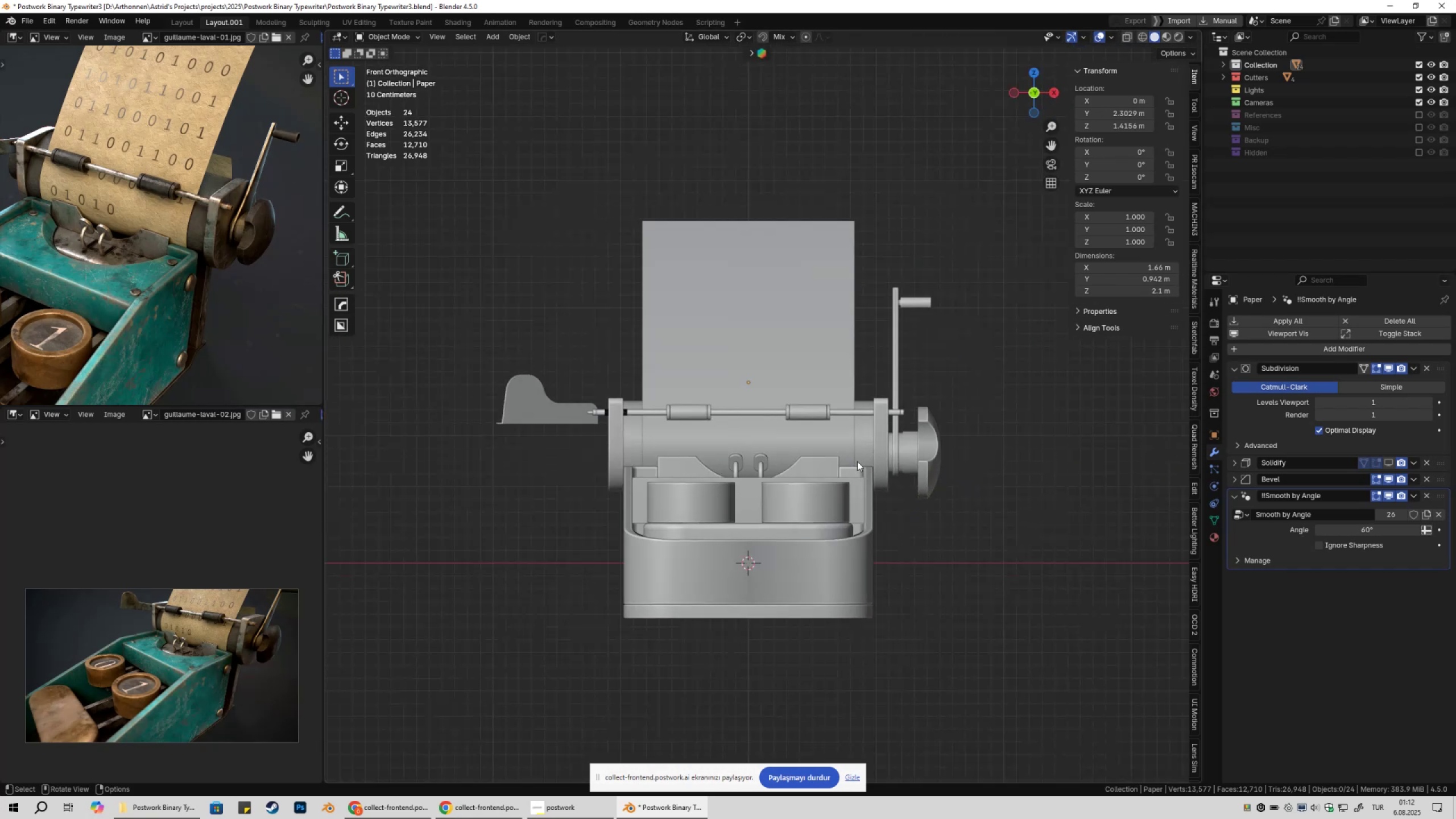 
key(Z)
 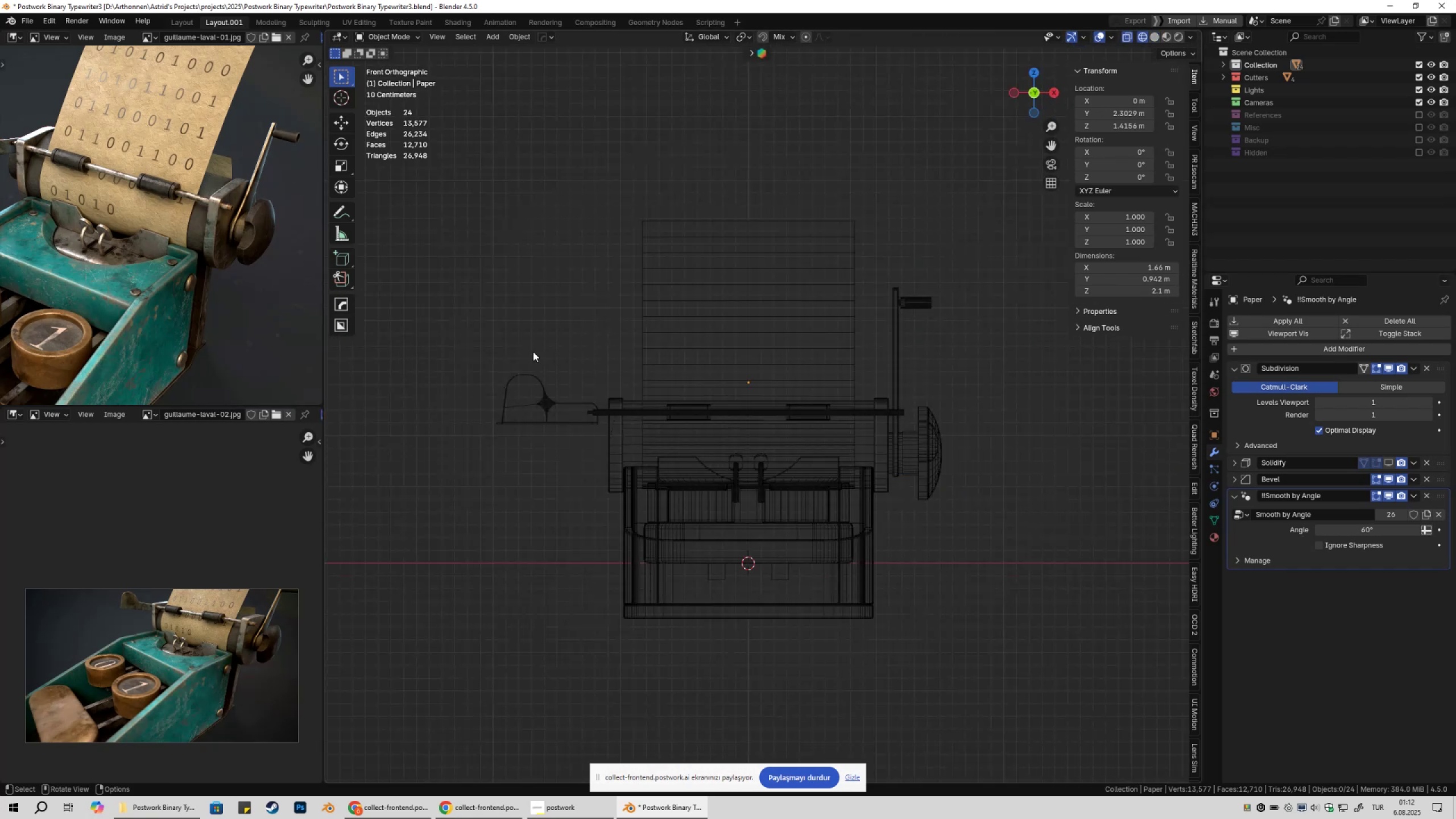 
left_click_drag(start_coordinate=[499, 302], to_coordinate=[992, 438])
 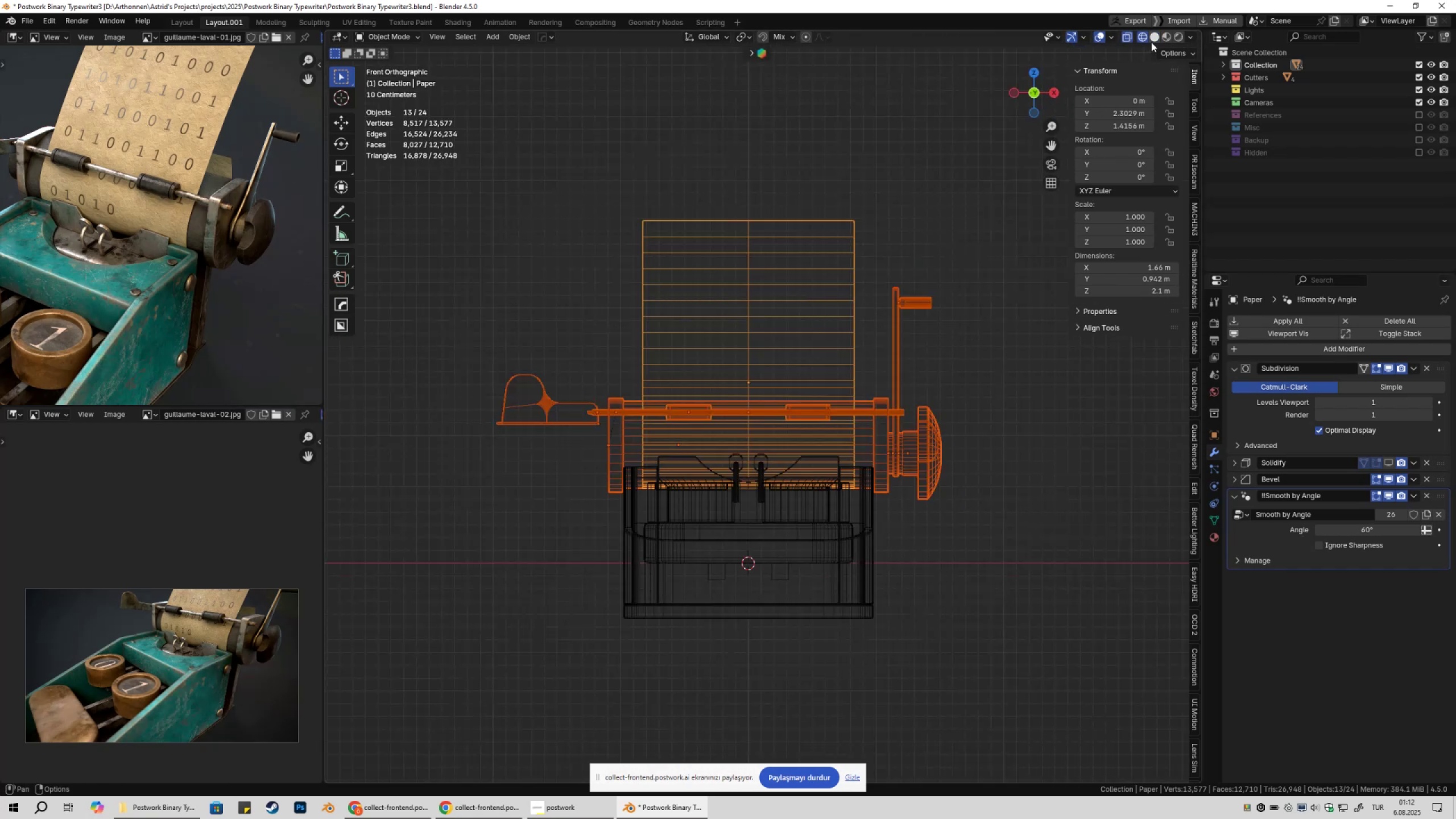 
left_click([1153, 41])
 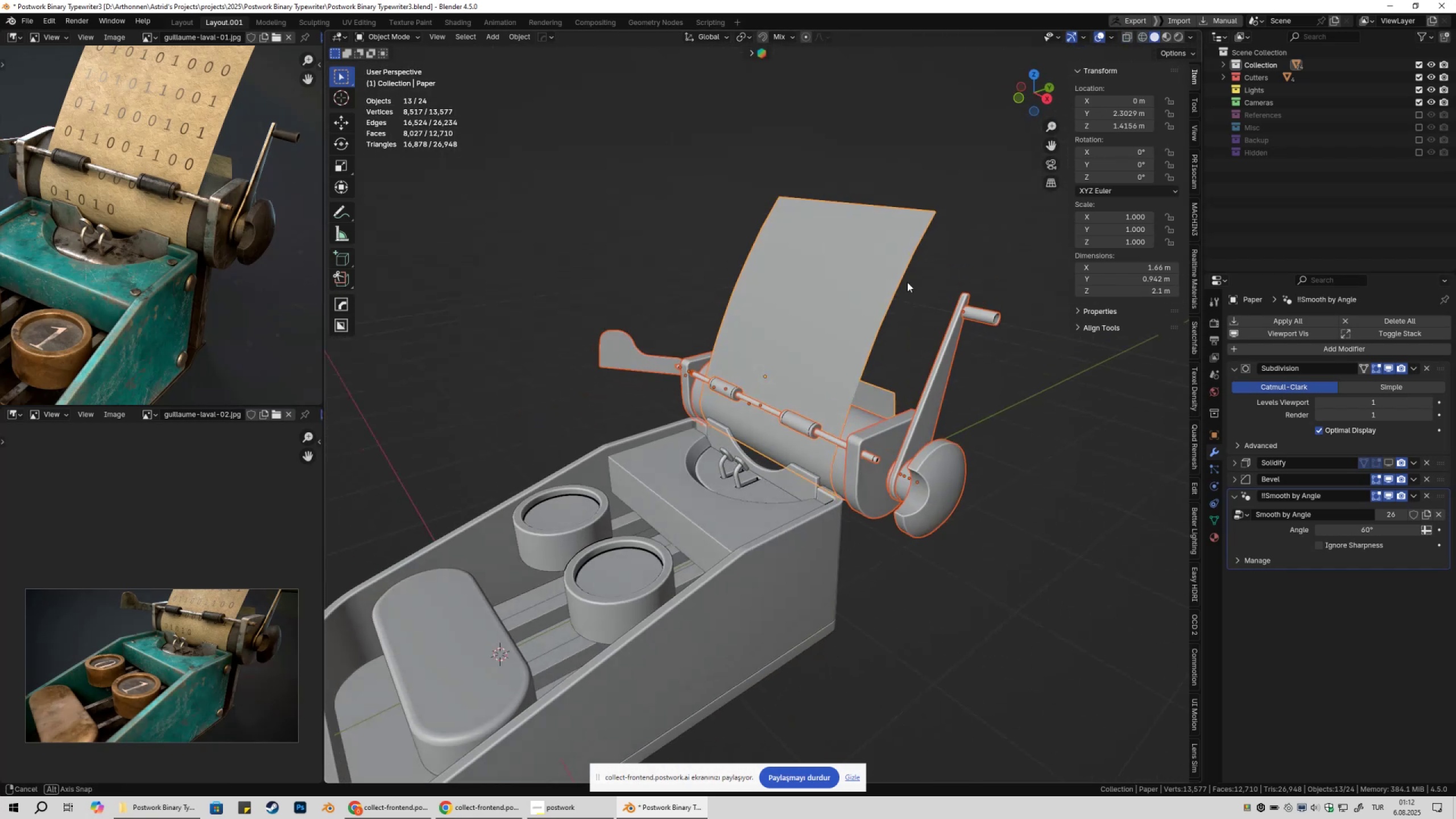 
scroll: coordinate [916, 279], scroll_direction: up, amount: 2.0
 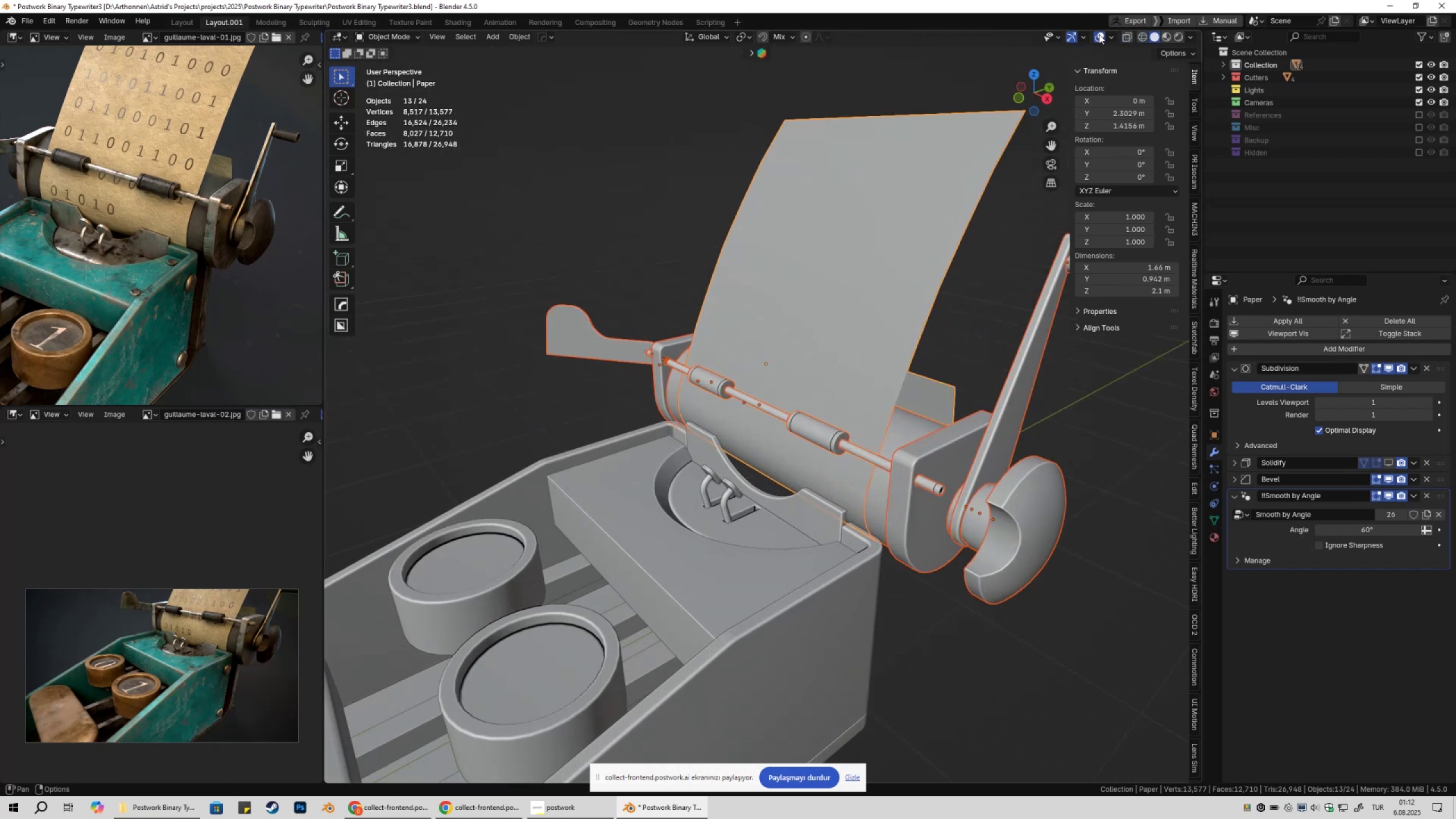 
left_click([1098, 32])
 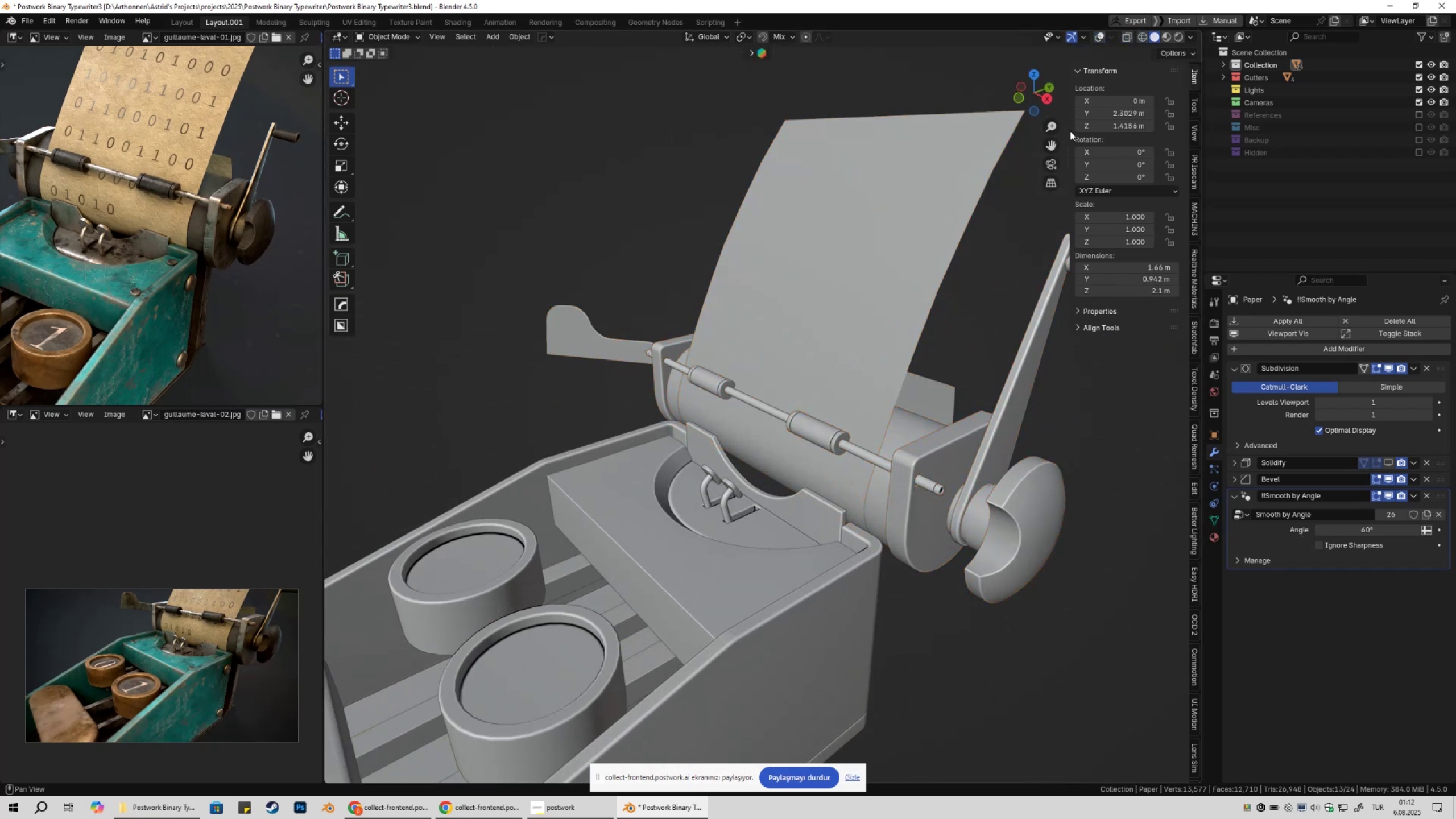 
type(gz)
 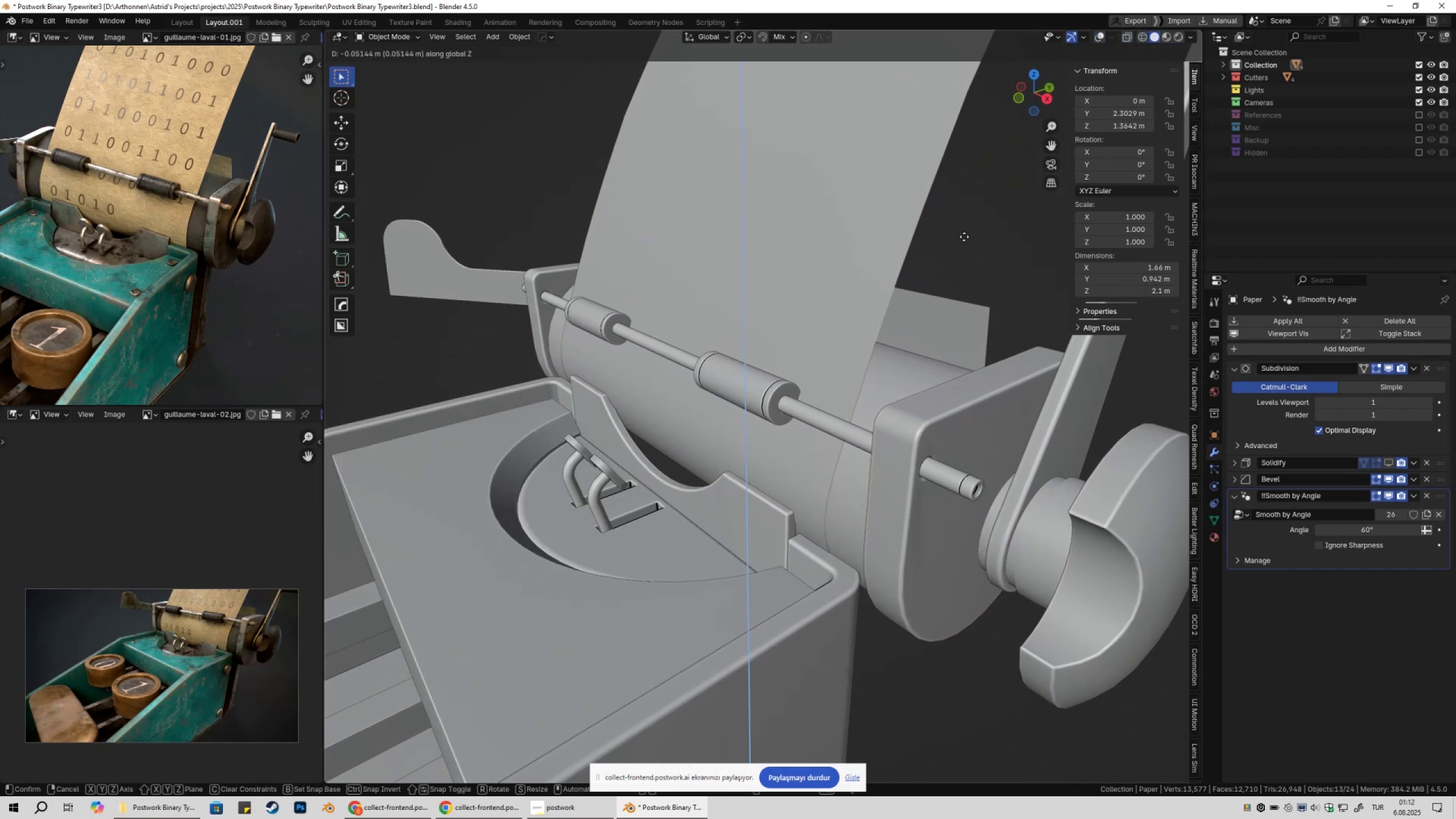 
scroll: coordinate [948, 216], scroll_direction: up, amount: 3.0
 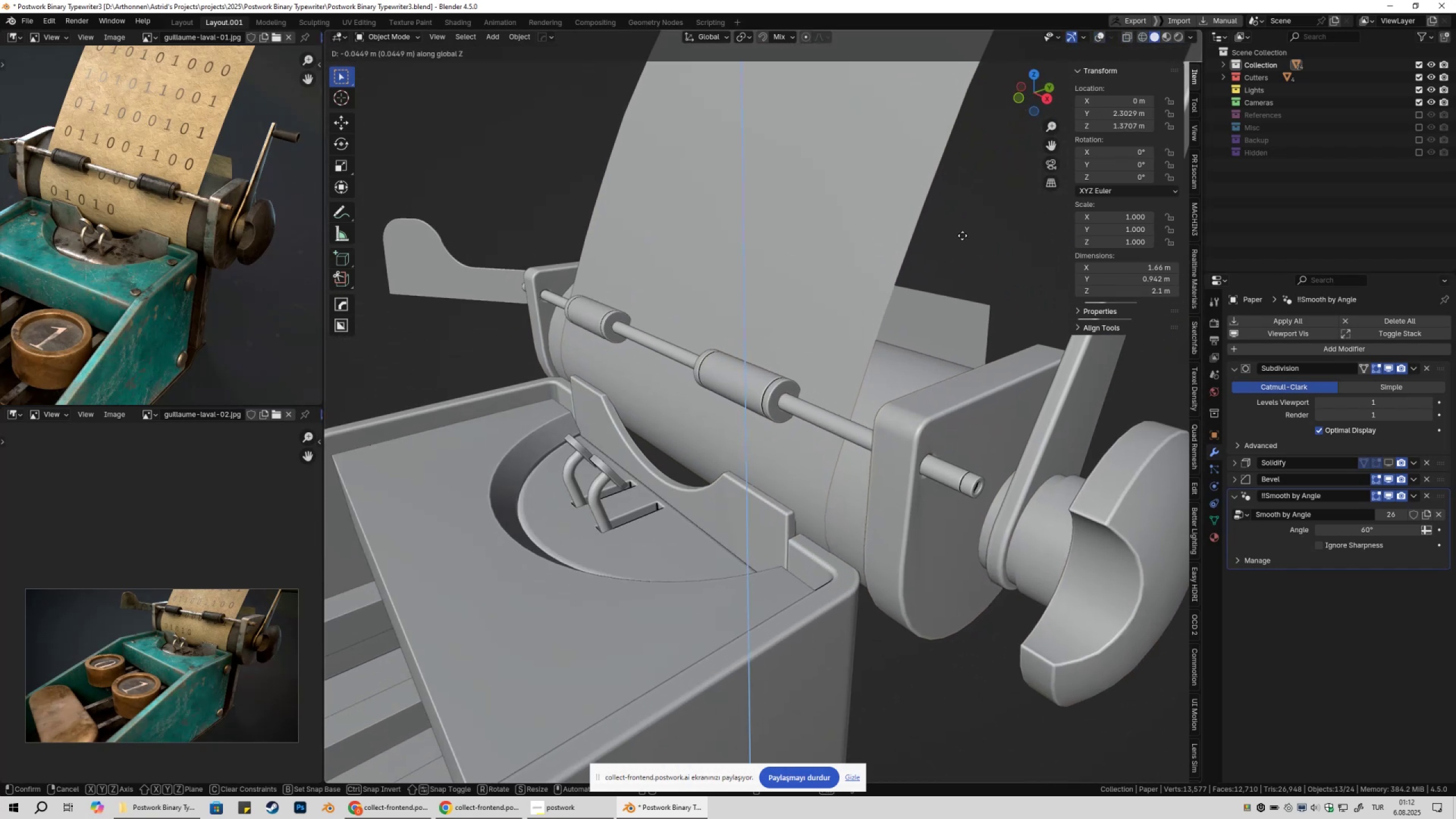 
hold_key(key=ShiftLeft, duration=1.5)
 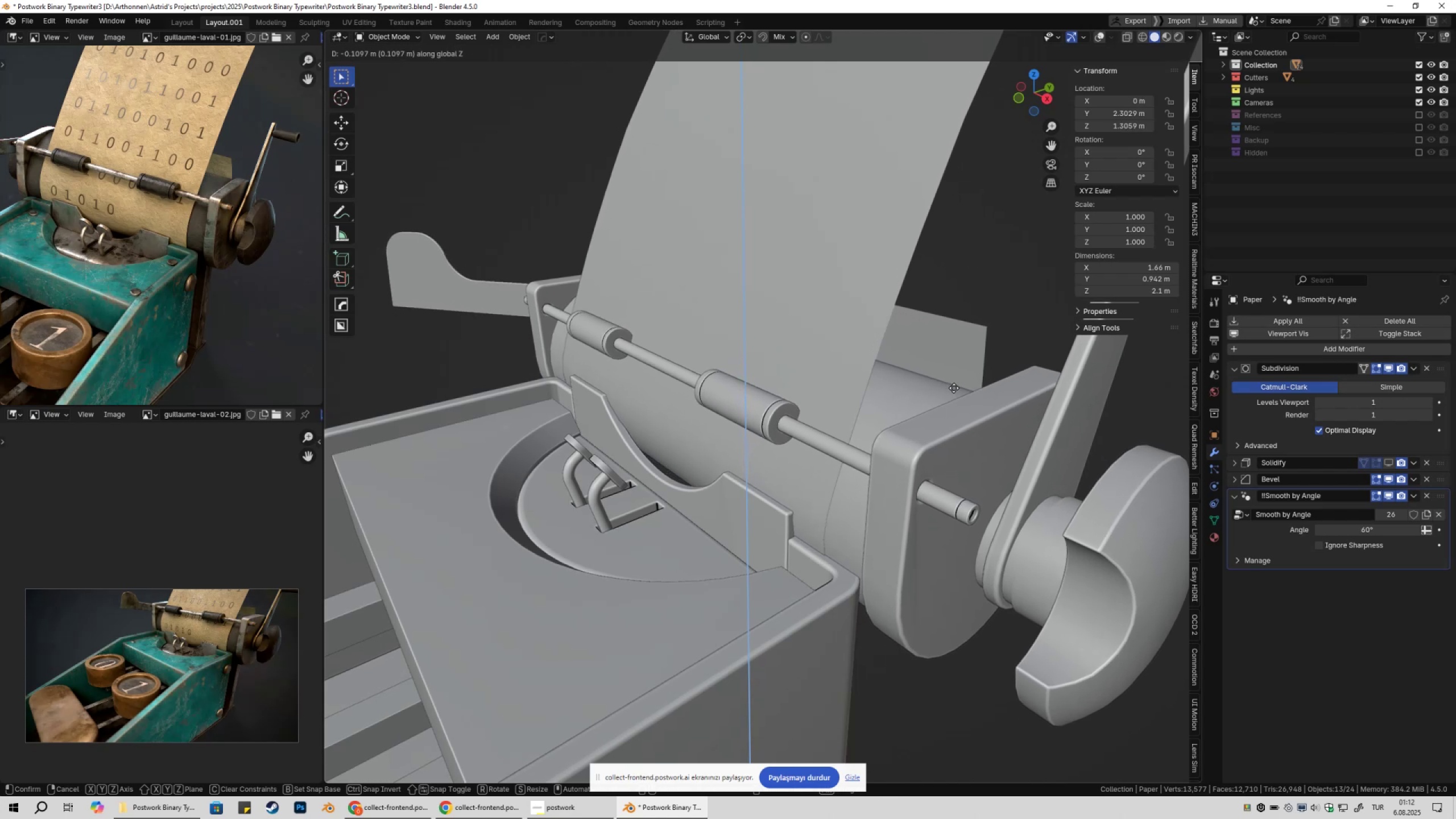 
hold_key(key=ShiftLeft, duration=1.52)
 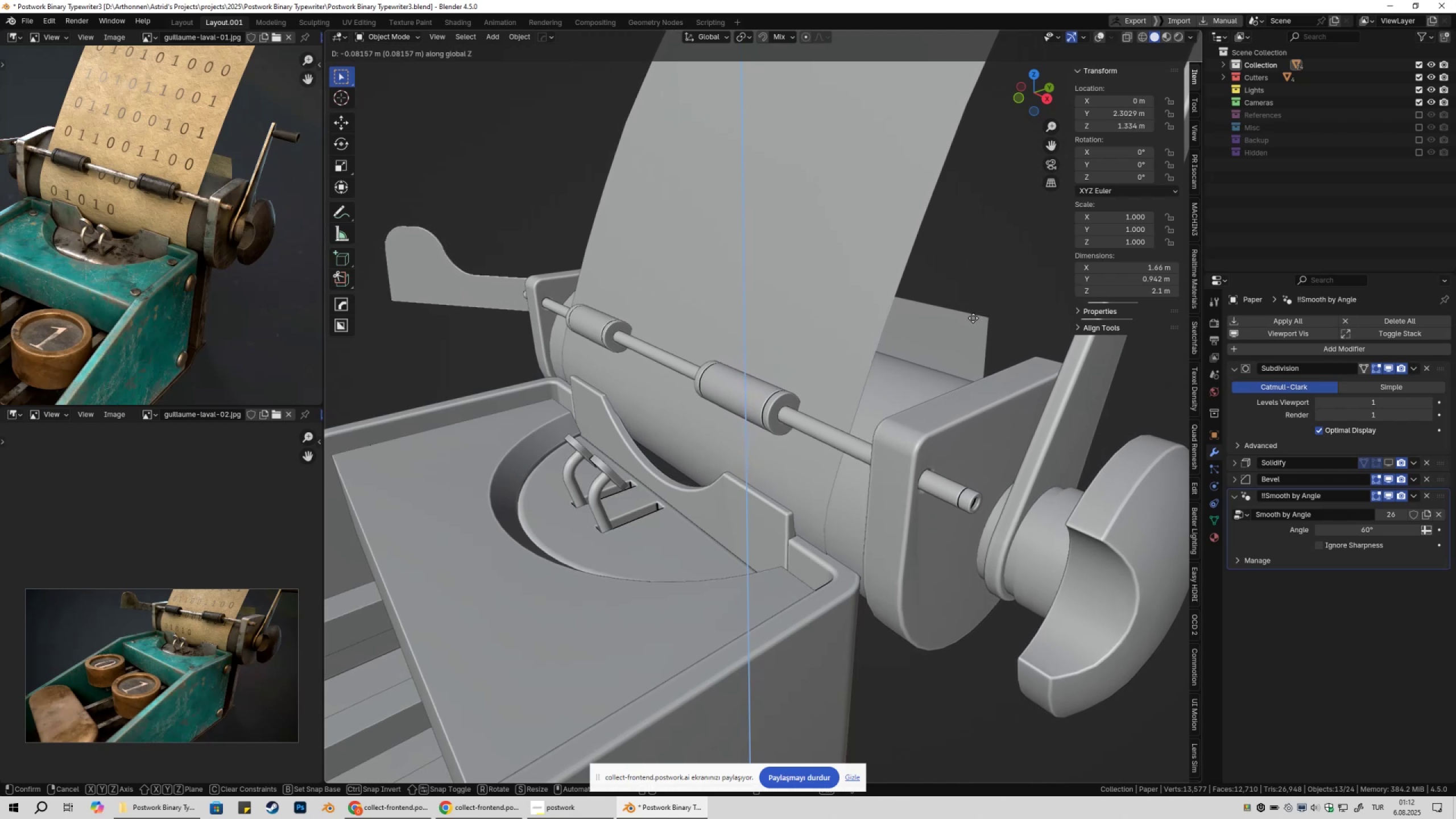 
hold_key(key=ShiftLeft, duration=1.52)
 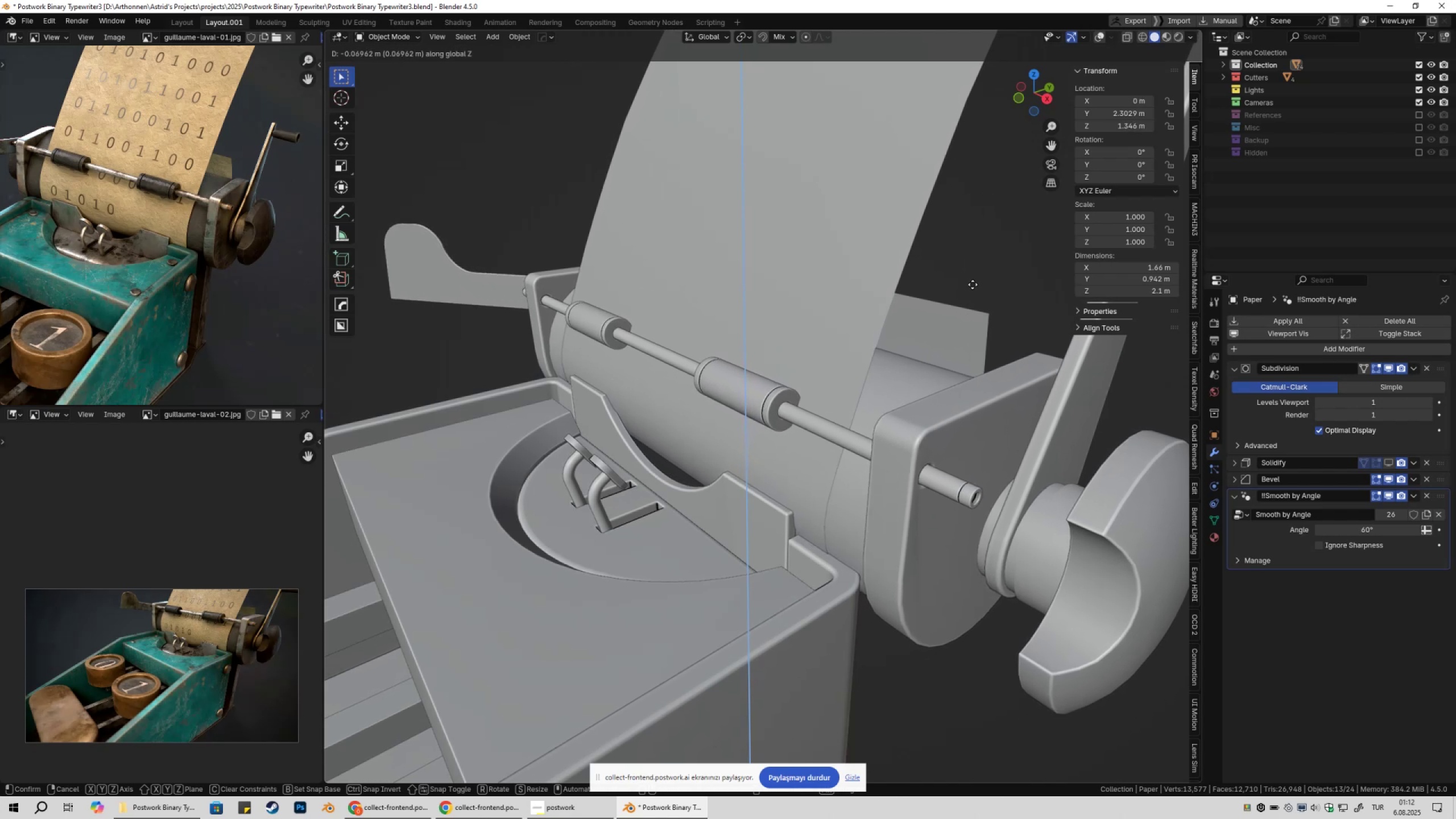 
hold_key(key=ShiftLeft, duration=0.75)
left_click([973, 284])
 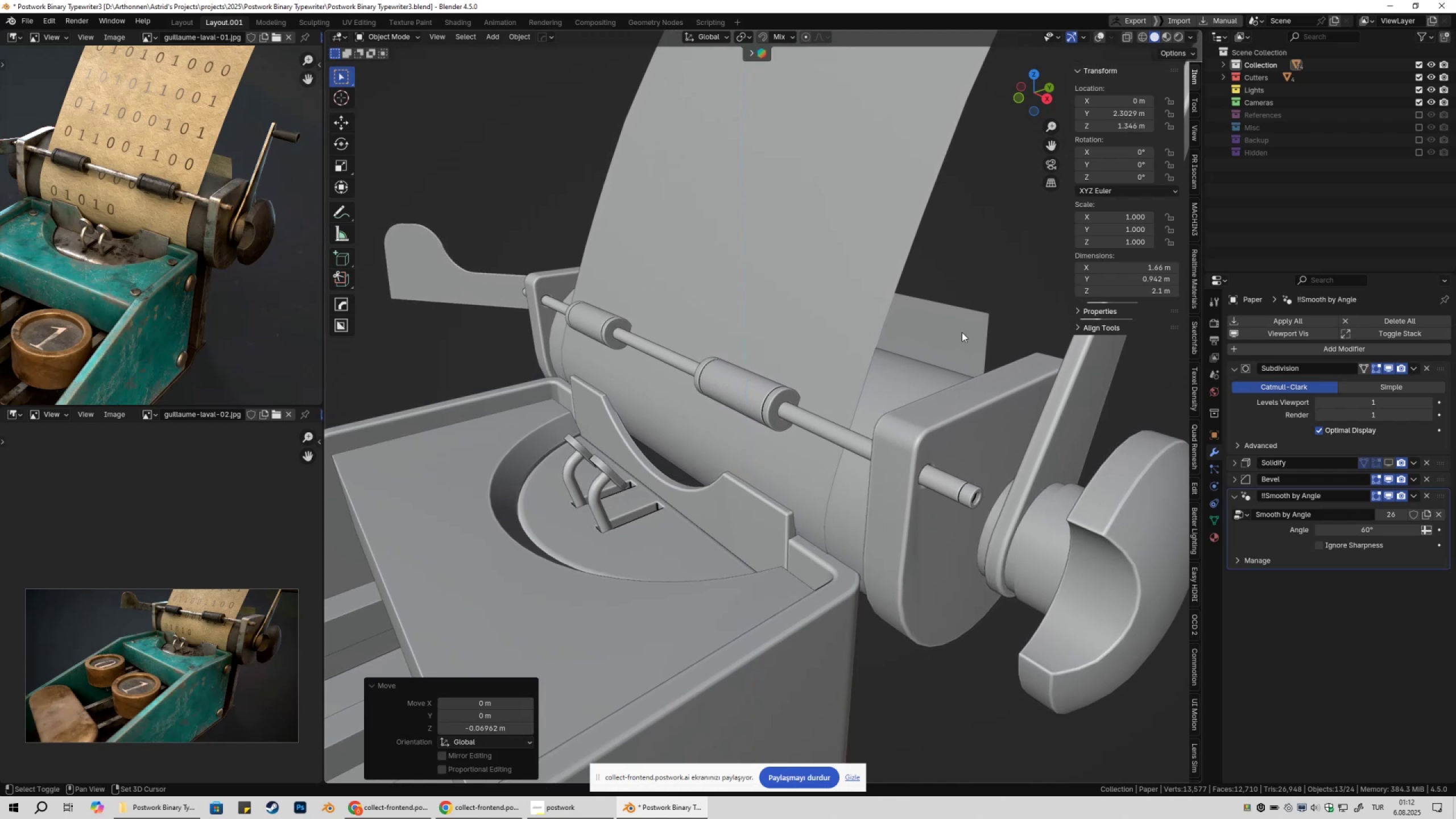 
scroll: coordinate [949, 392], scroll_direction: down, amount: 3.0
 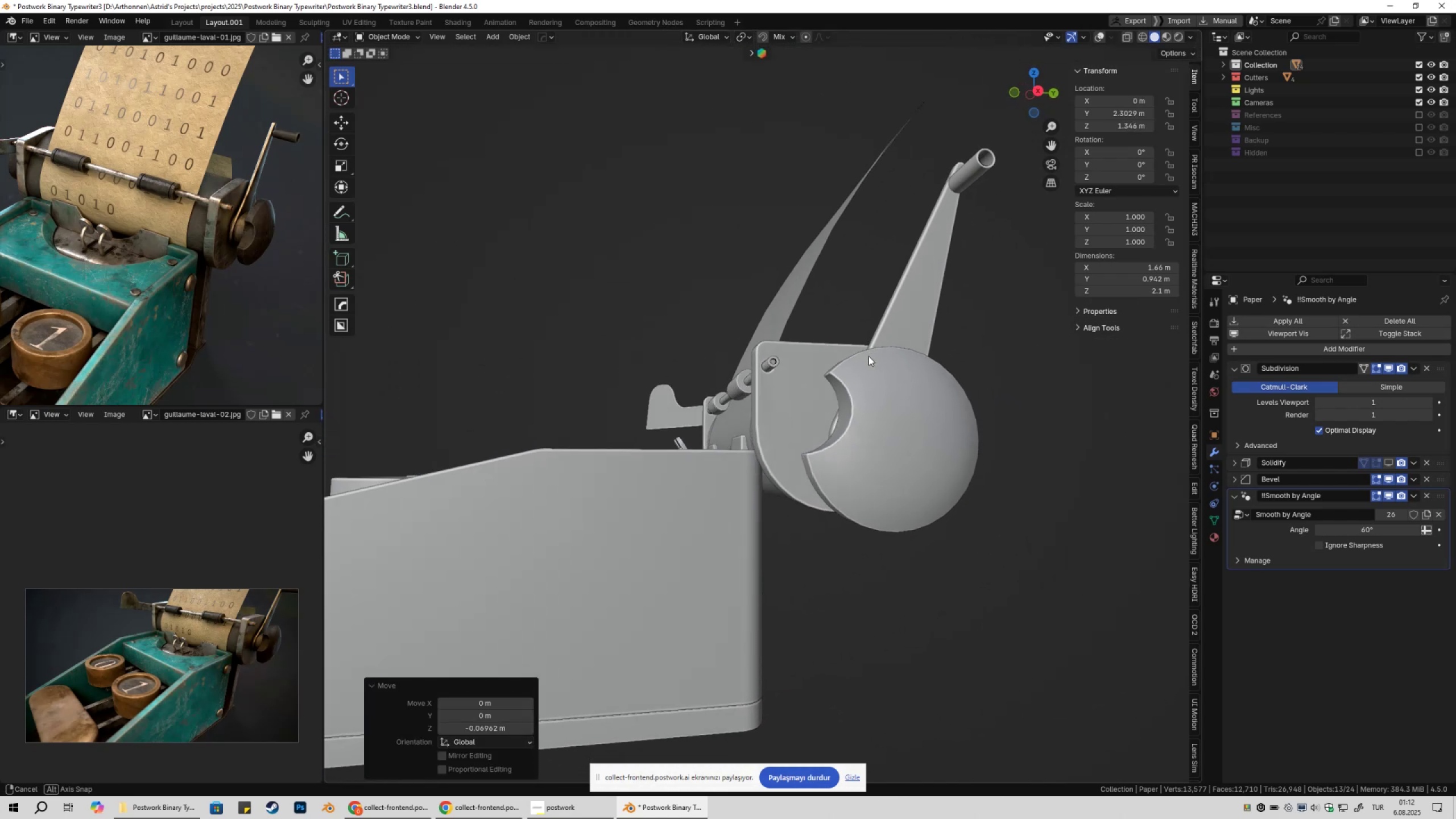 
type(3zgy)
key(Escape)
type(gygy)
 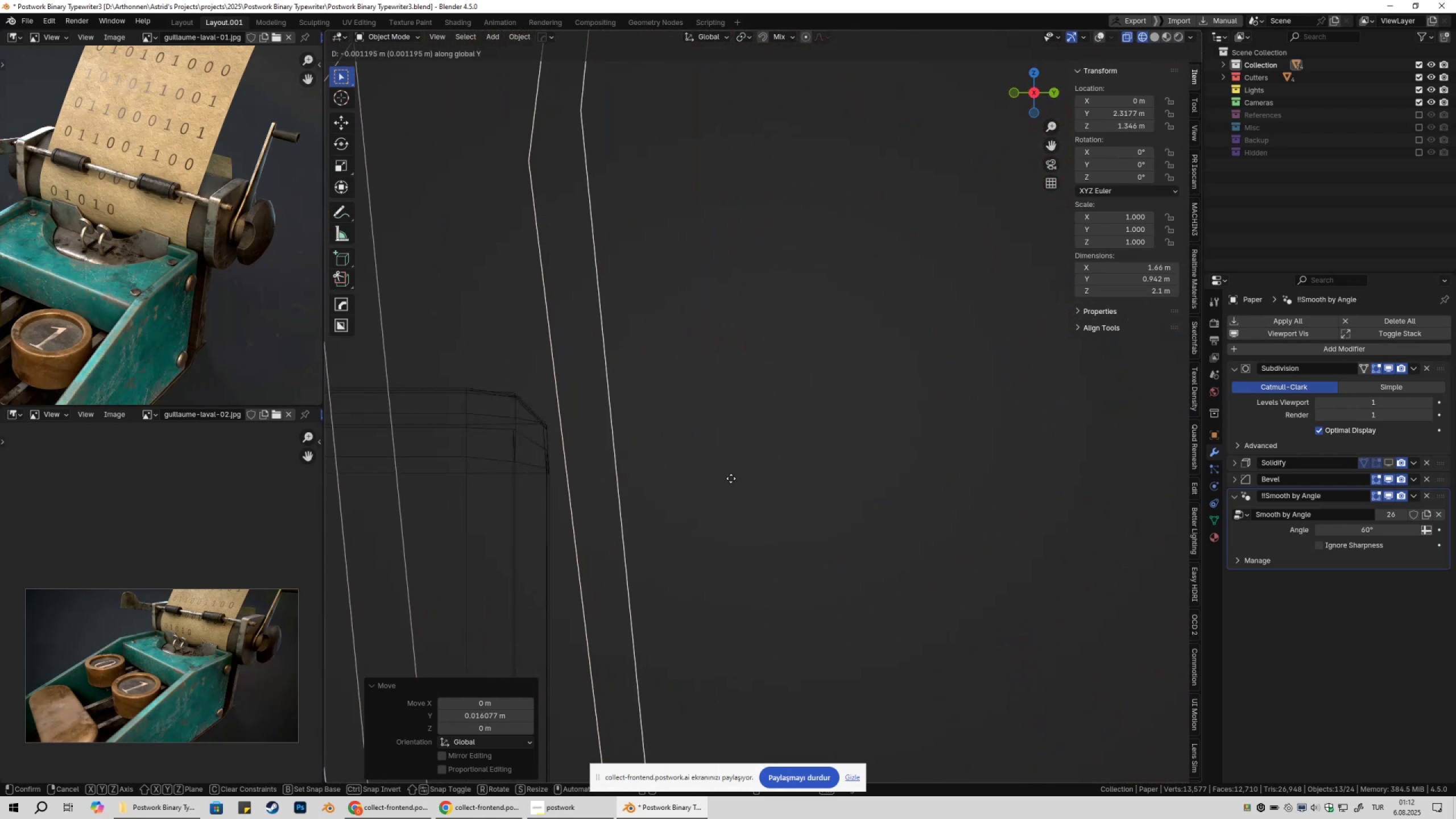 
scroll: coordinate [790, 485], scroll_direction: up, amount: 10.0
 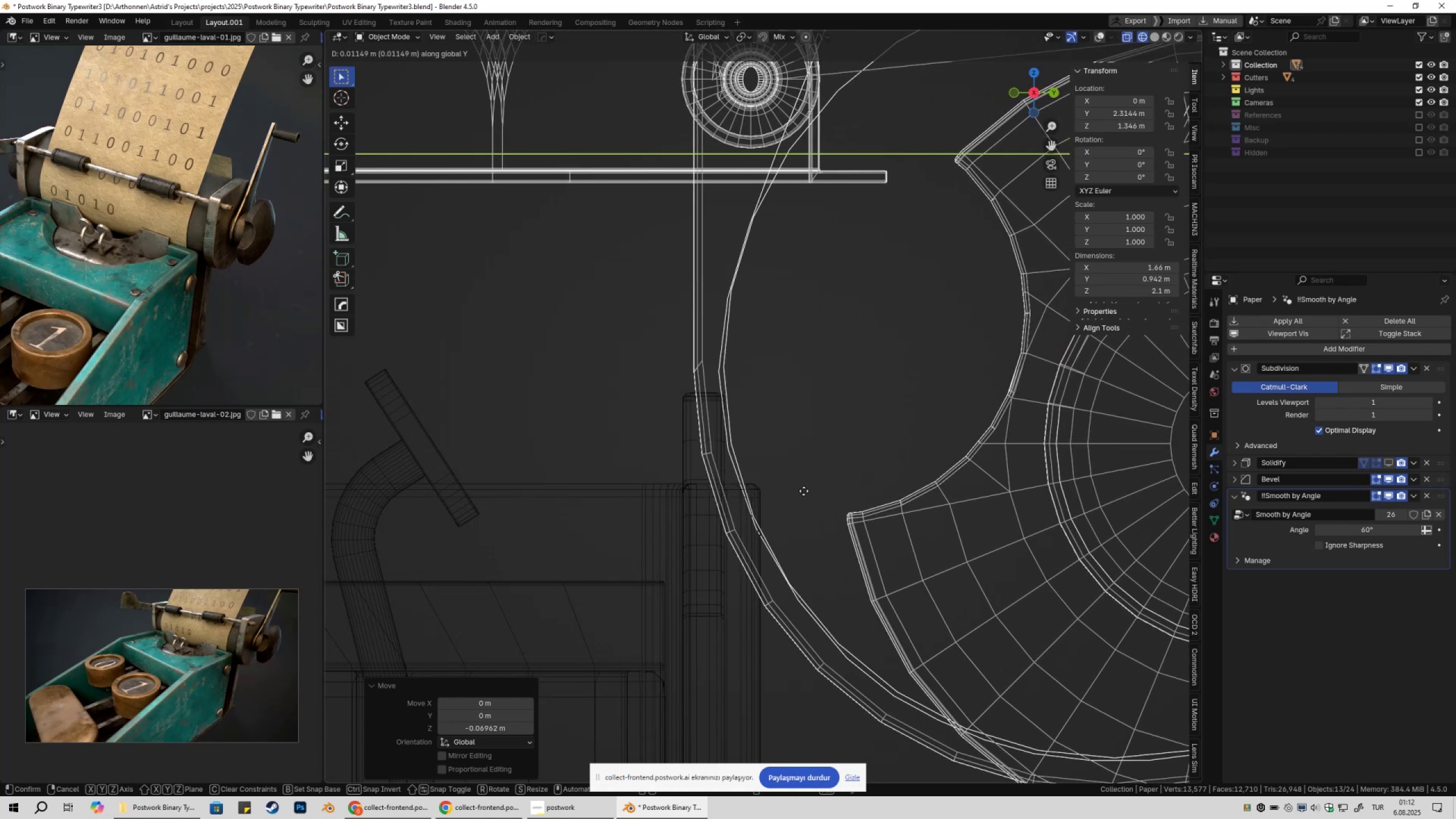 
scroll: coordinate [766, 486], scroll_direction: down, amount: 4.0
 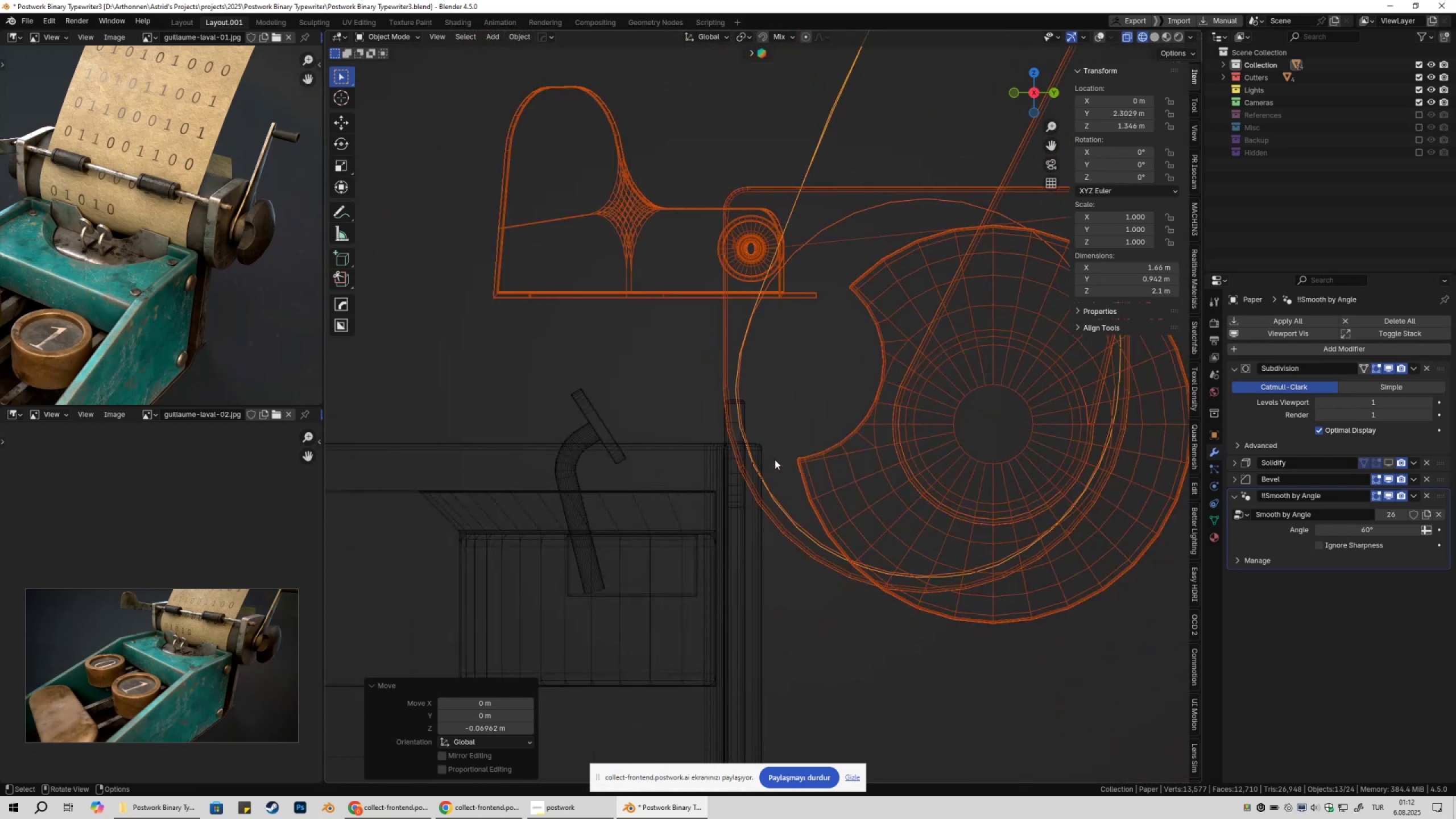 
scroll: coordinate [767, 479], scroll_direction: up, amount: 17.0
 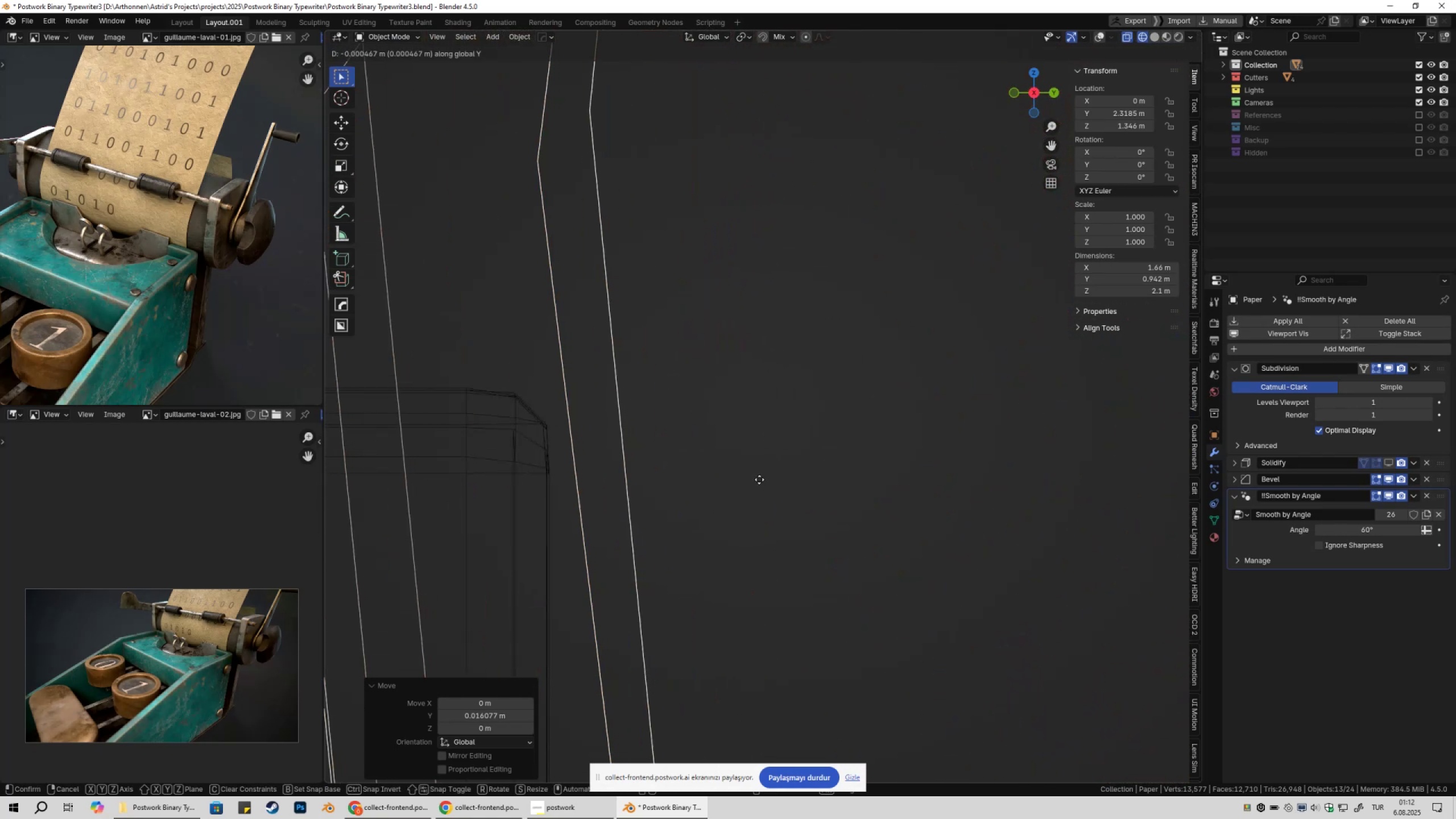 
hold_key(key=ShiftLeft, duration=1.5)
 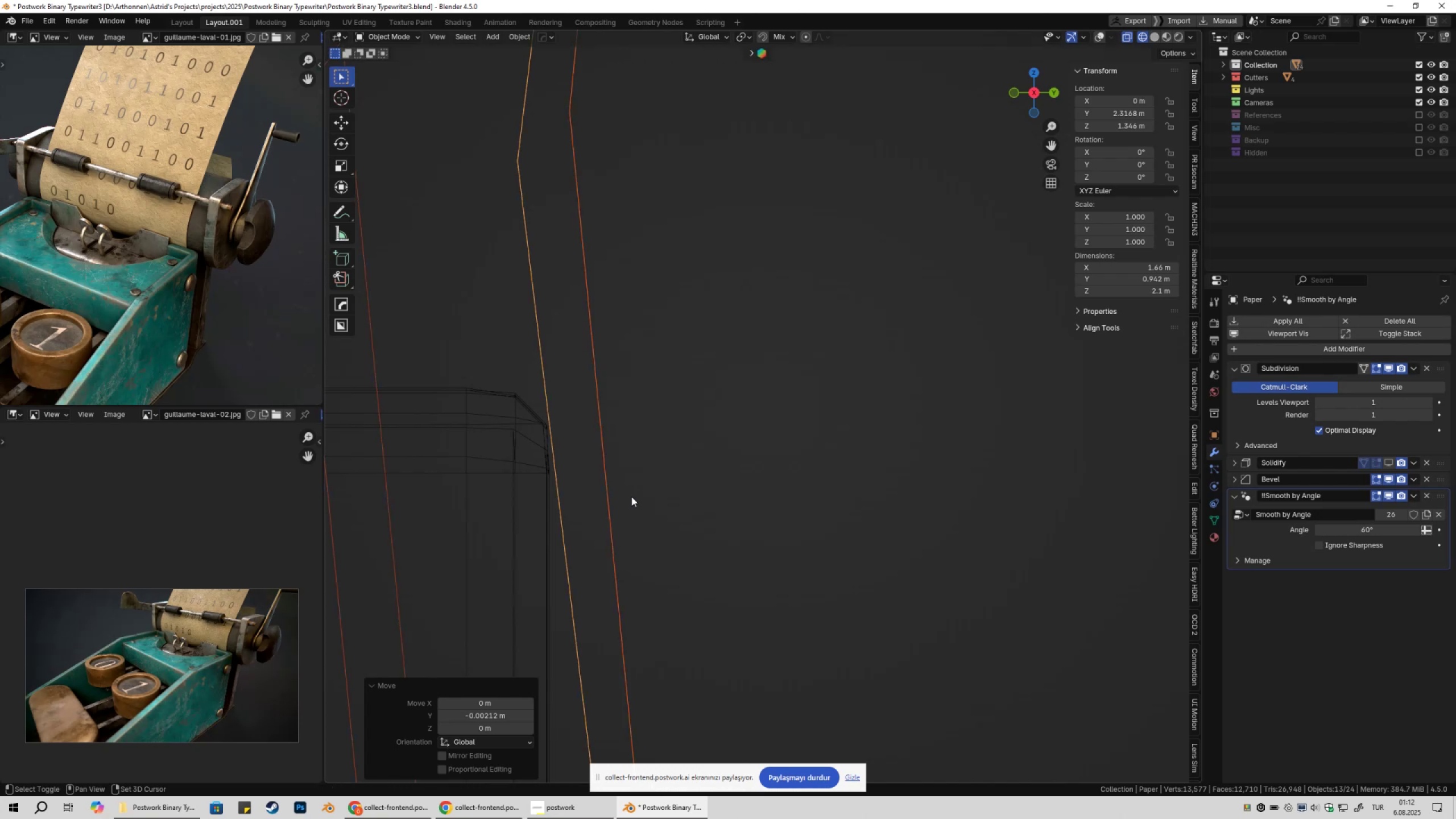 
hold_key(key=ShiftLeft, duration=0.58)
 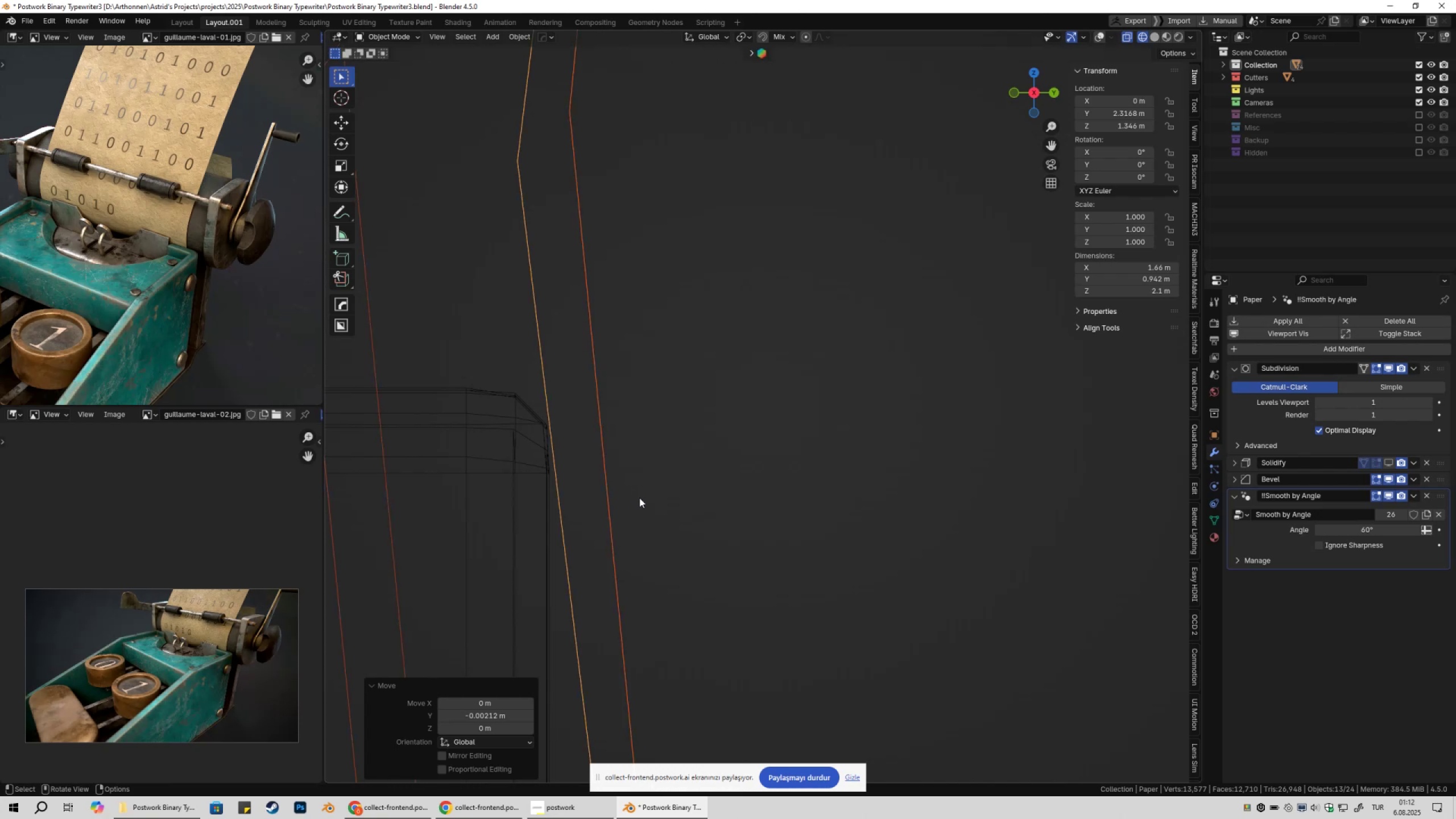 
scroll: coordinate [727, 509], scroll_direction: up, amount: 3.0
 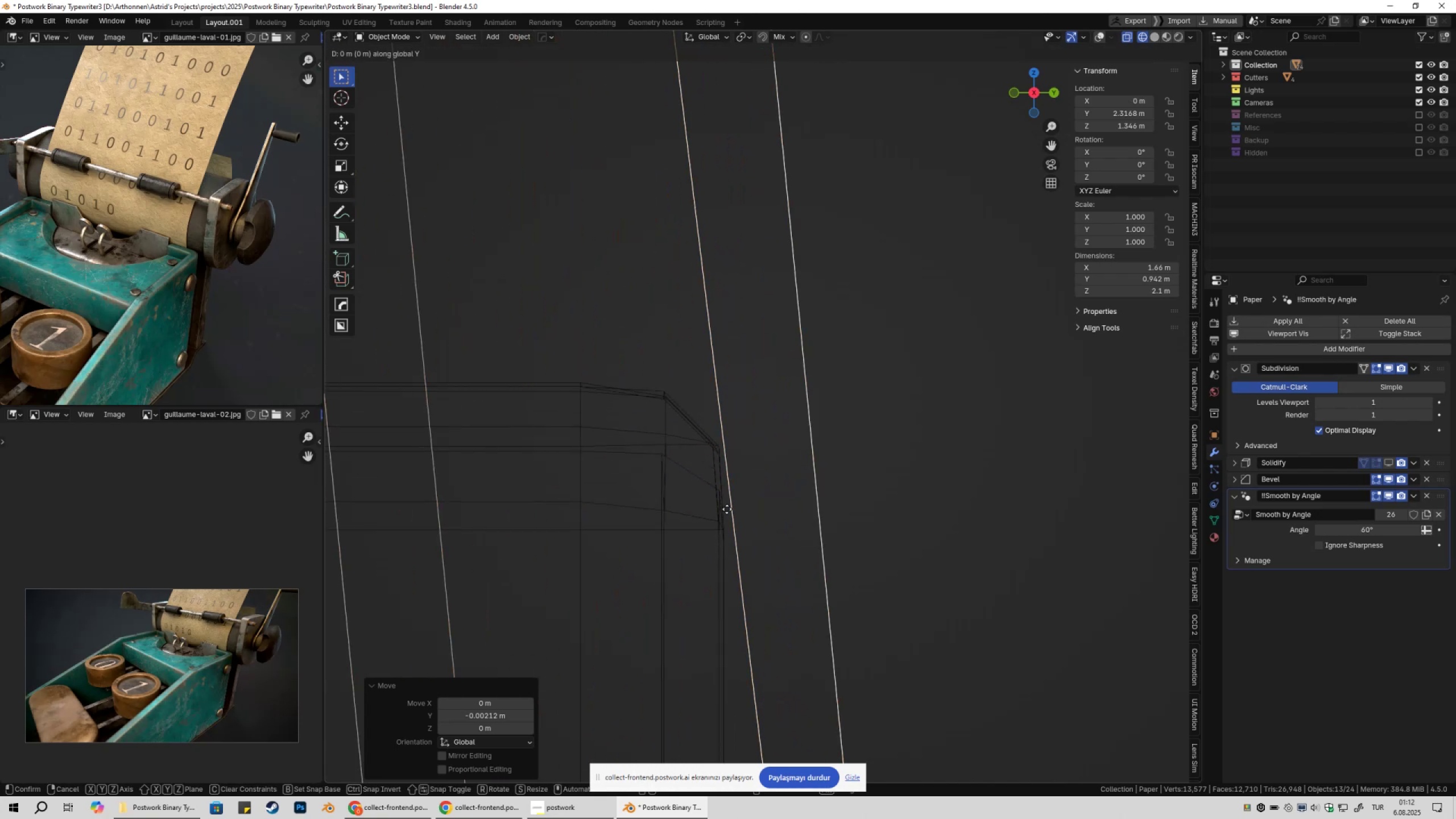 
type(gy)
 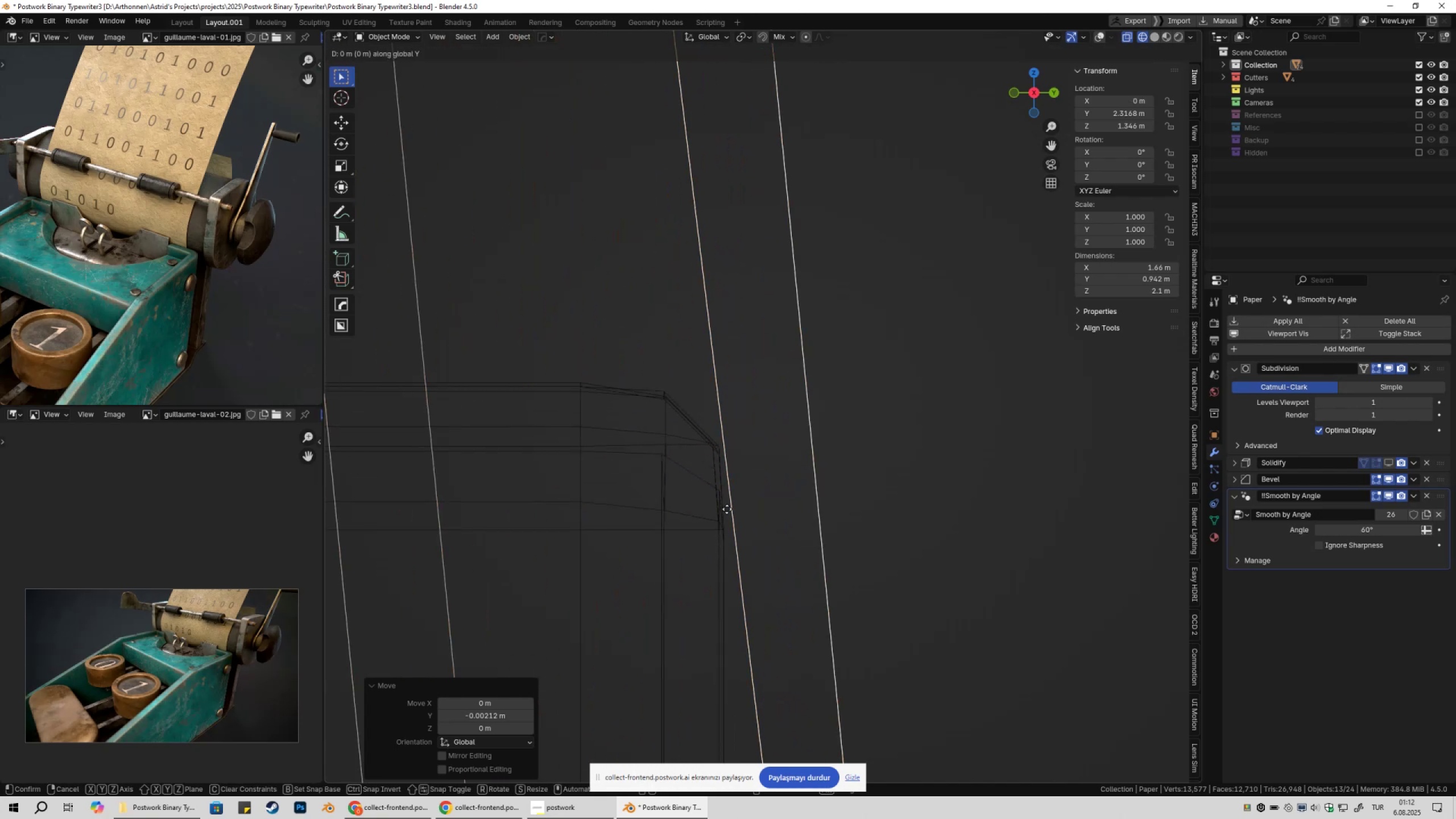 
hold_key(key=ShiftLeft, duration=0.83)
left_click([734, 509])
 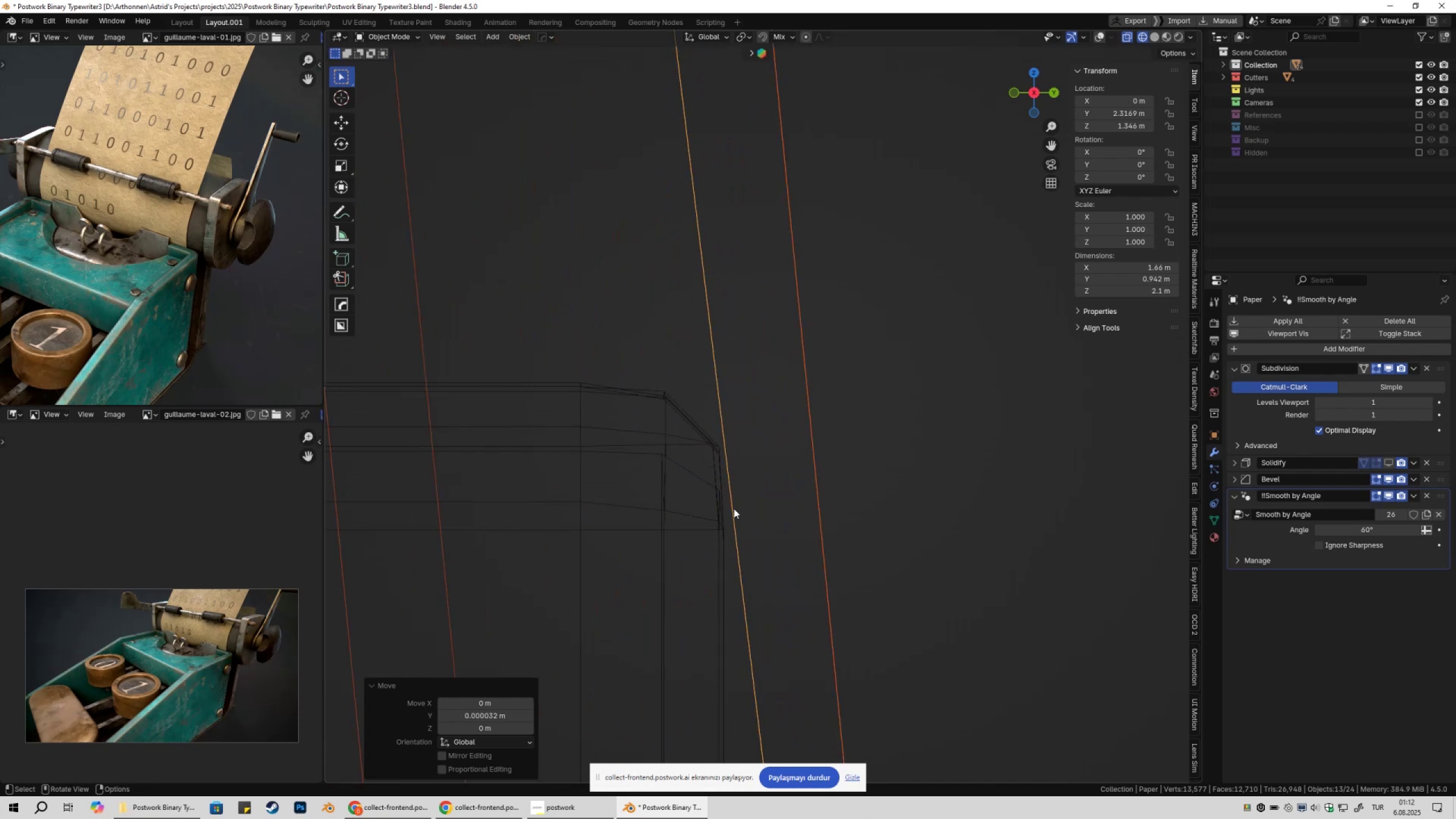 
scroll: coordinate [774, 477], scroll_direction: down, amount: 32.0
 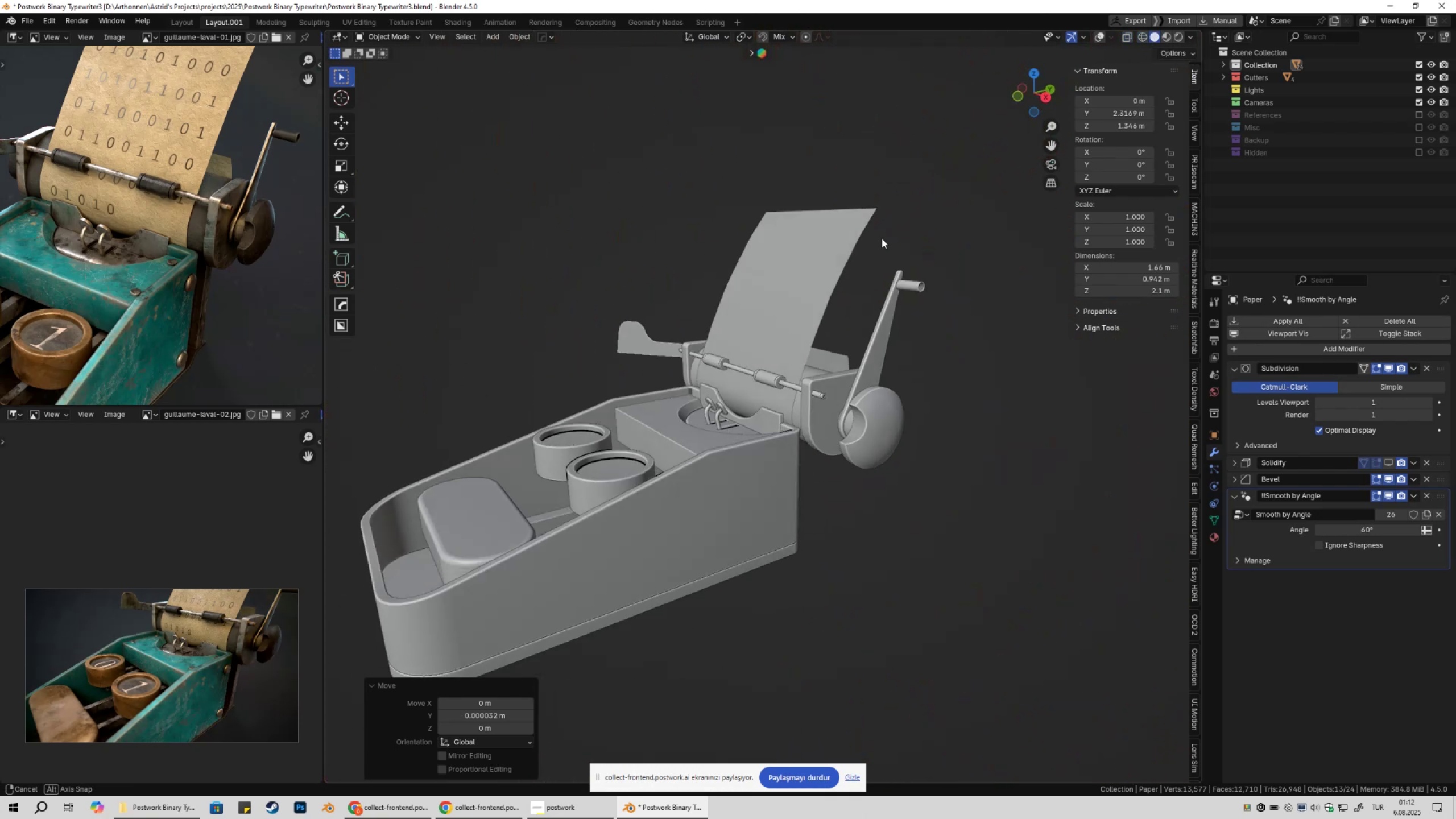 
left_click([948, 238])
 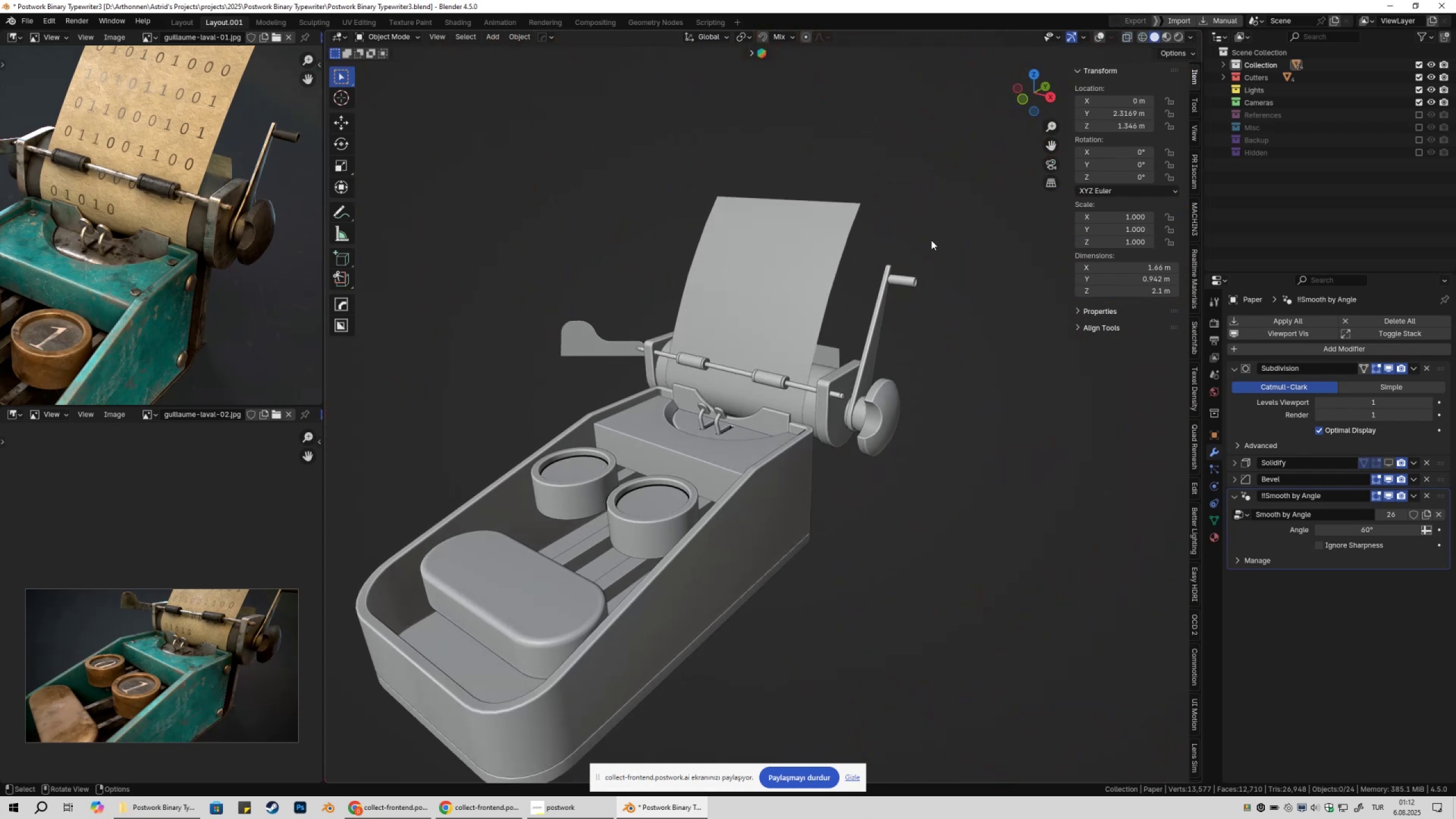 
key(Shift+ShiftLeft)
 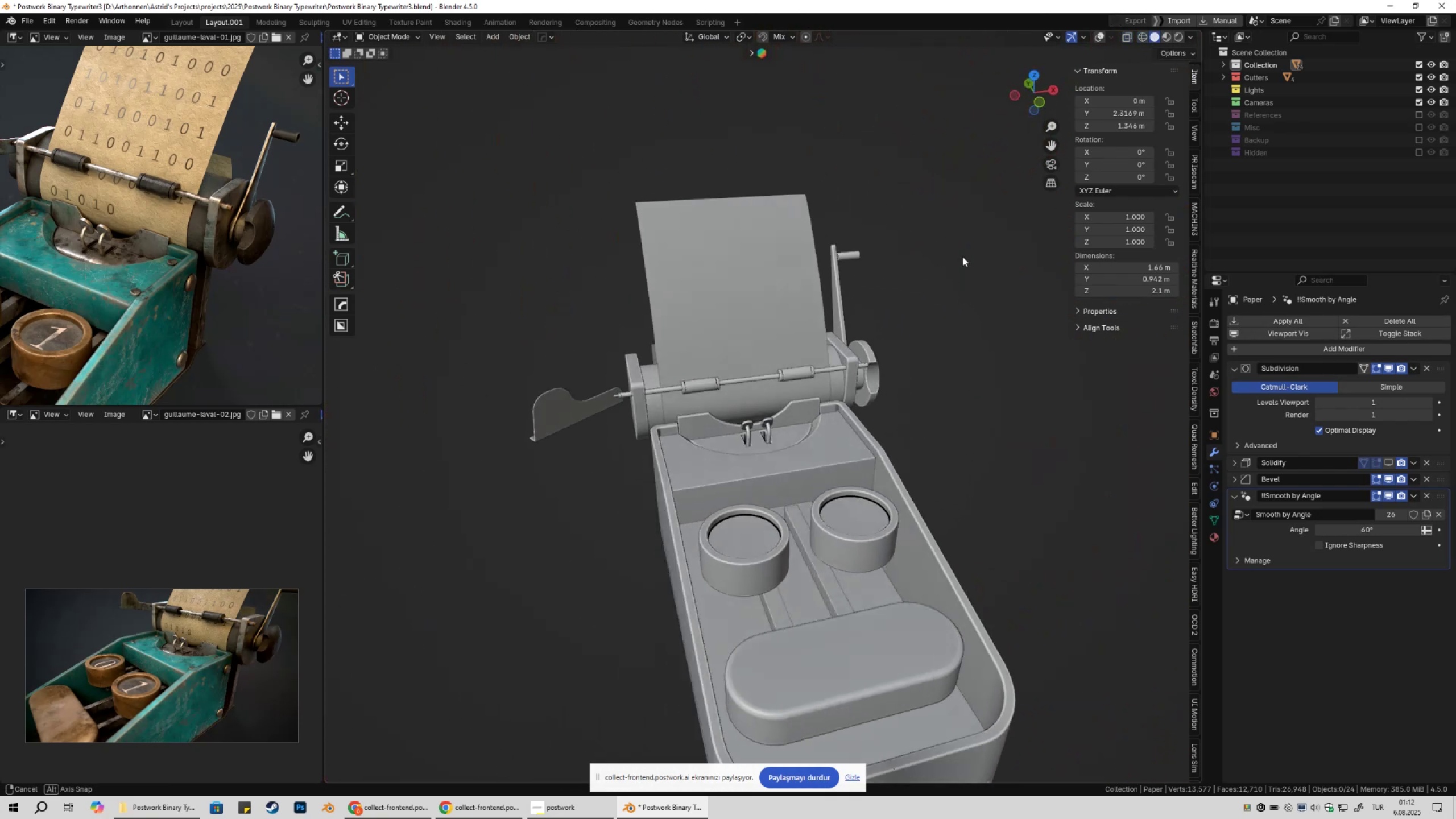 
key(Shift+ShiftLeft)
 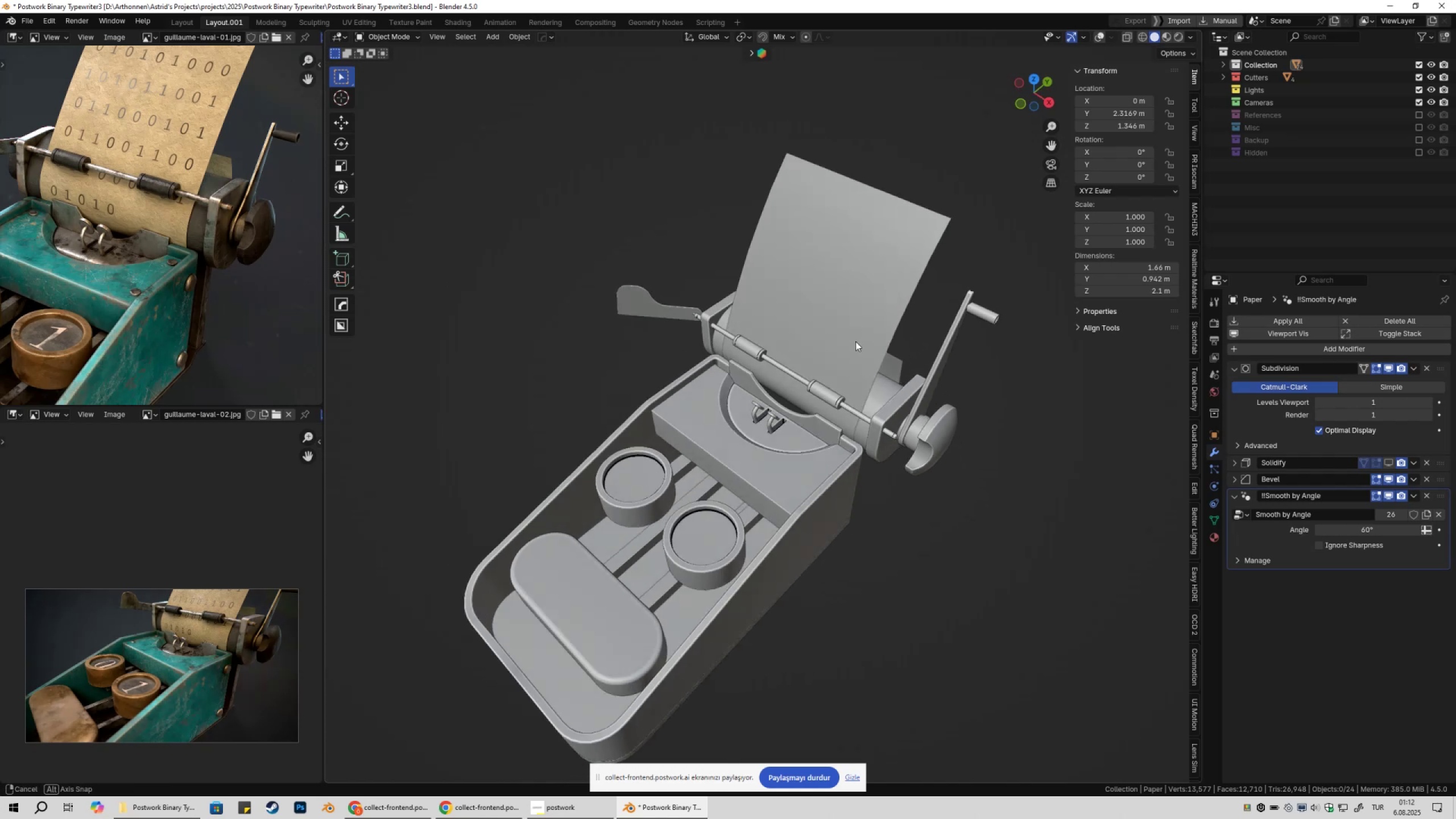 
scroll: coordinate [823, 445], scroll_direction: none, amount: 0.0
 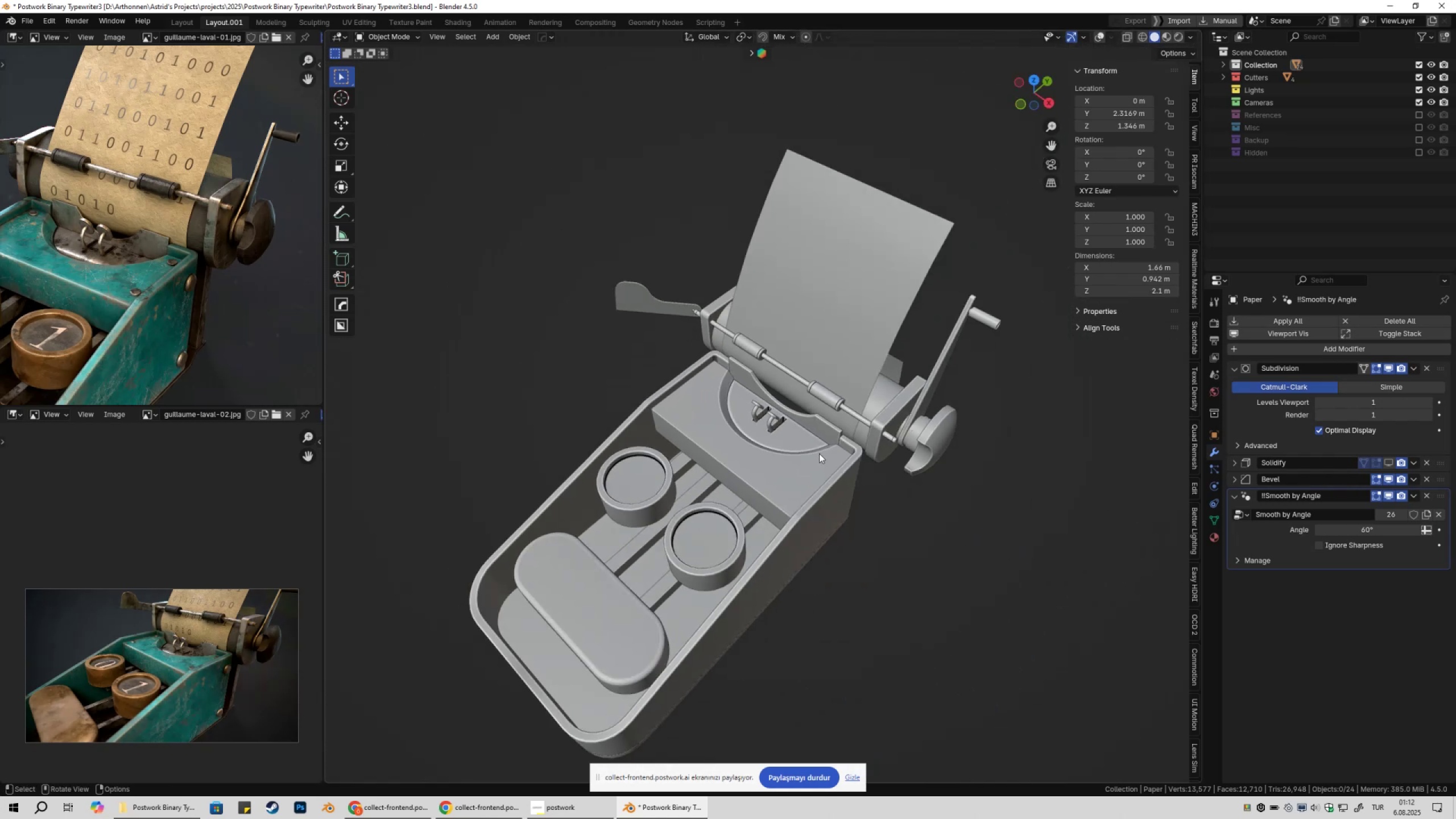 
key(Shift+ShiftLeft)
 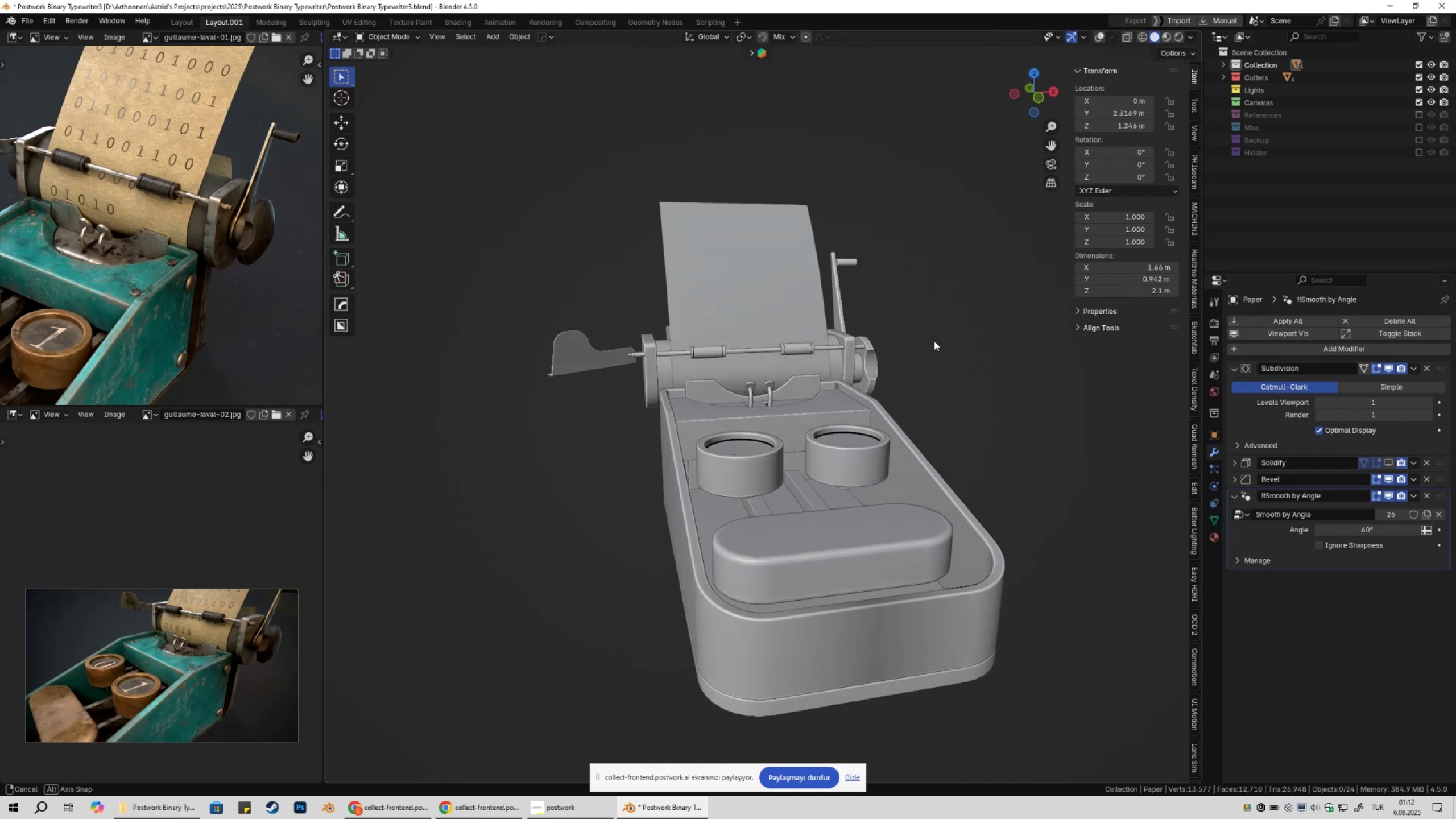 
key(Shift+ShiftLeft)
 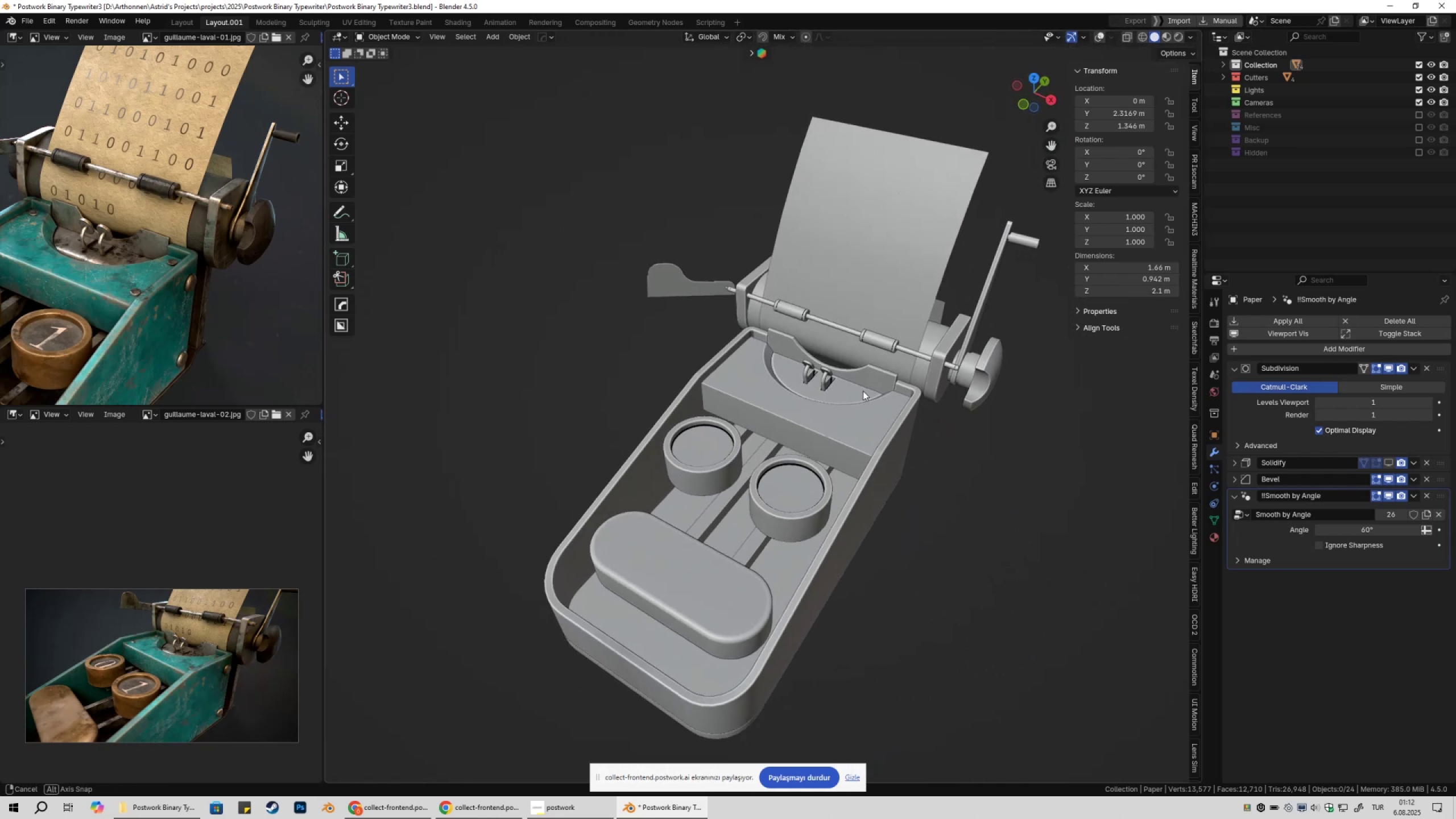 
key(Shift+ShiftLeft)
 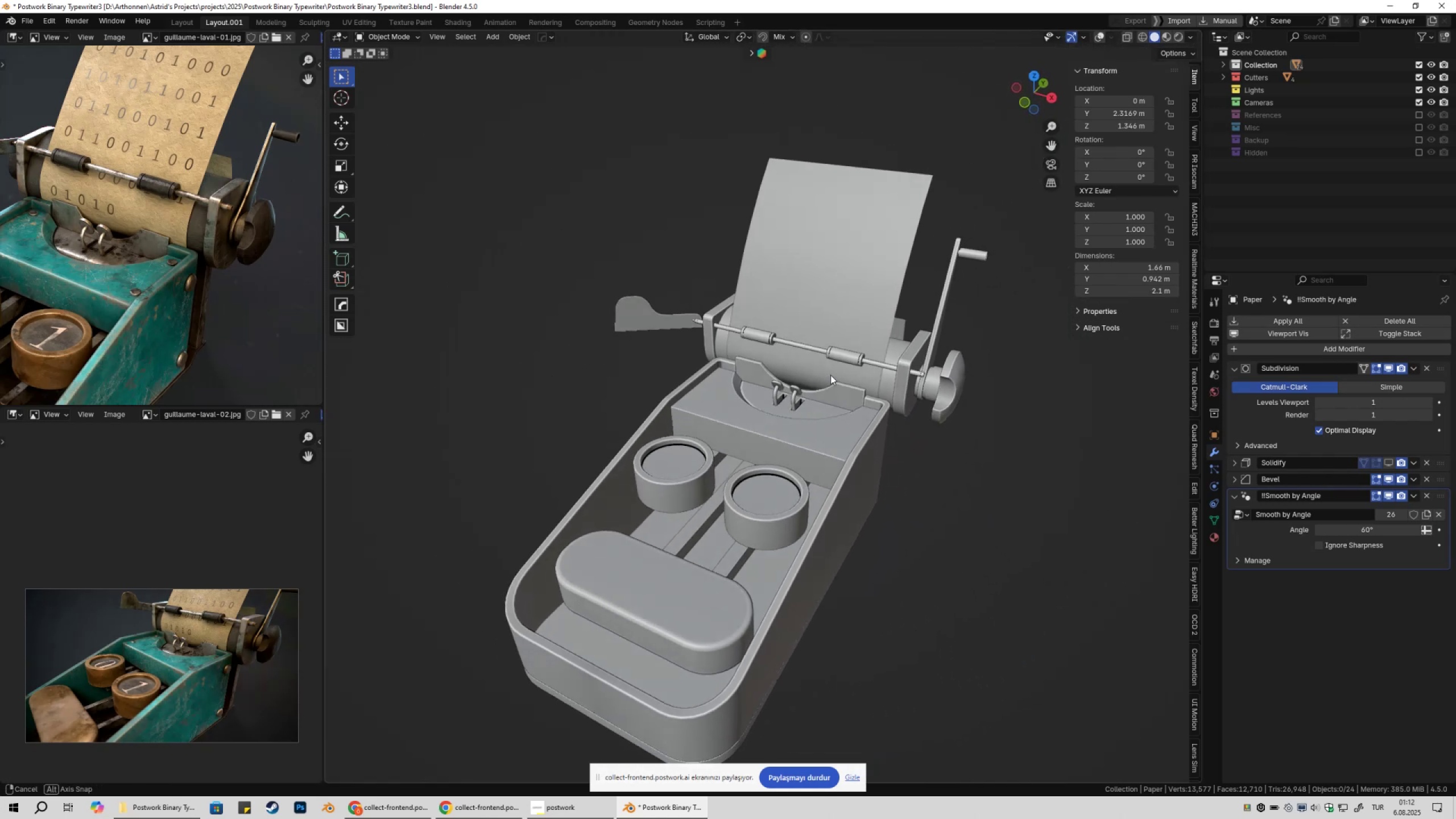 
key(Control+ControlLeft)
 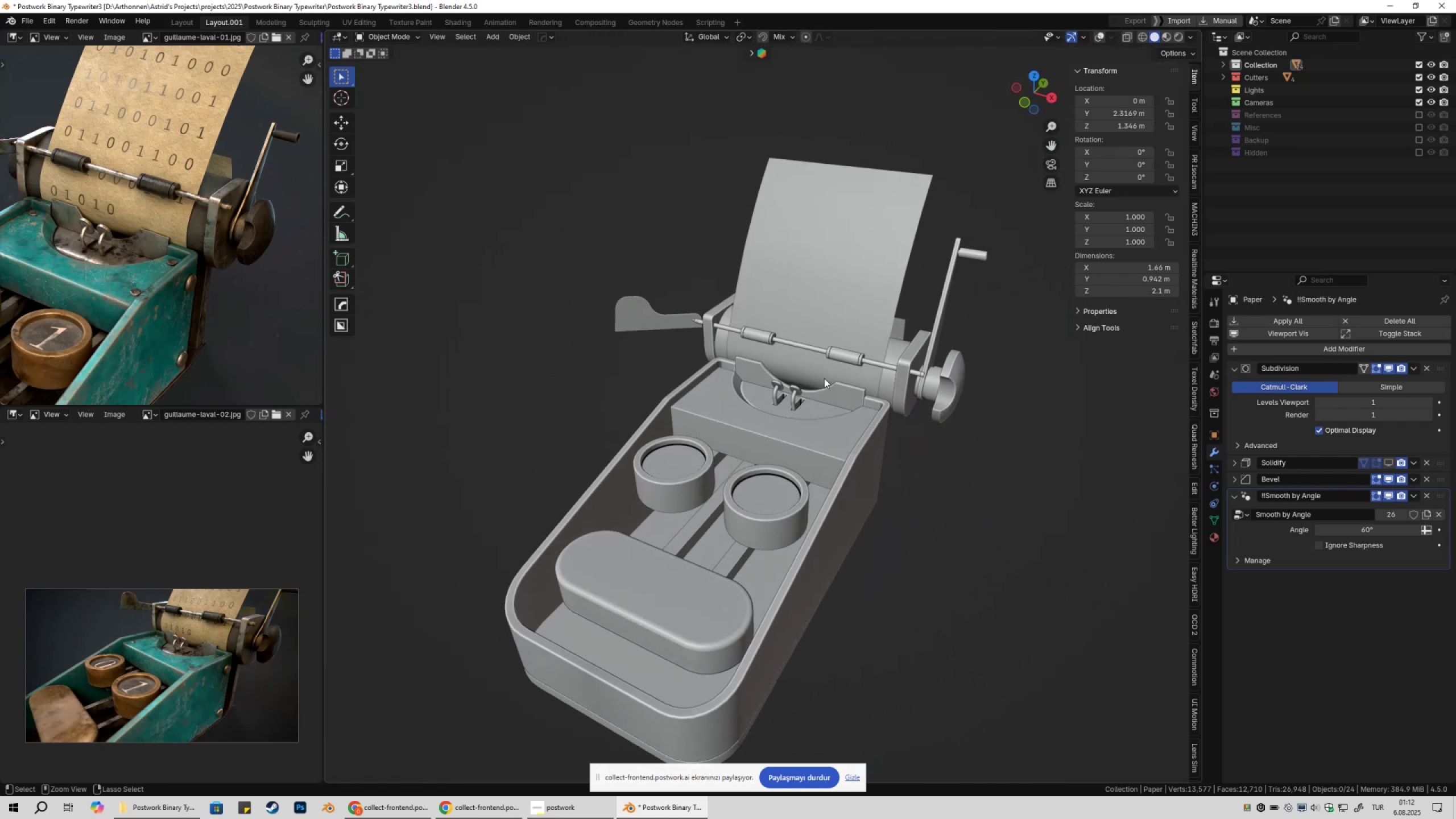 
key(Control+S)
 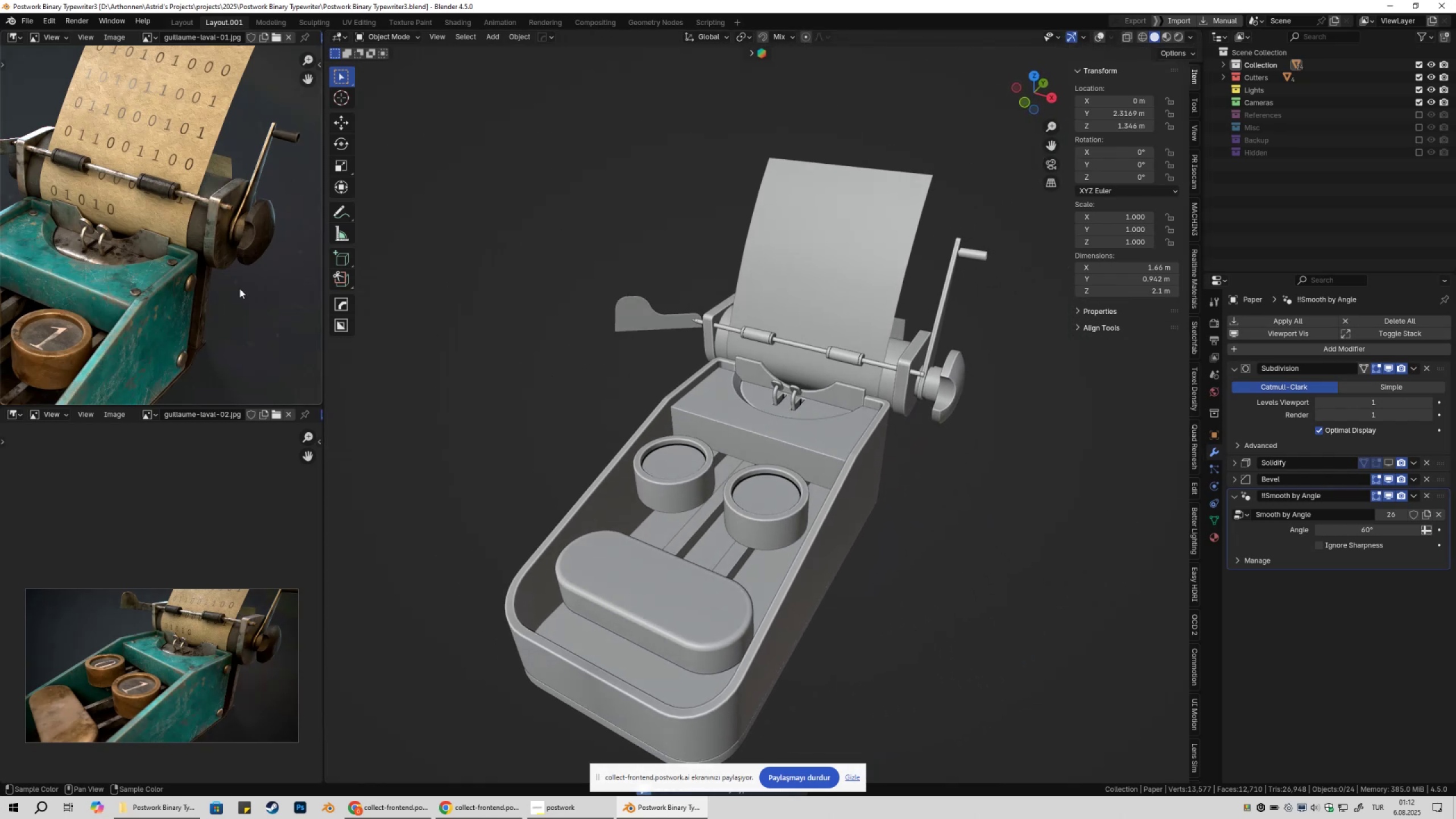 
scroll: coordinate [93, 298], scroll_direction: down, amount: 4.0
 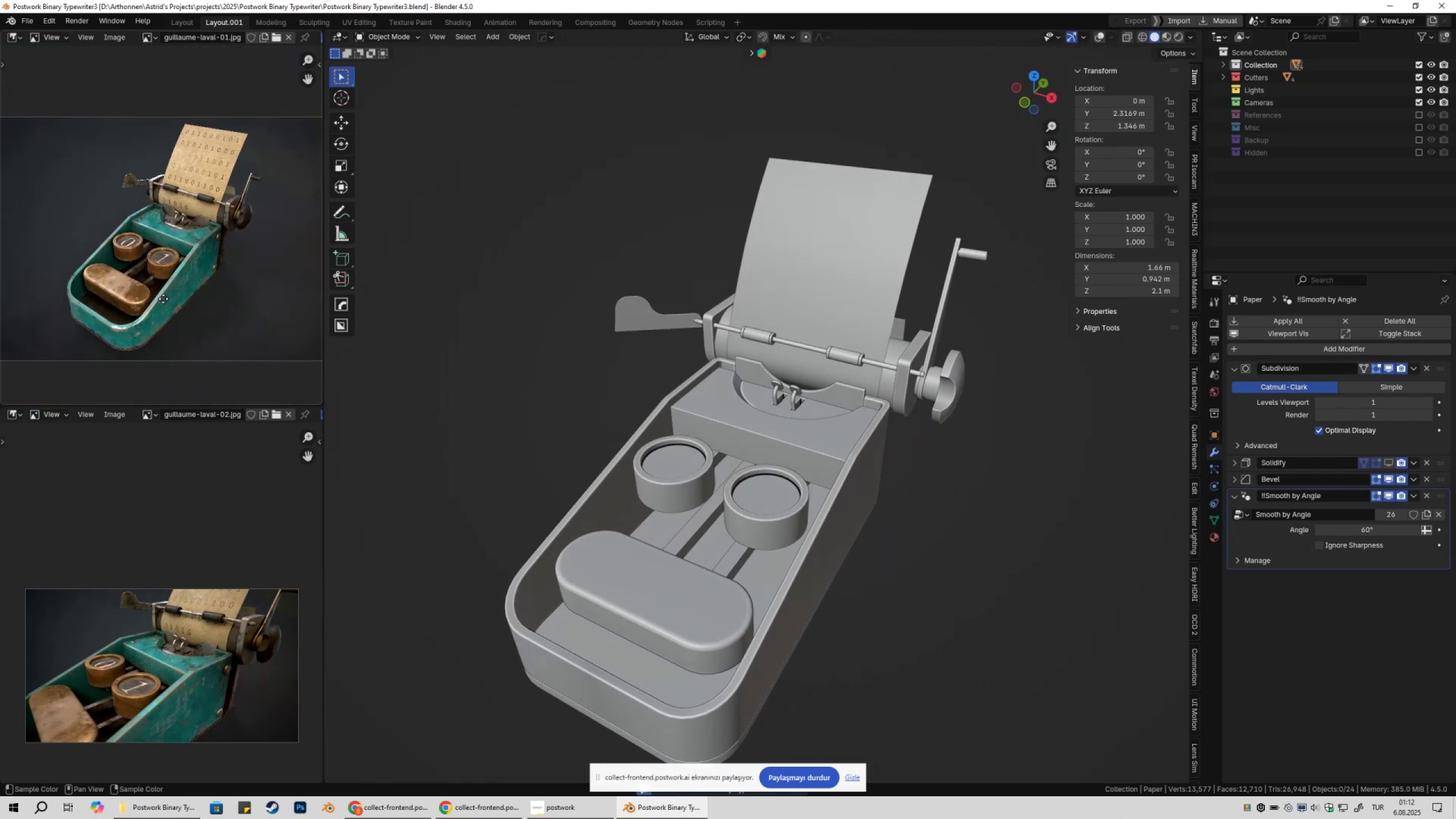 
scroll: coordinate [156, 509], scroll_direction: up, amount: 4.0
 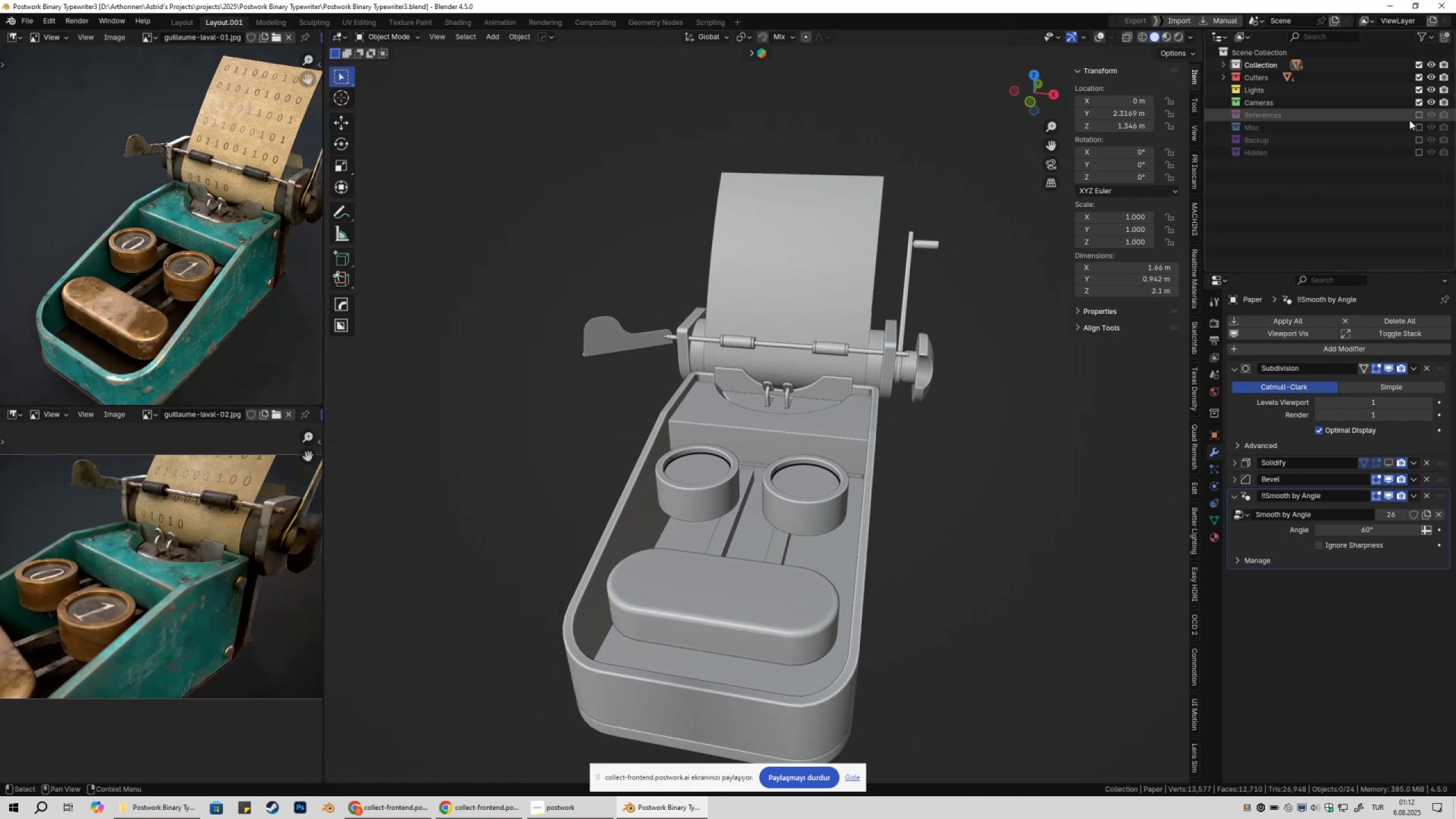 
left_click([1417, 117])
 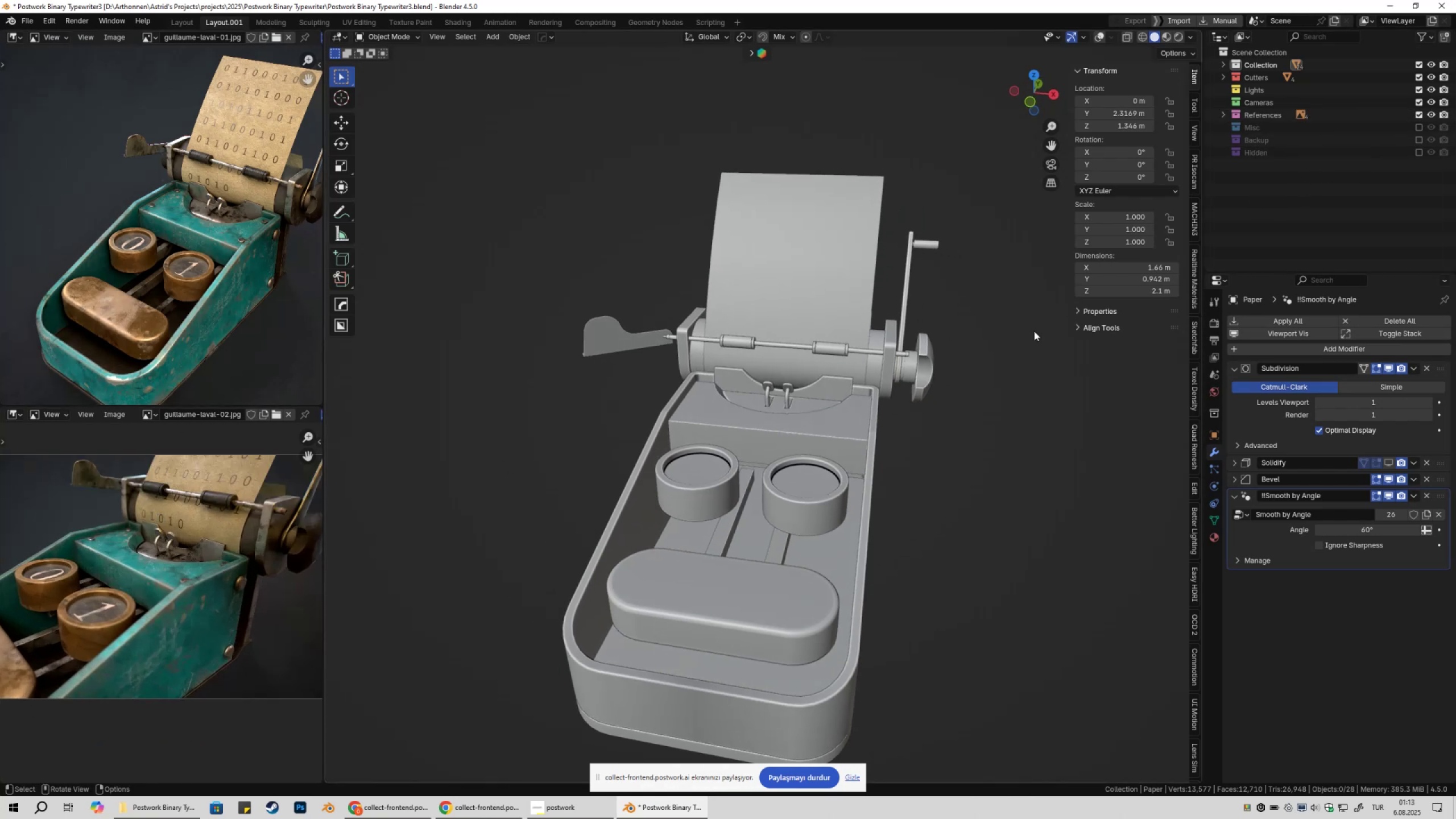 
scroll: coordinate [902, 341], scroll_direction: down, amount: 2.0
 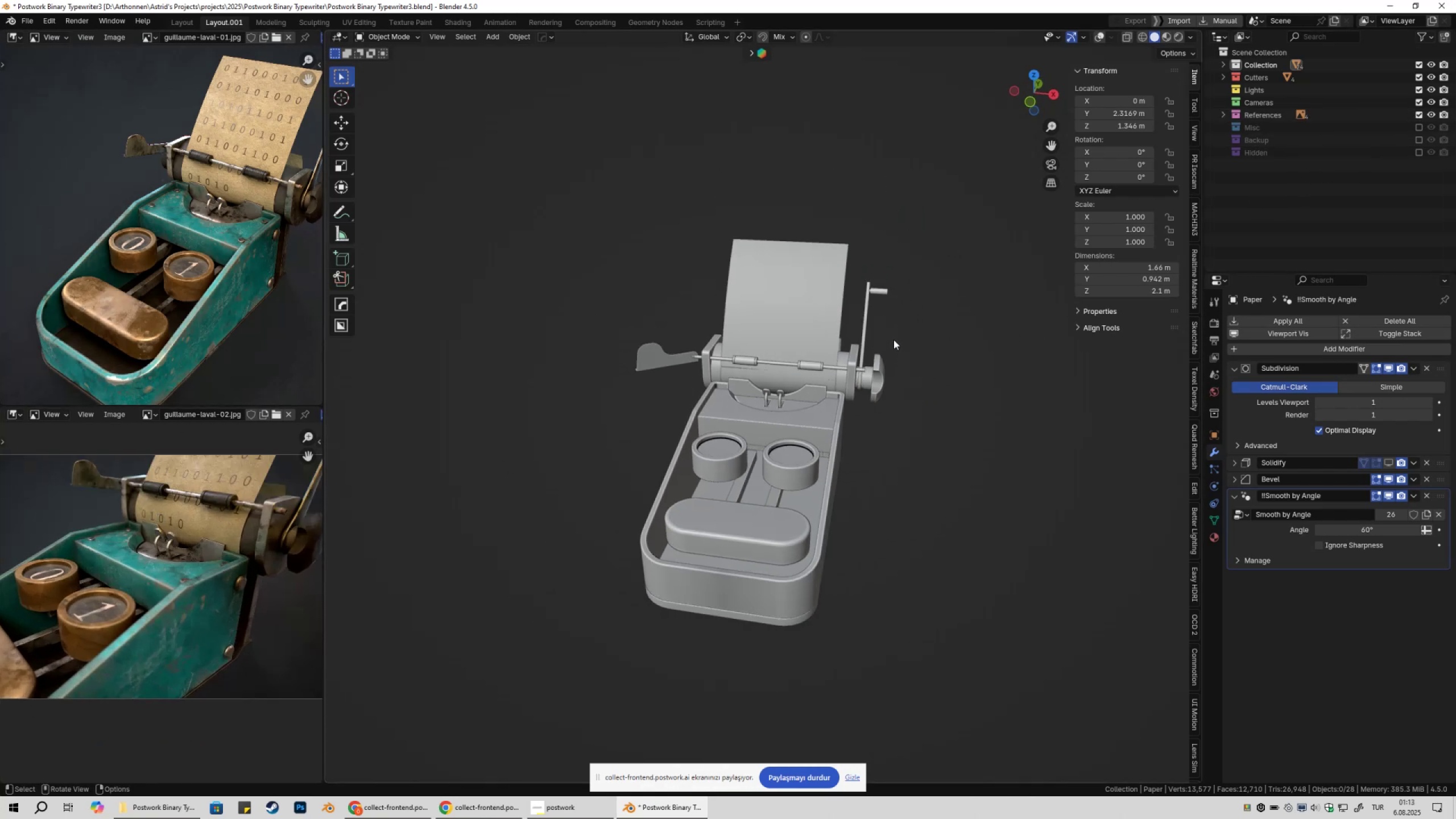 
key(Numpad1)
 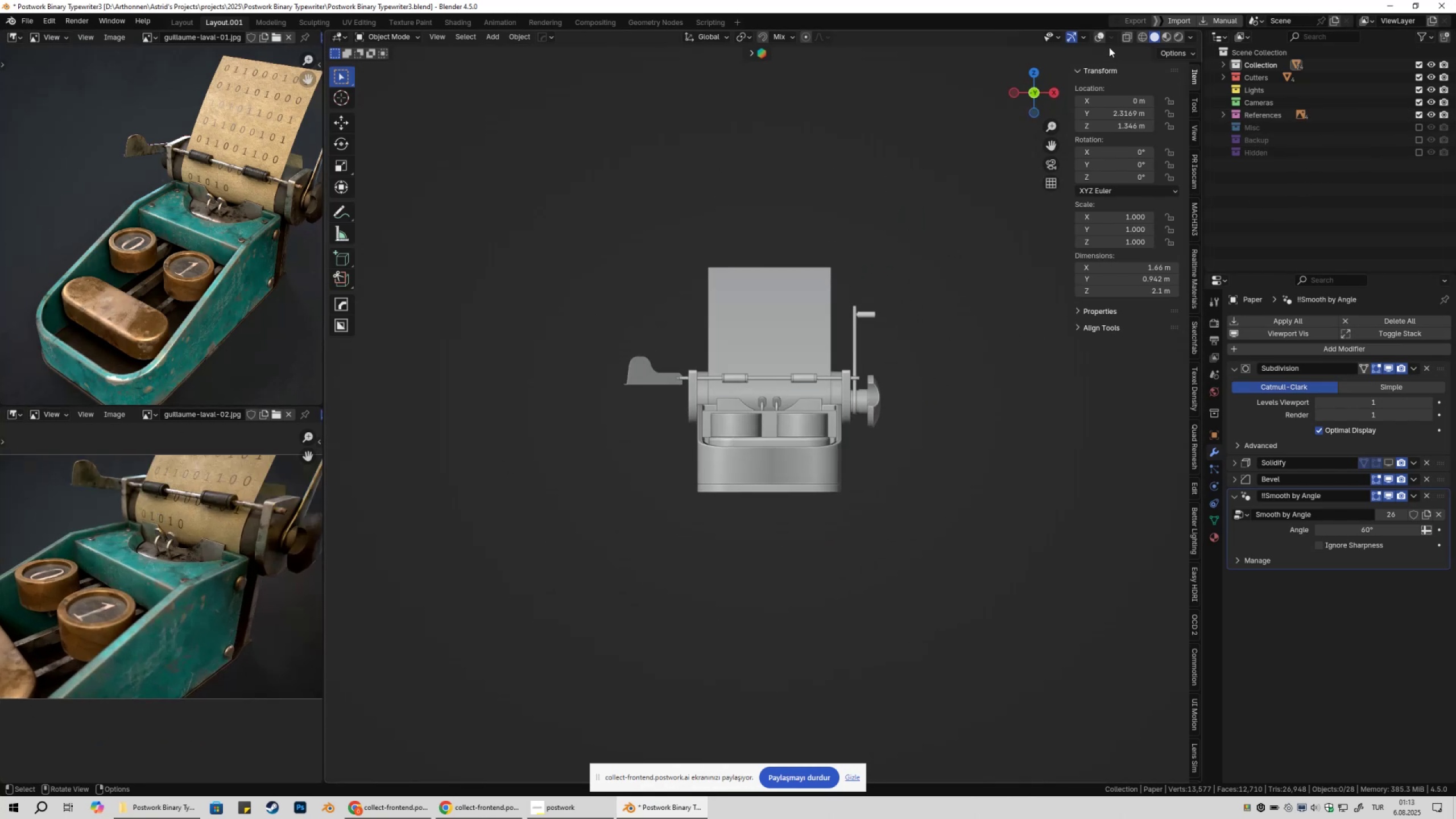 
left_click([1102, 39])
 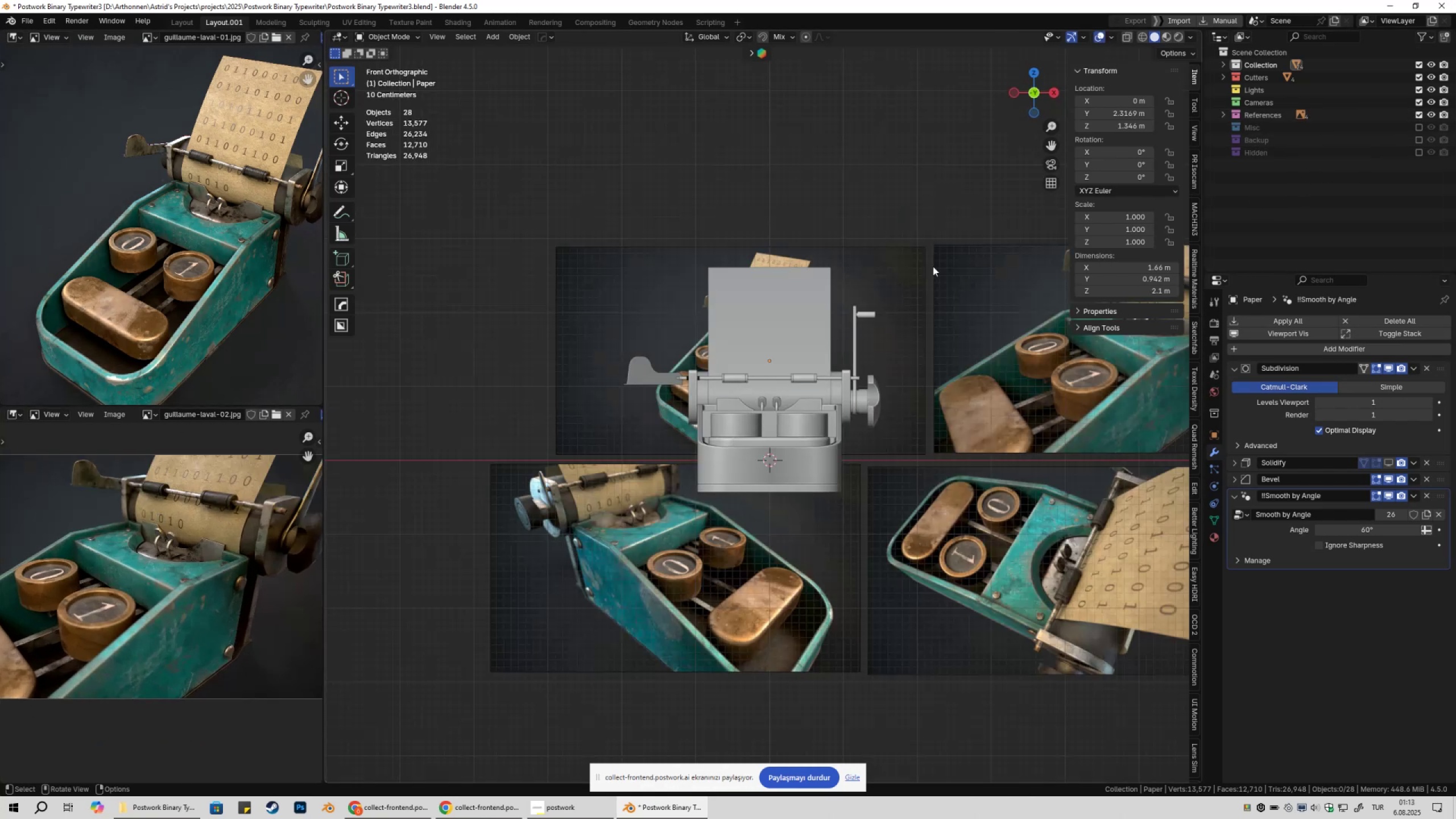 
scroll: coordinate [932, 313], scroll_direction: down, amount: 1.0
 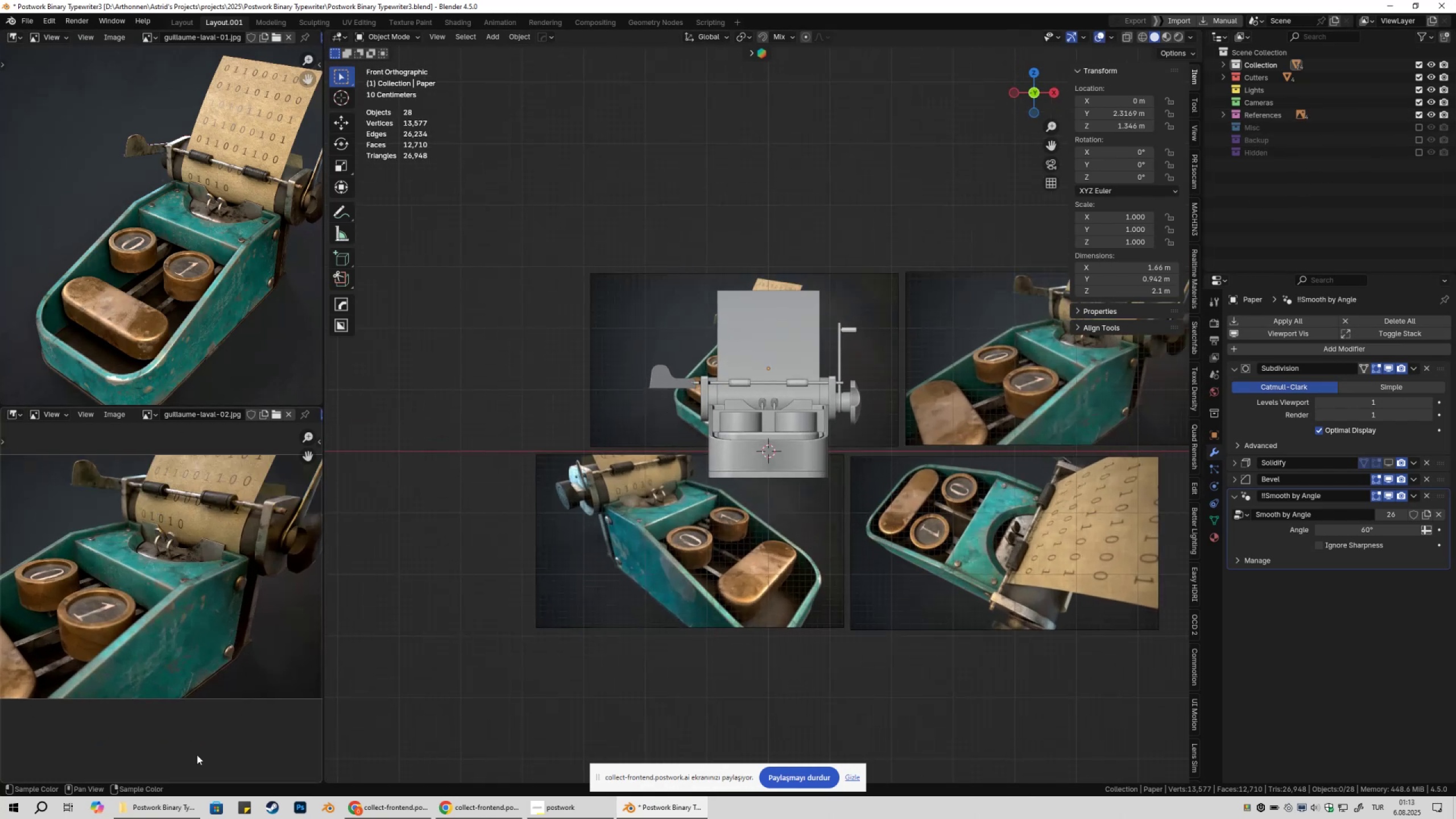 
left_click([148, 818])
 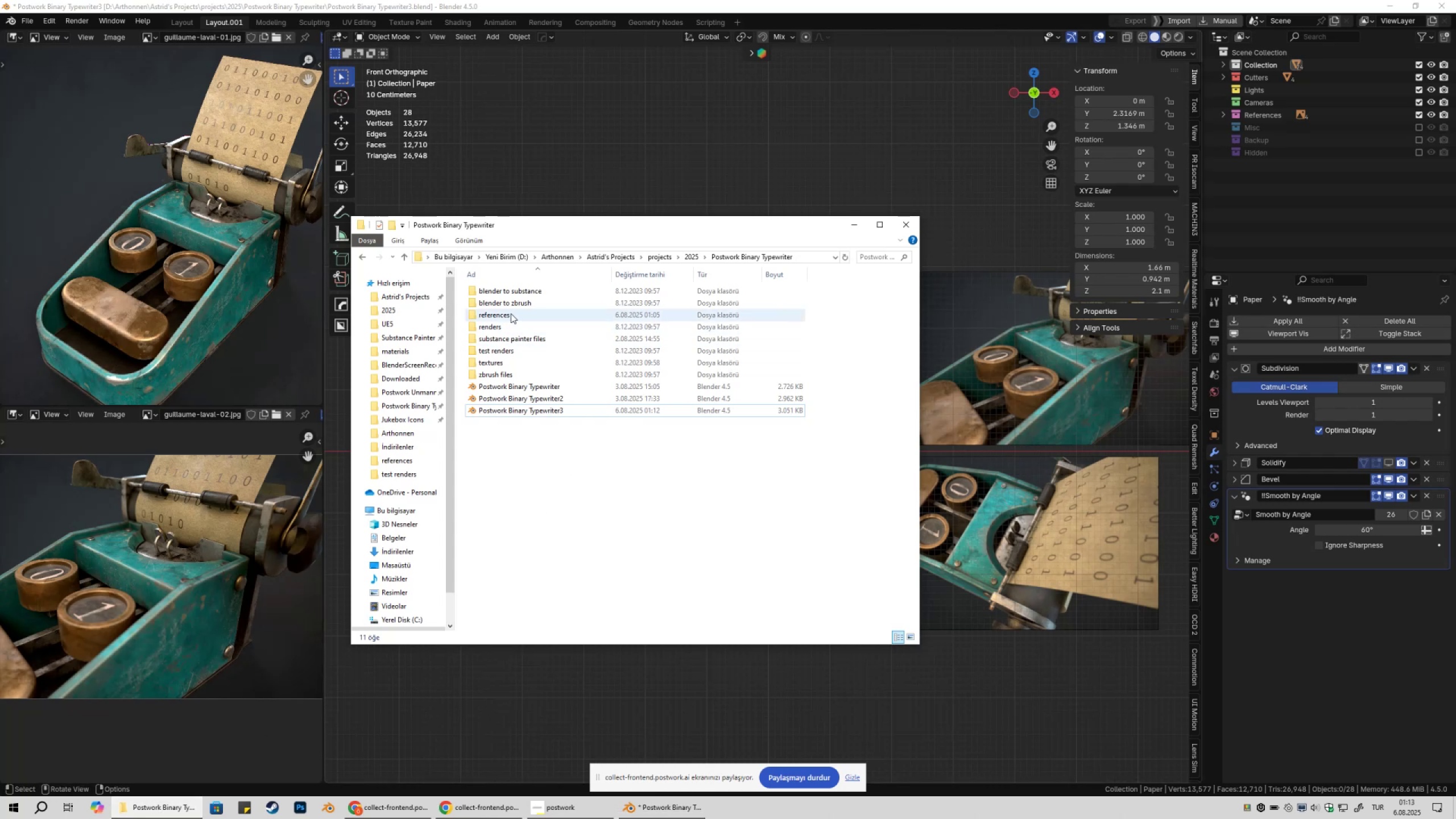 
double_click([511, 313])
 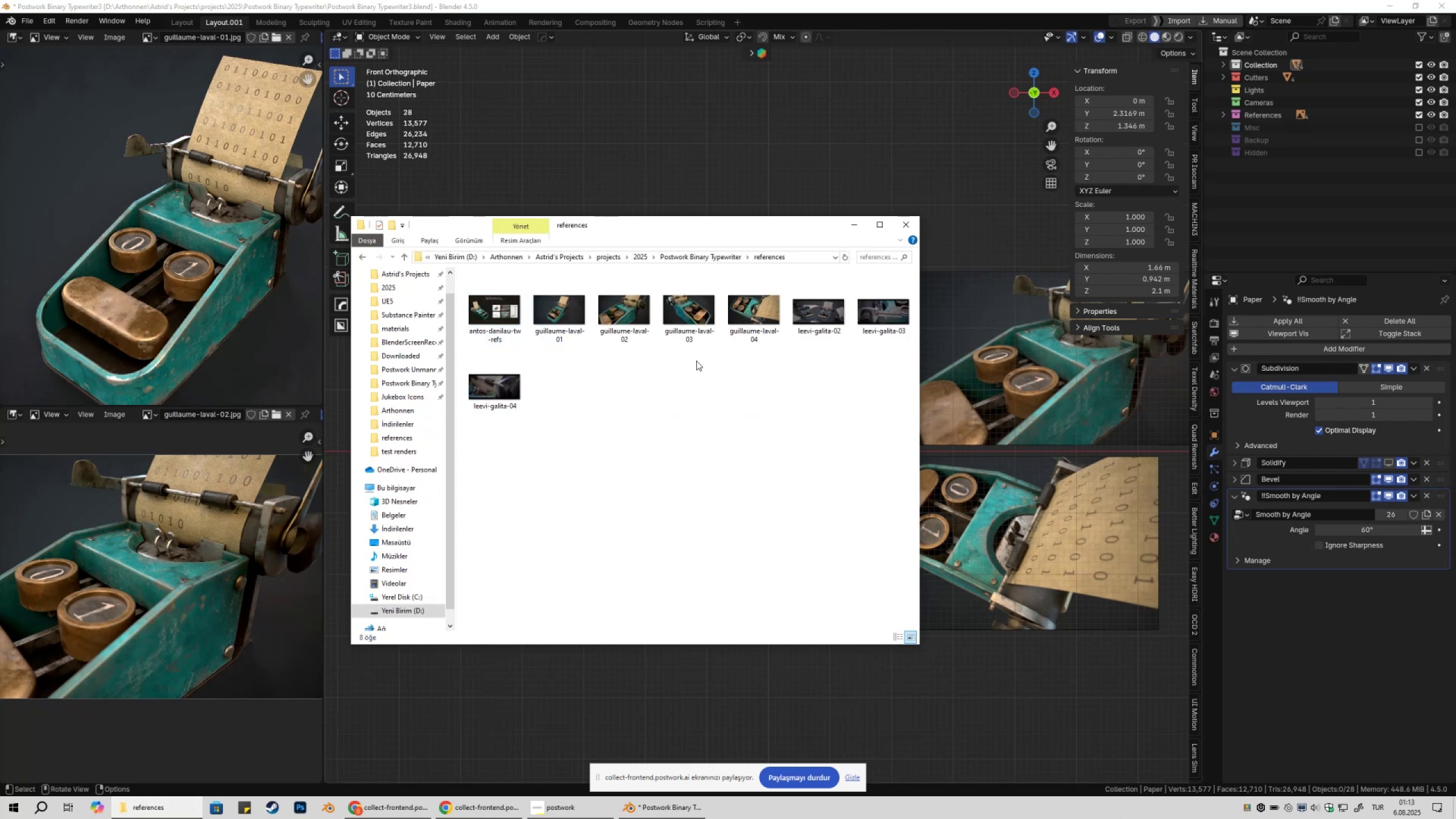 
left_click_drag(start_coordinate=[662, 228], to_coordinate=[669, 258])
 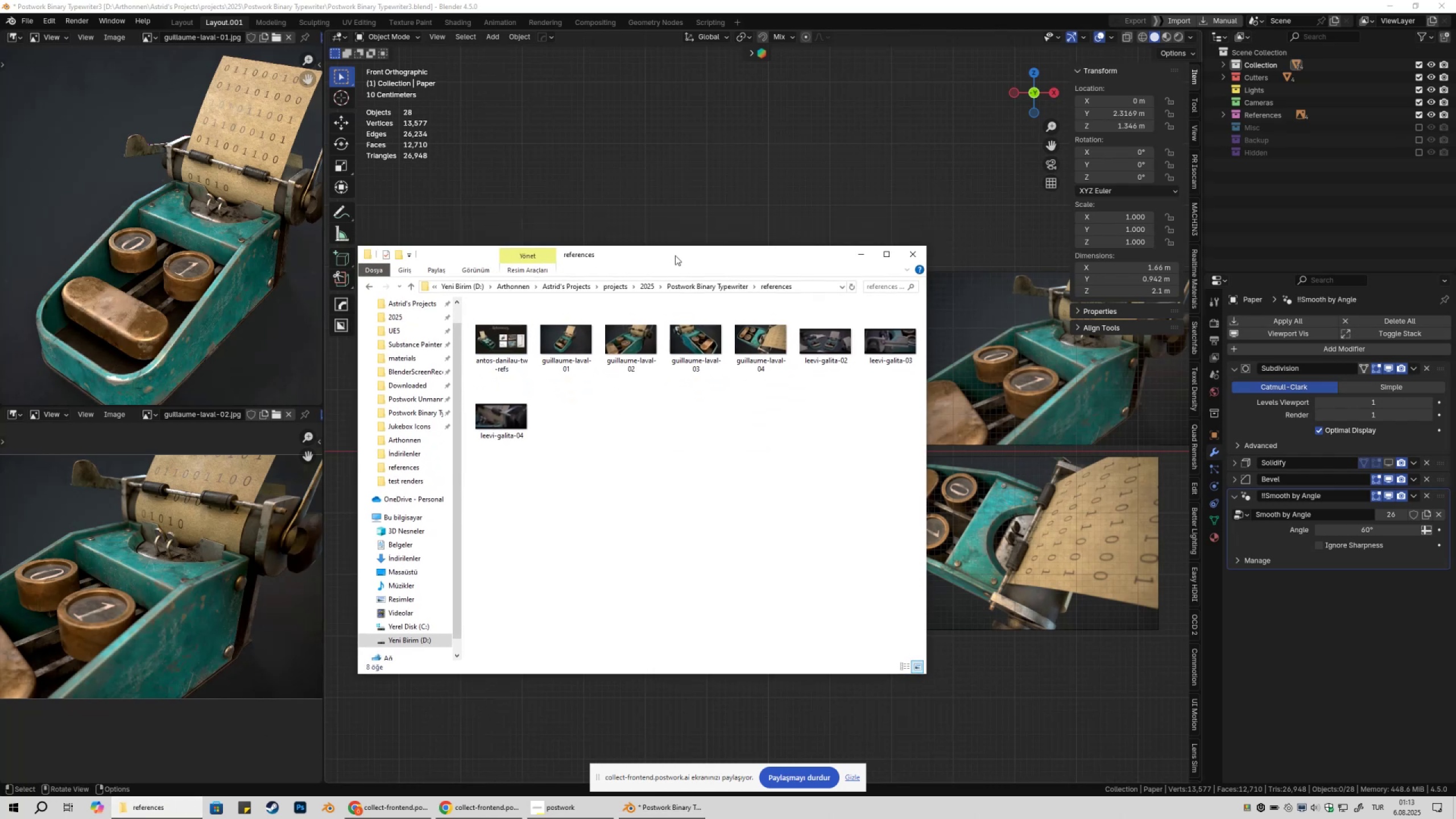 
left_click_drag(start_coordinate=[679, 250], to_coordinate=[684, 243])
 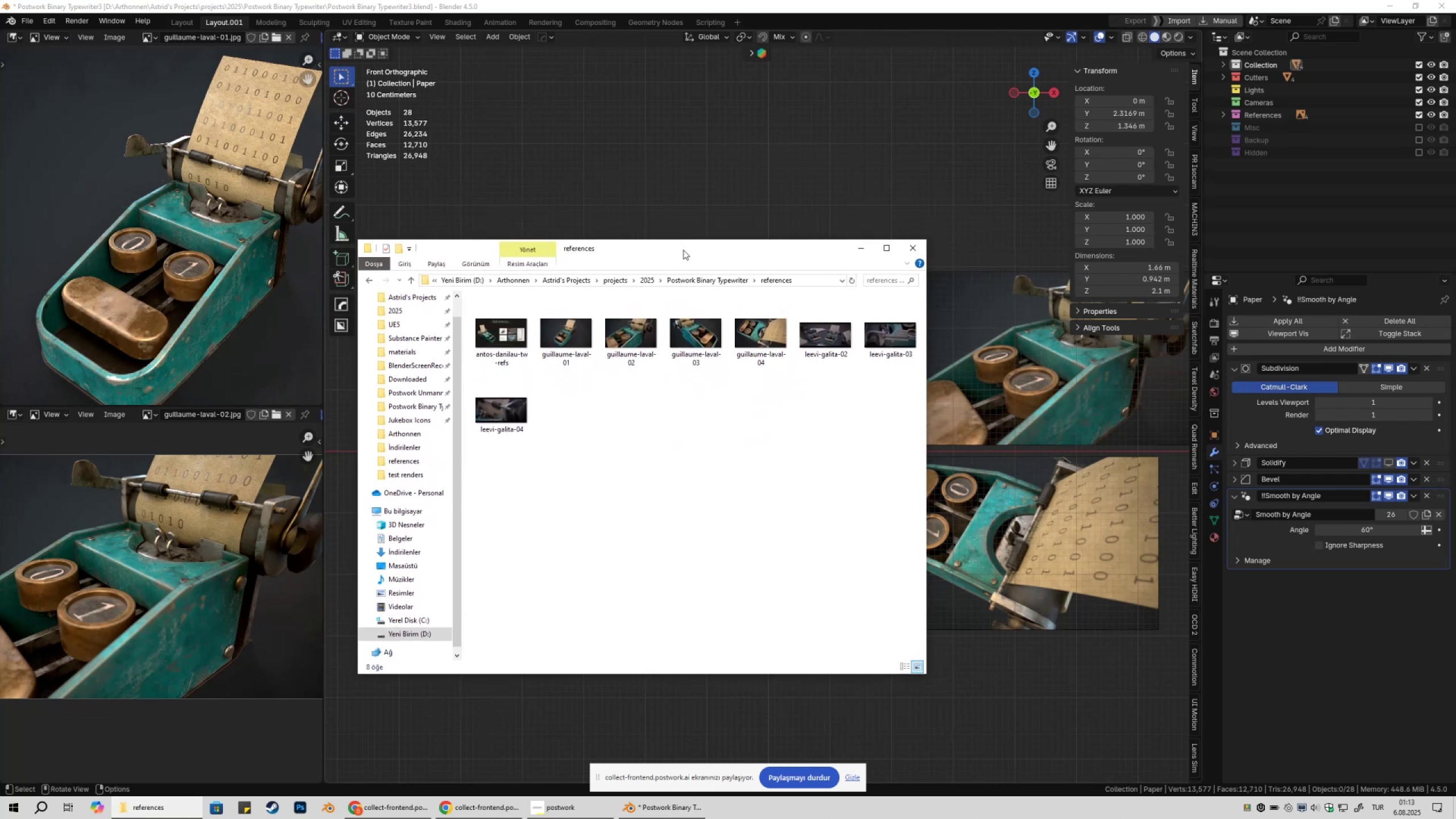 
left_click_drag(start_coordinate=[683, 250], to_coordinate=[795, 285])
 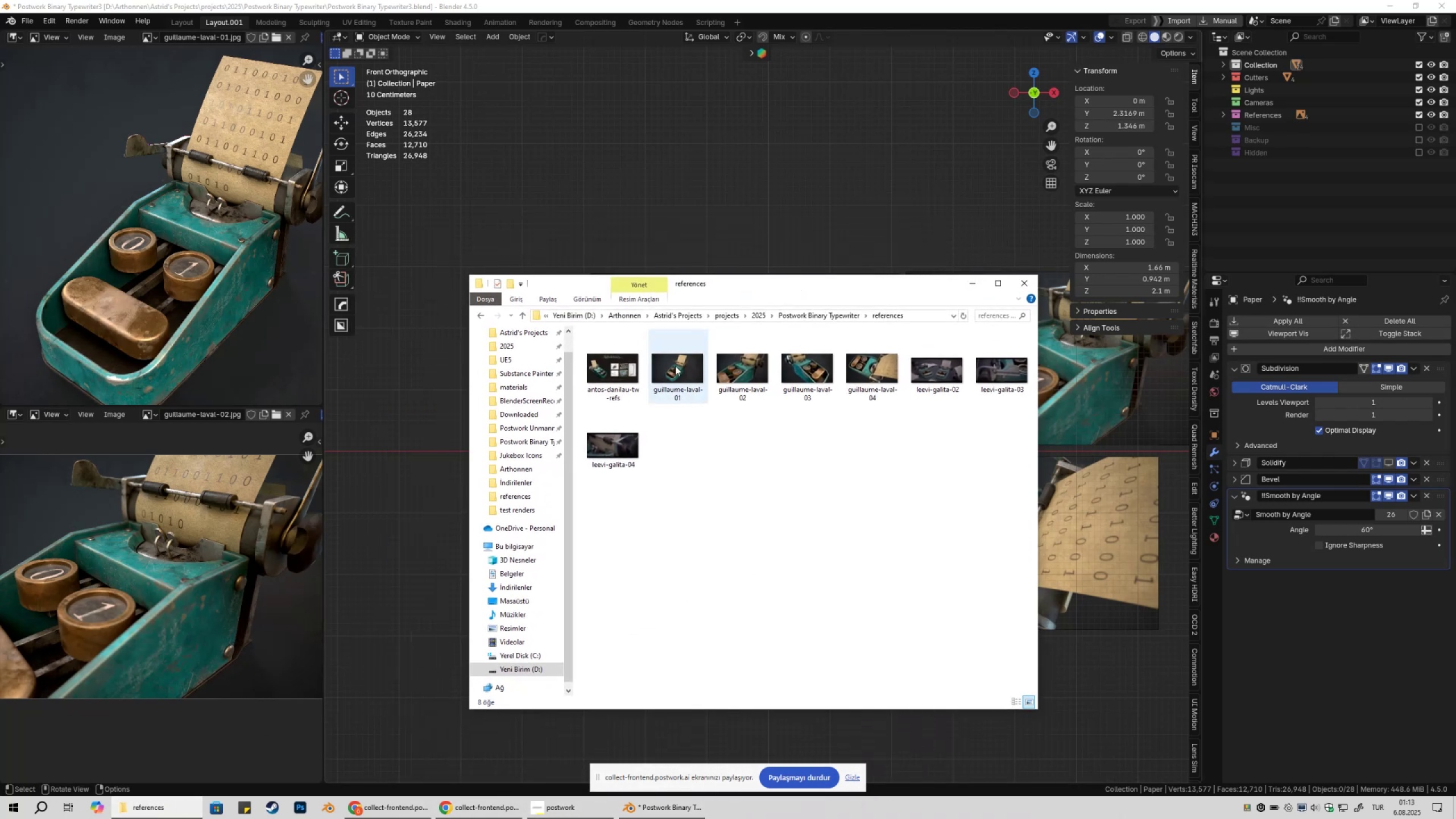 
mouse_move([615, 386])
 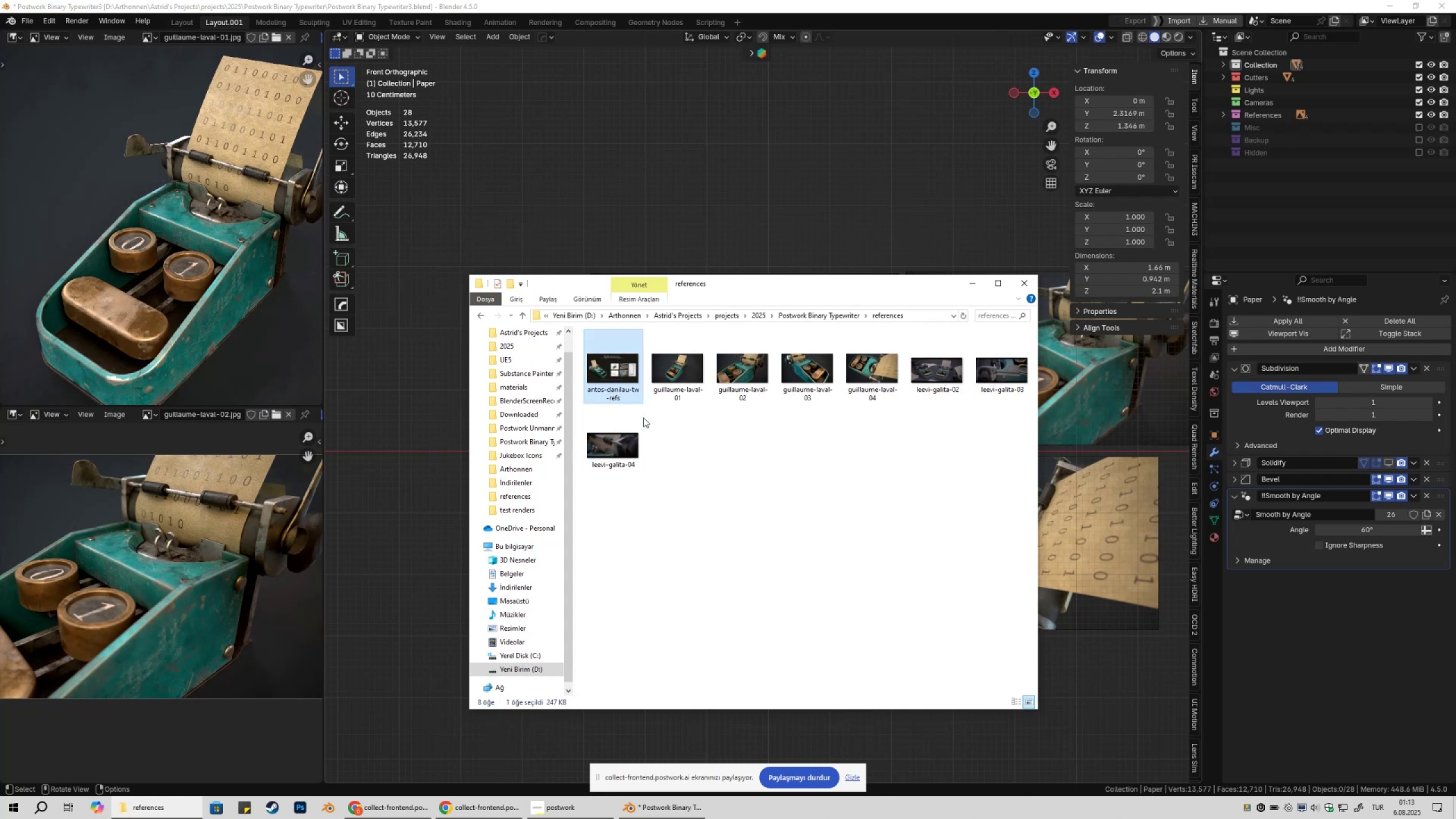 
left_click_drag(start_coordinate=[618, 382], to_coordinate=[614, 138])
 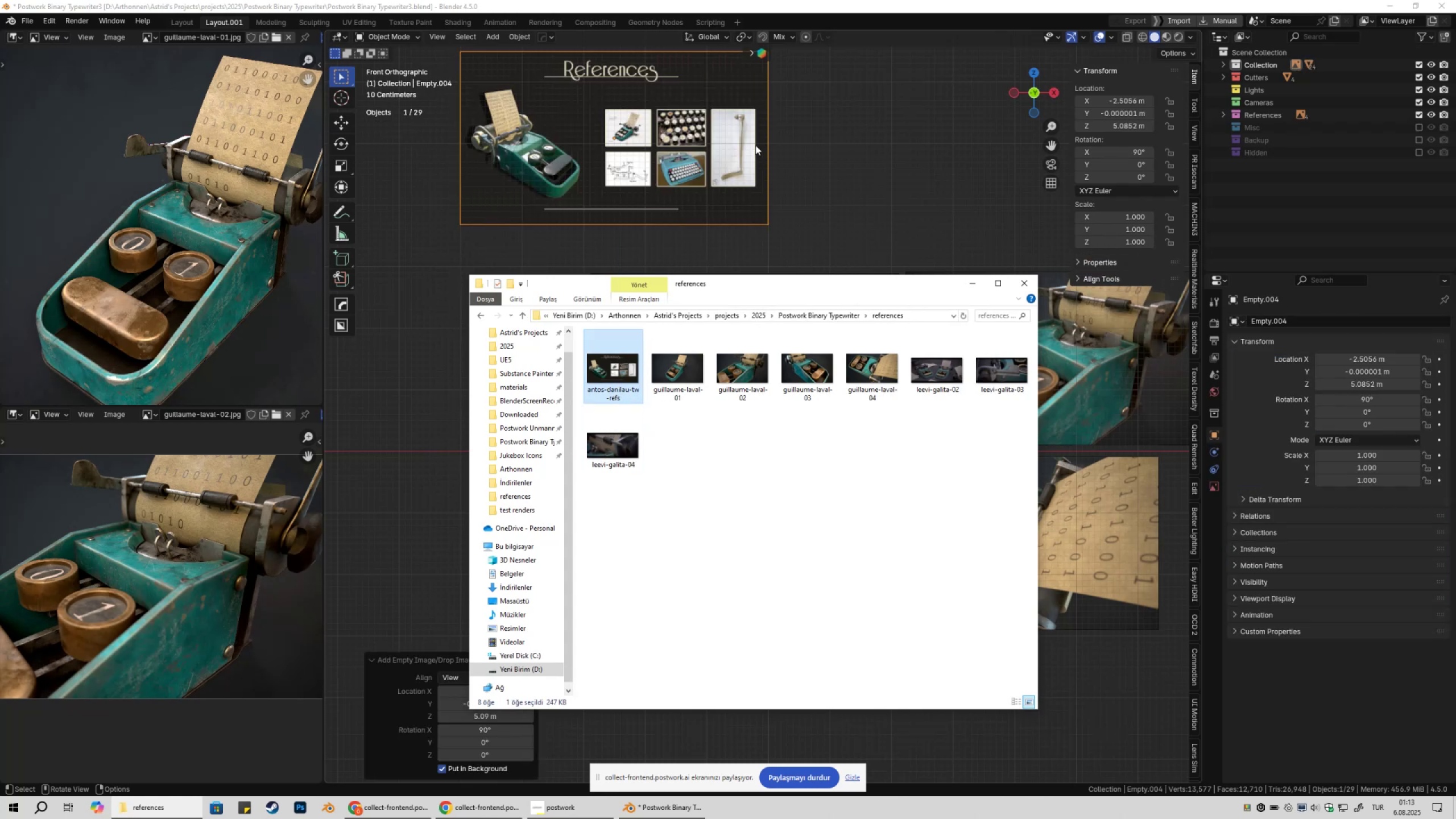 
left_click_drag(start_coordinate=[767, 143], to_coordinate=[776, 153])
 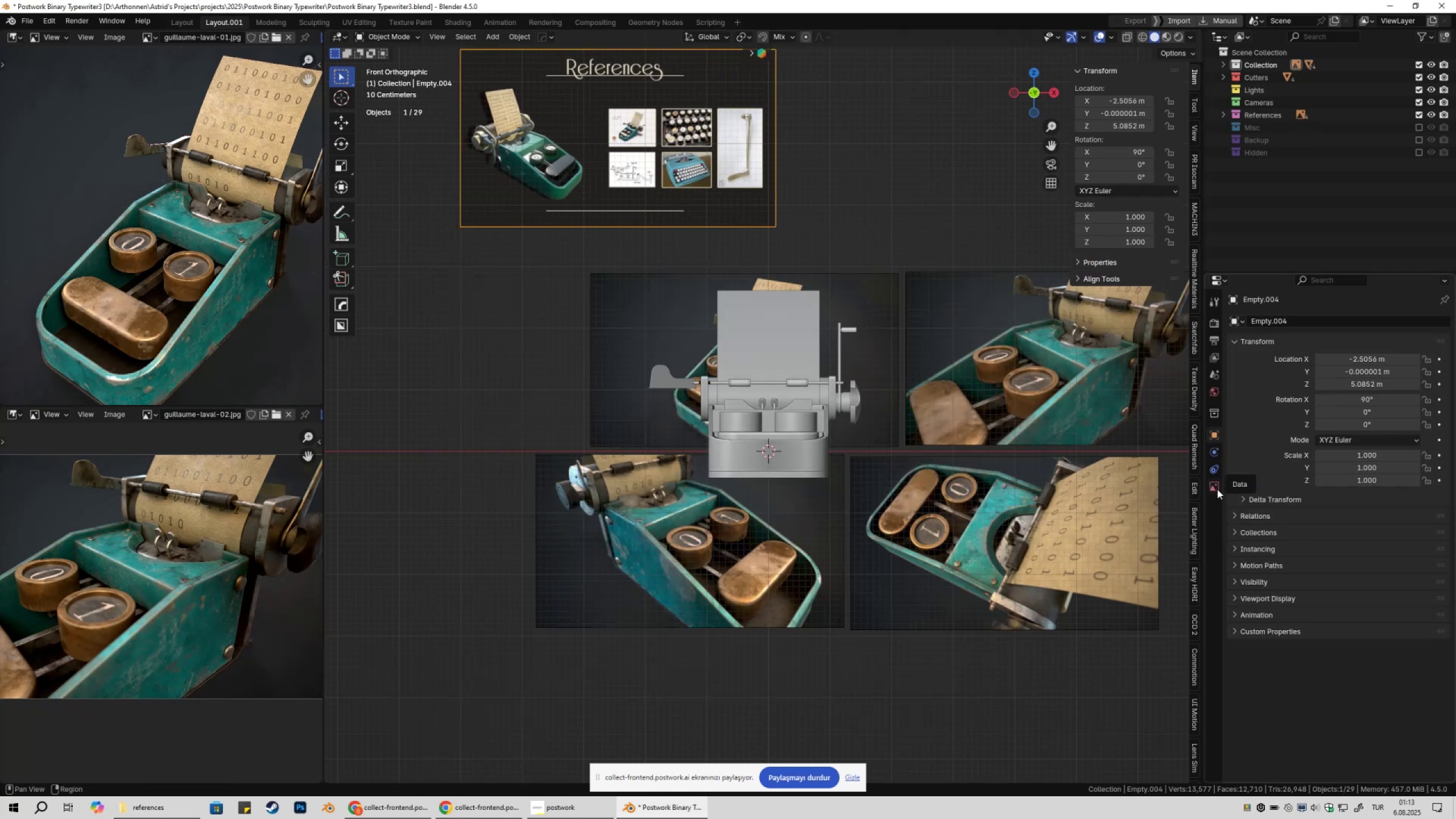 
left_click([1217, 489])
 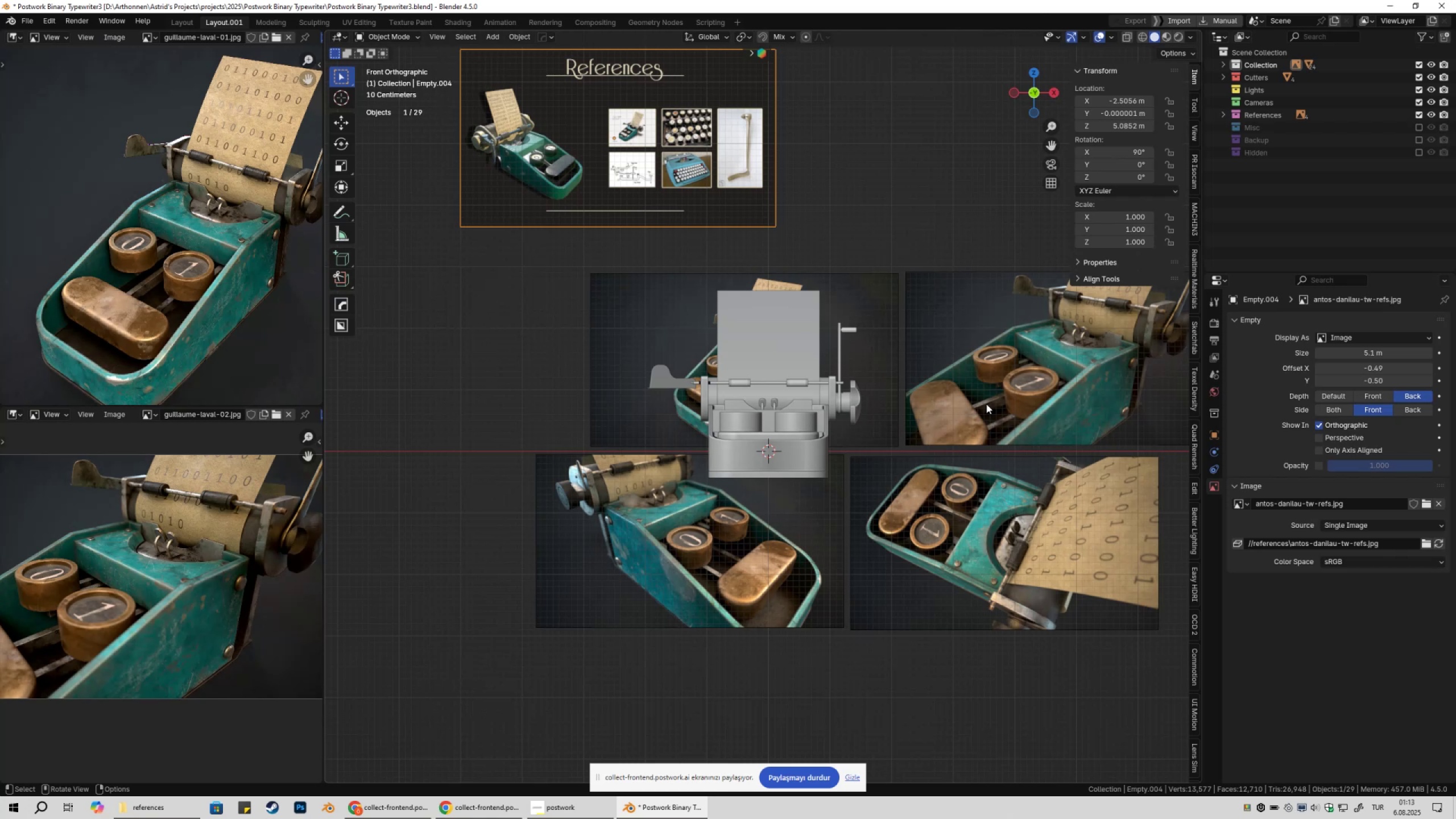 
left_click_drag(start_coordinate=[619, 136], to_coordinate=[572, 169])
 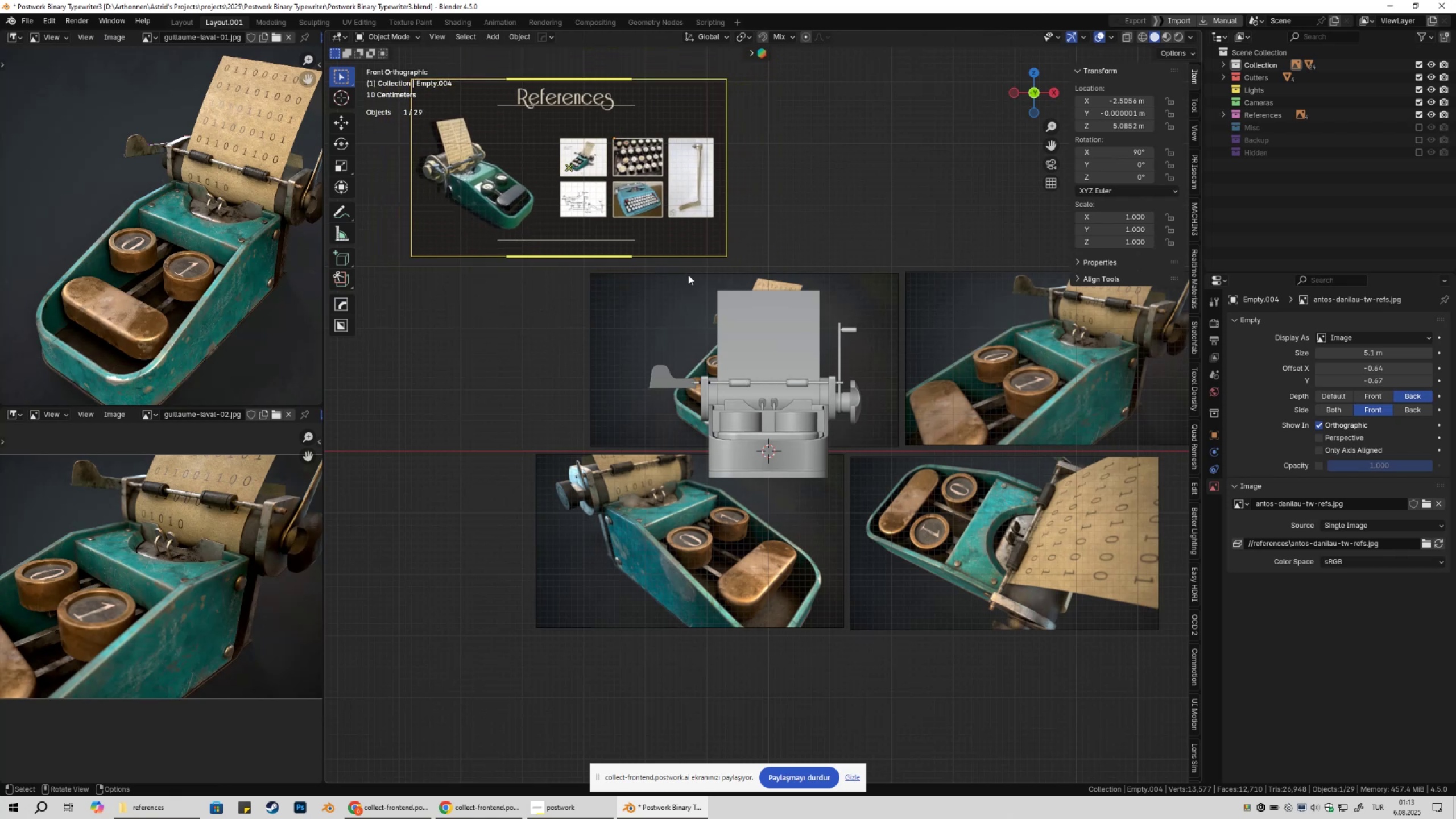 
left_click([154, 818])
 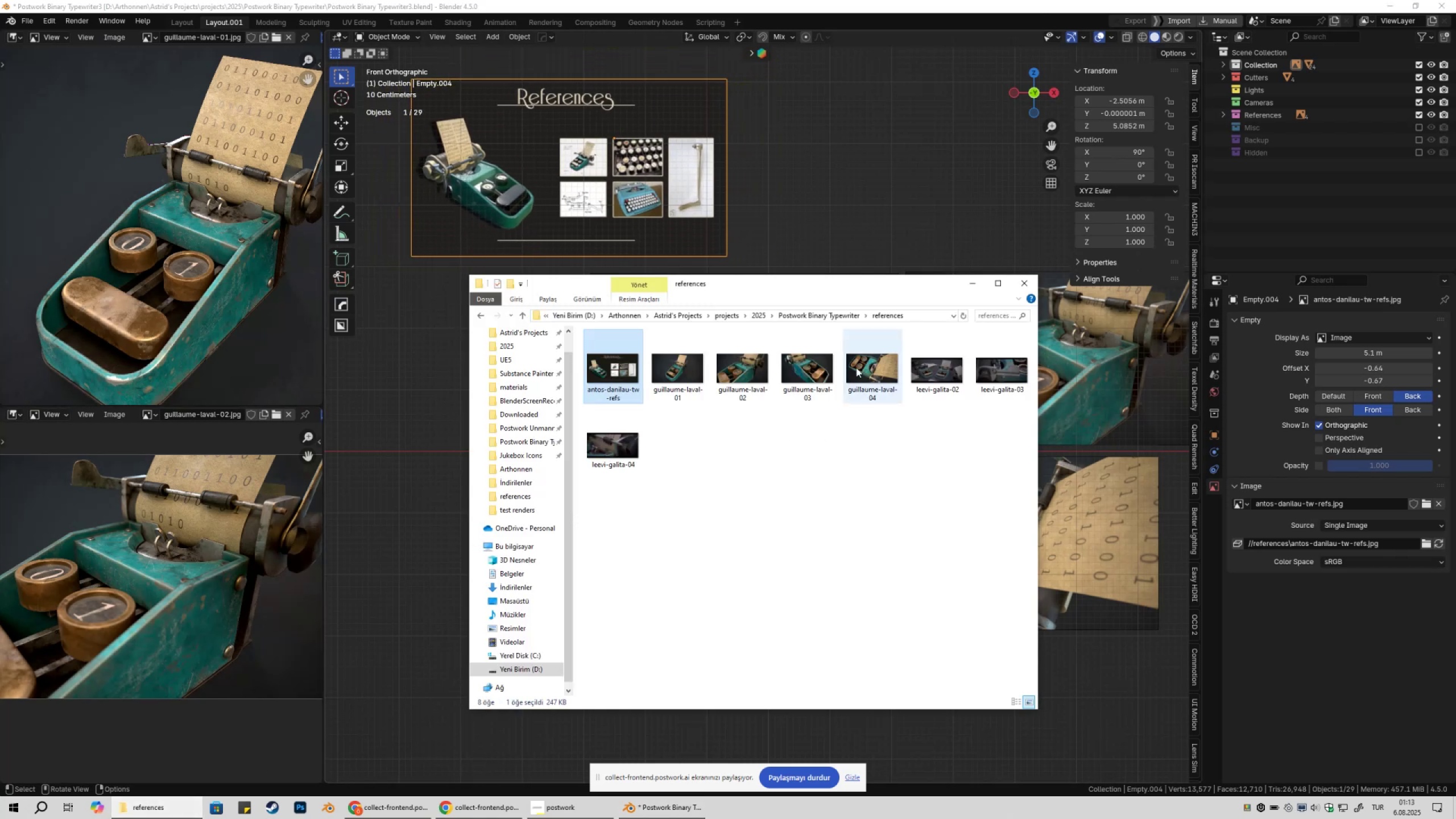 
left_click_drag(start_coordinate=[856, 283], to_coordinate=[715, 301])
 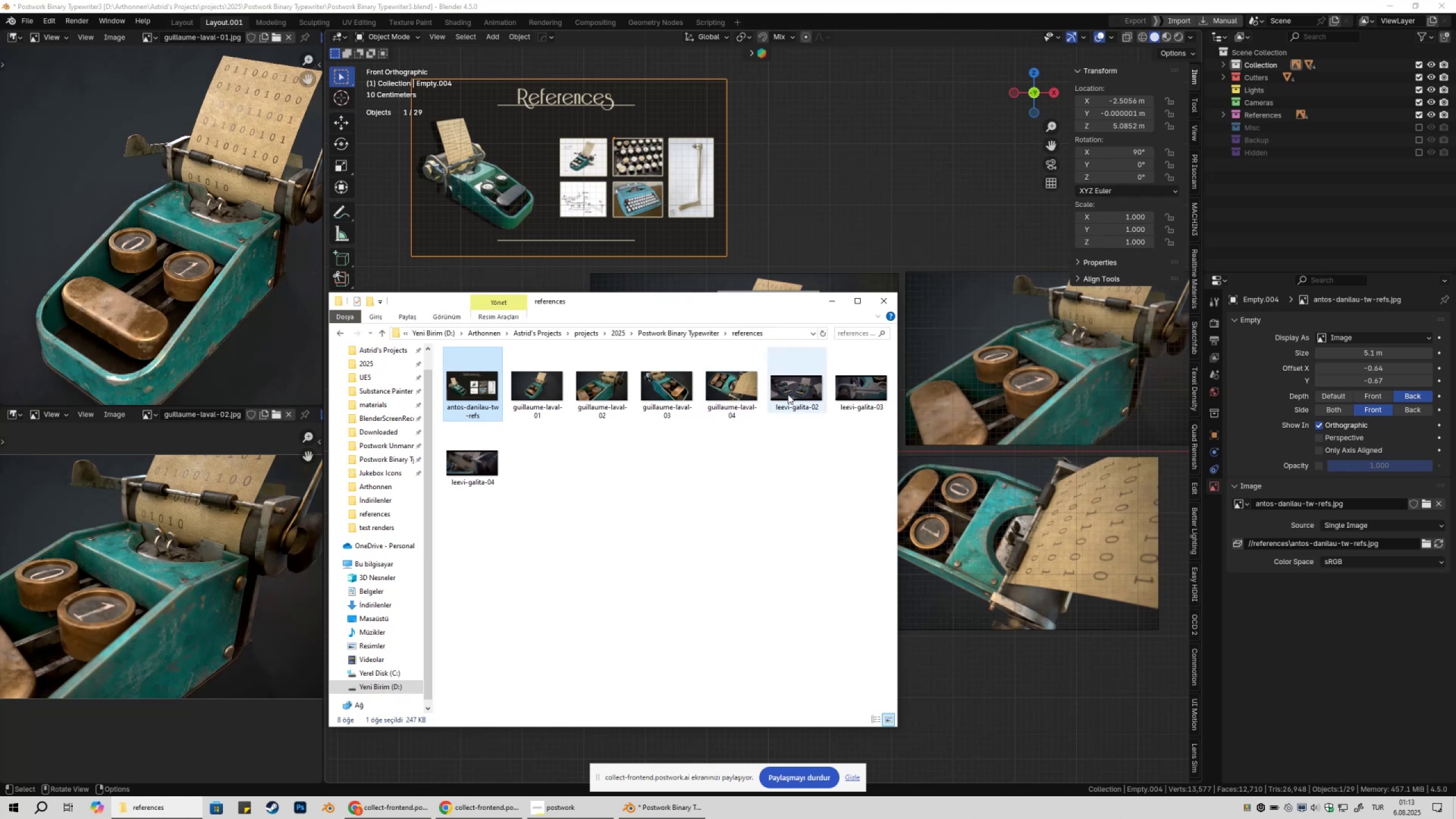 
left_click([788, 394])
 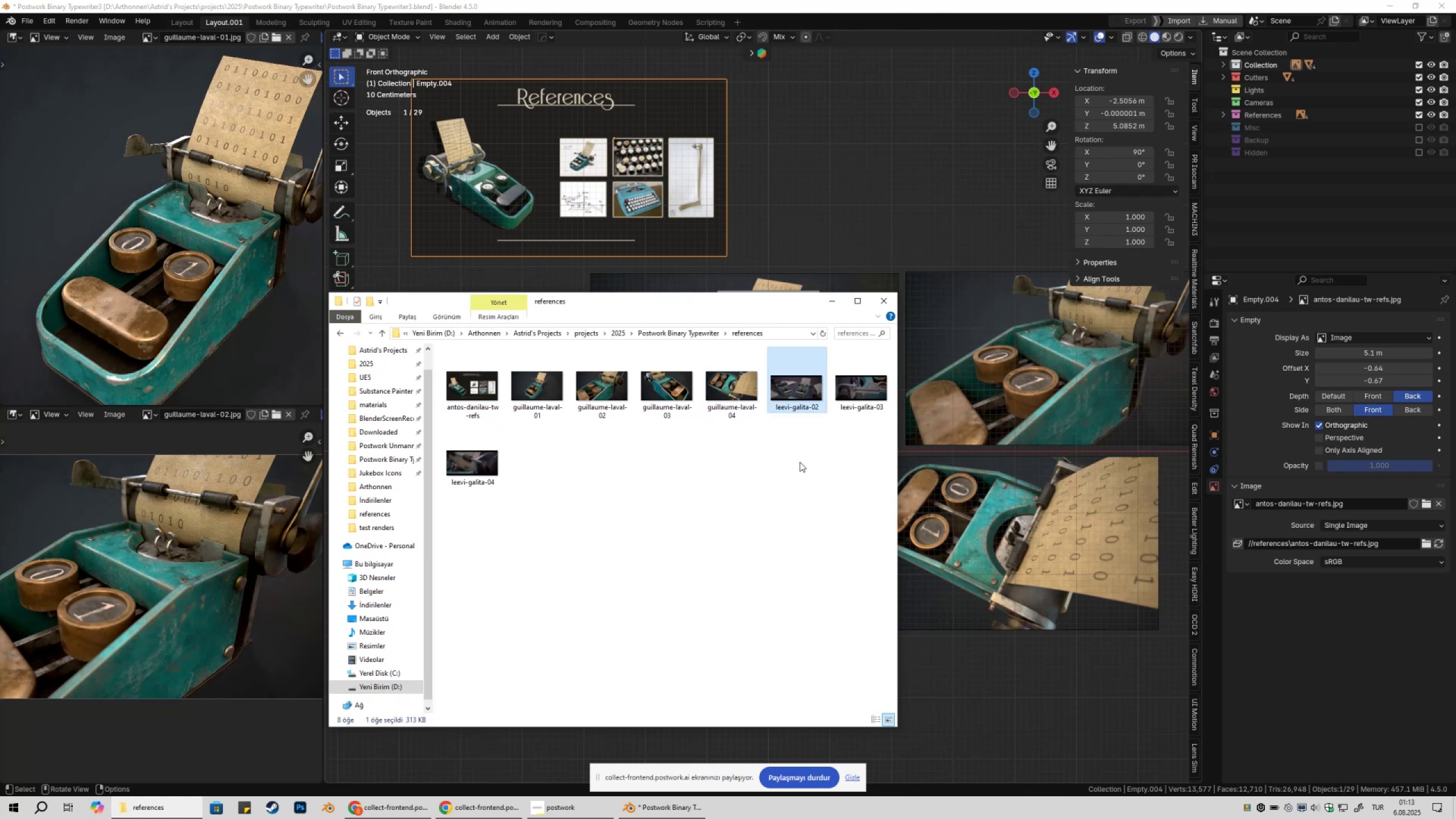 
left_click_drag(start_coordinate=[795, 392], to_coordinate=[827, 190])
 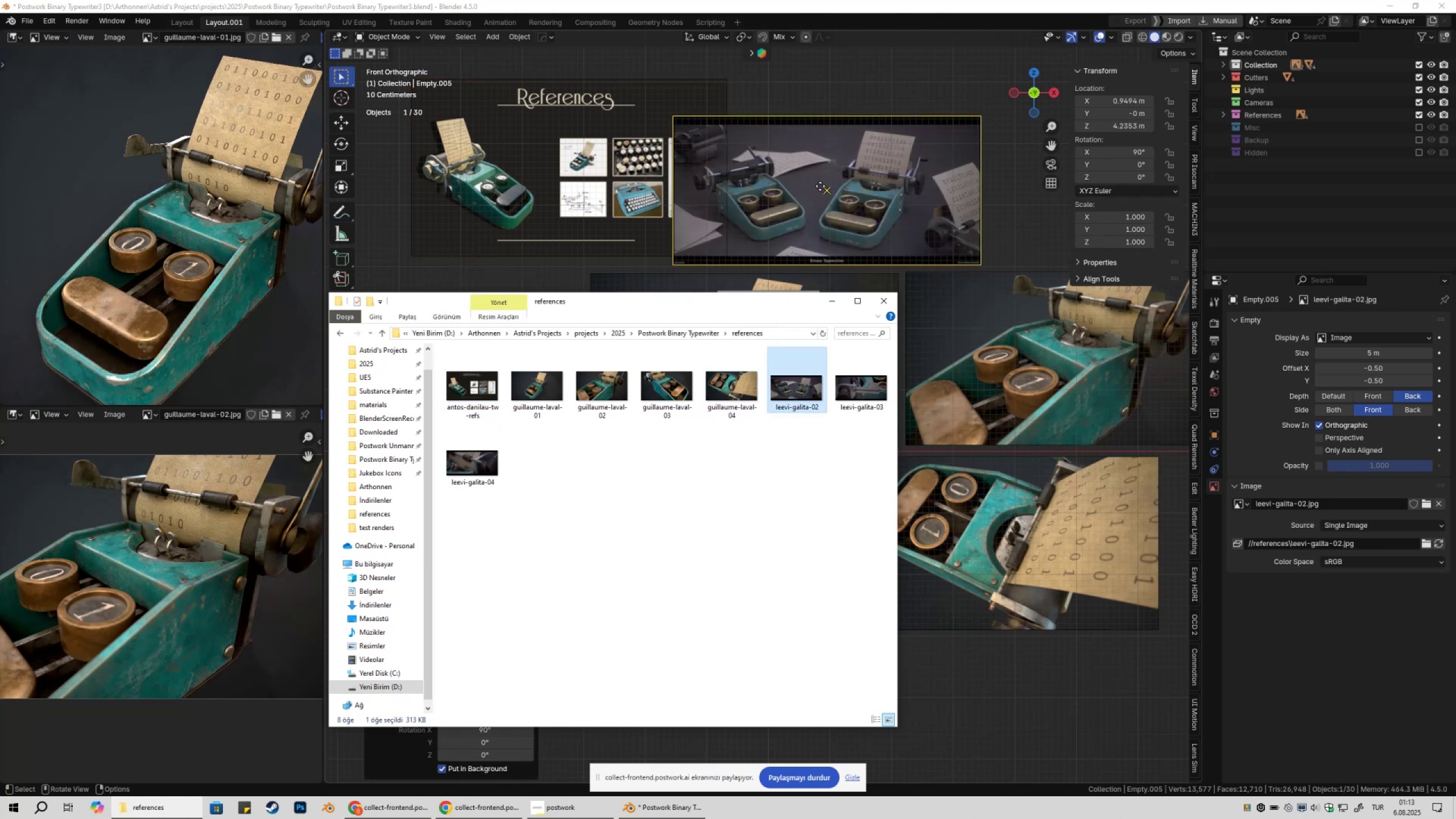 
left_click_drag(start_coordinate=[828, 188], to_coordinate=[891, 151])
 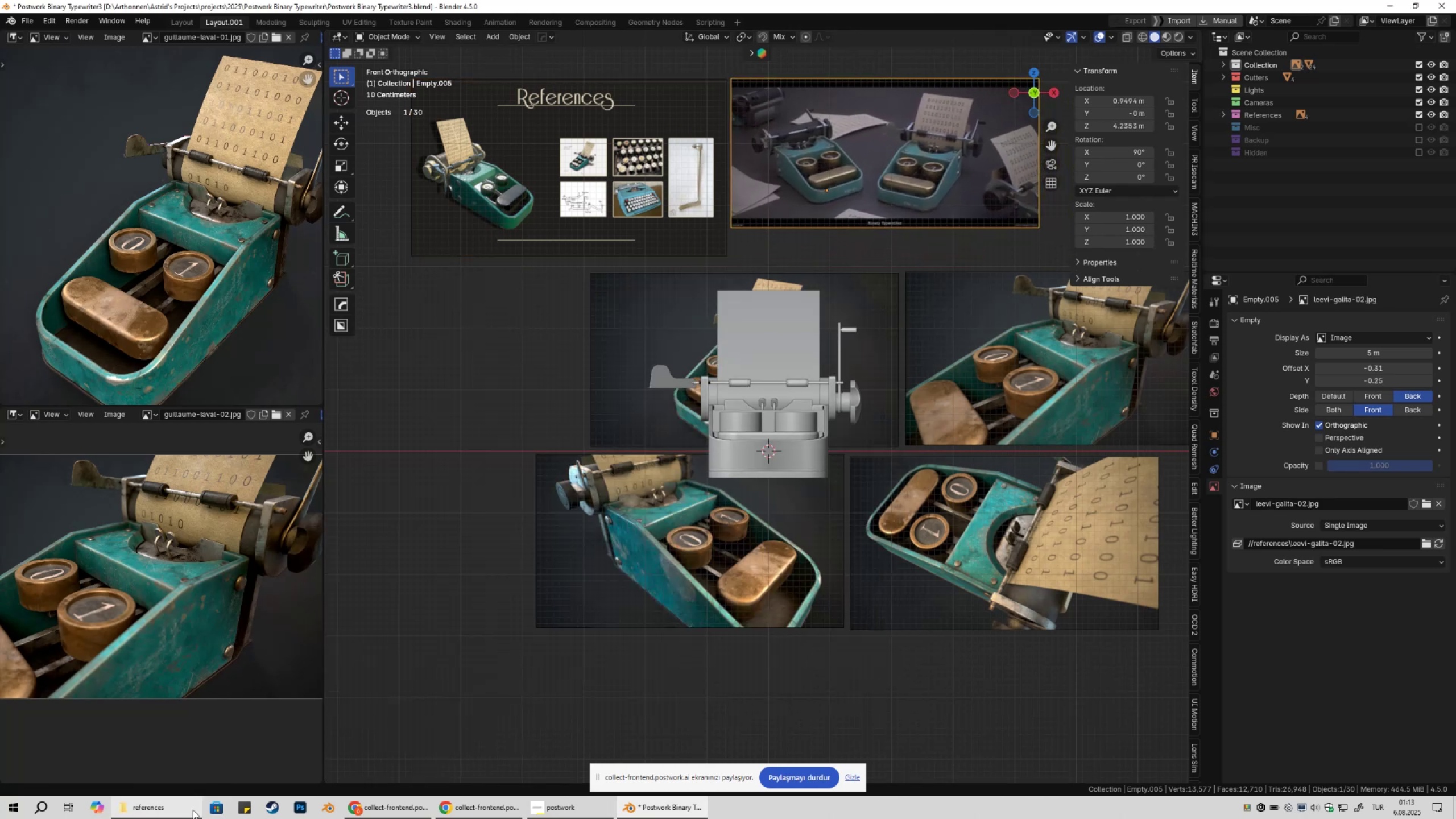 
left_click([193, 810])
 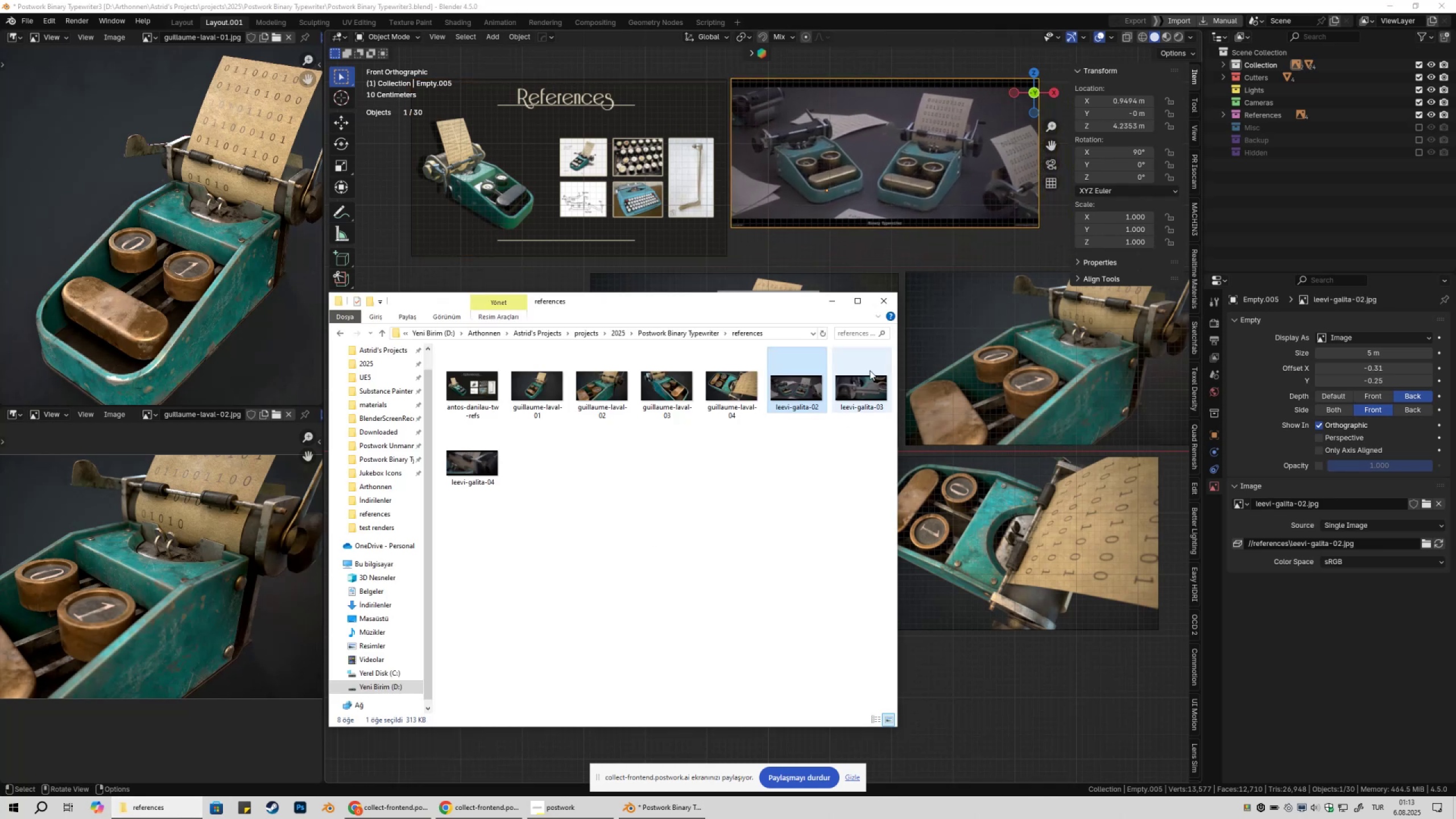 
scroll: coordinate [948, 334], scroll_direction: down, amount: 2.0
 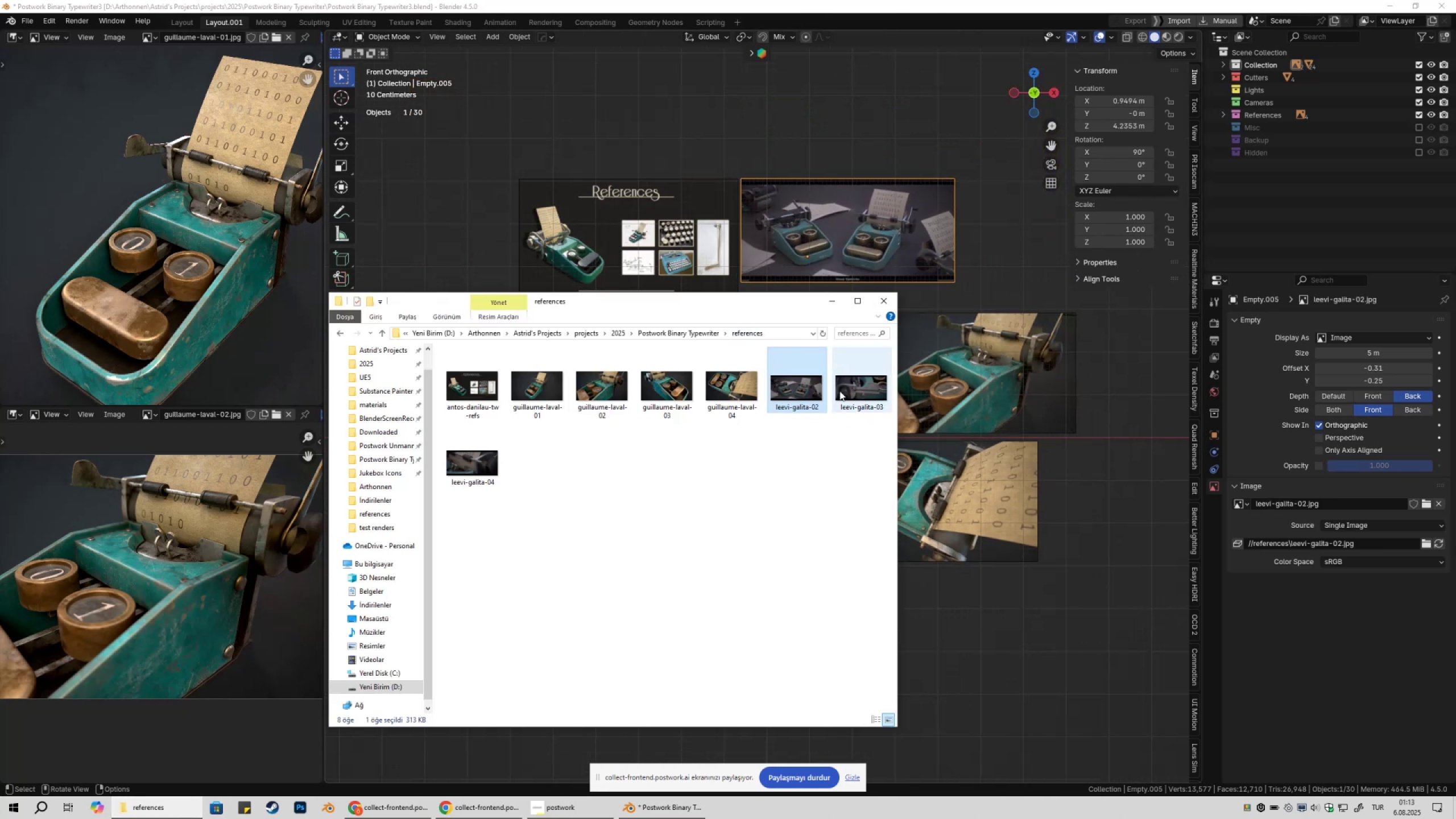 
left_click_drag(start_coordinate=[852, 400], to_coordinate=[797, 121])
 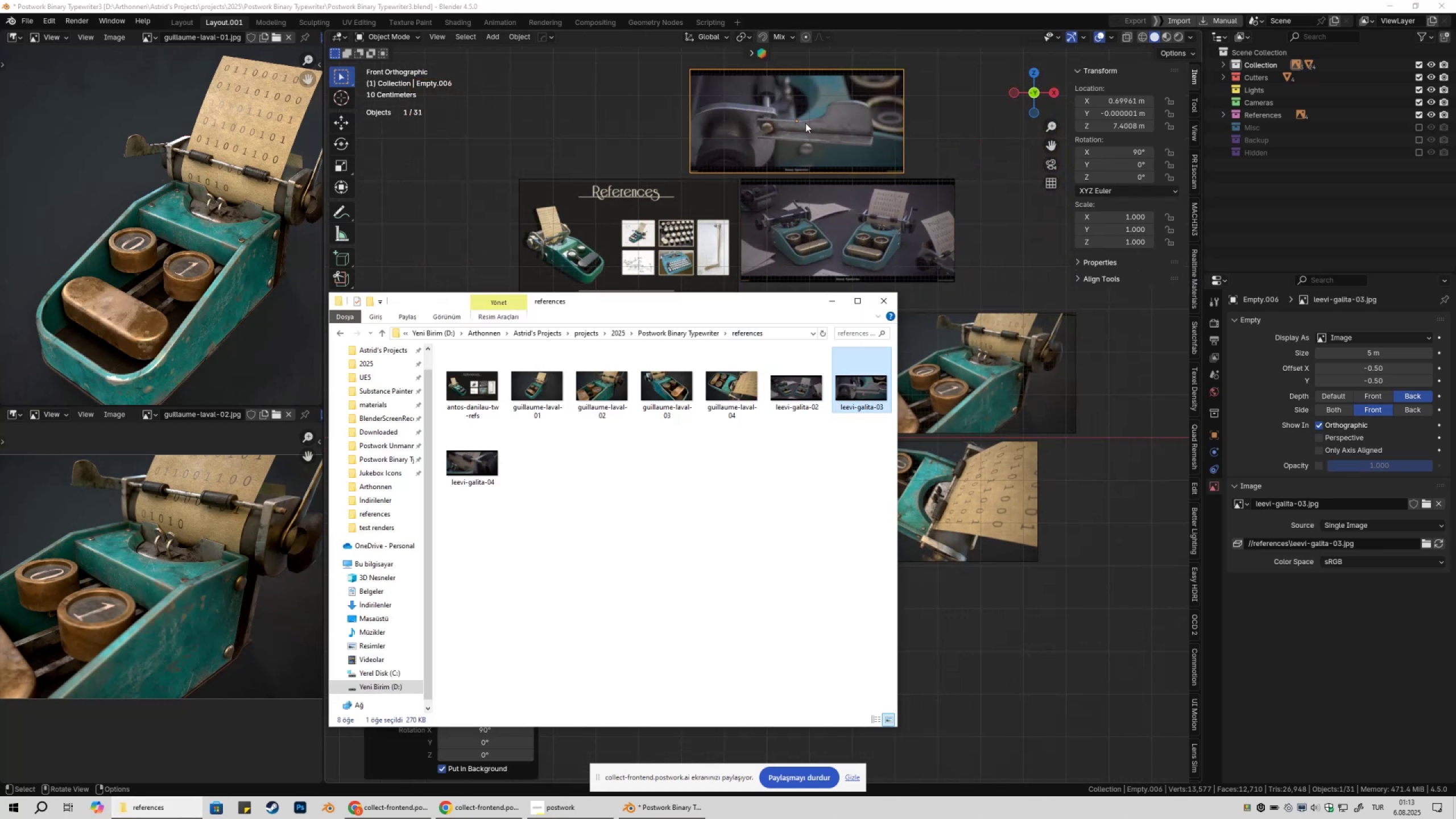 
left_click_drag(start_coordinate=[793, 117], to_coordinate=[619, 118])
 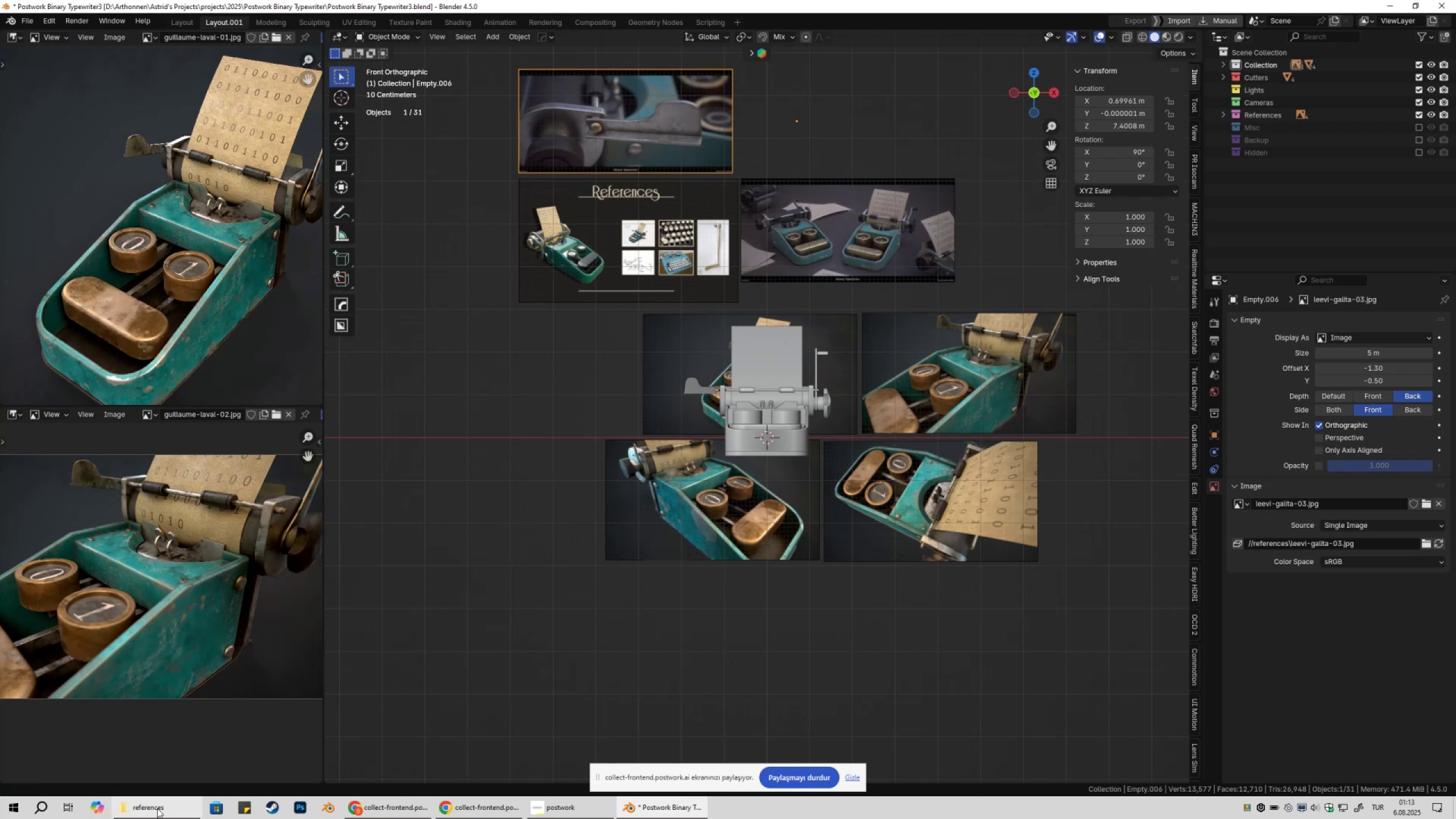 
left_click([152, 816])
 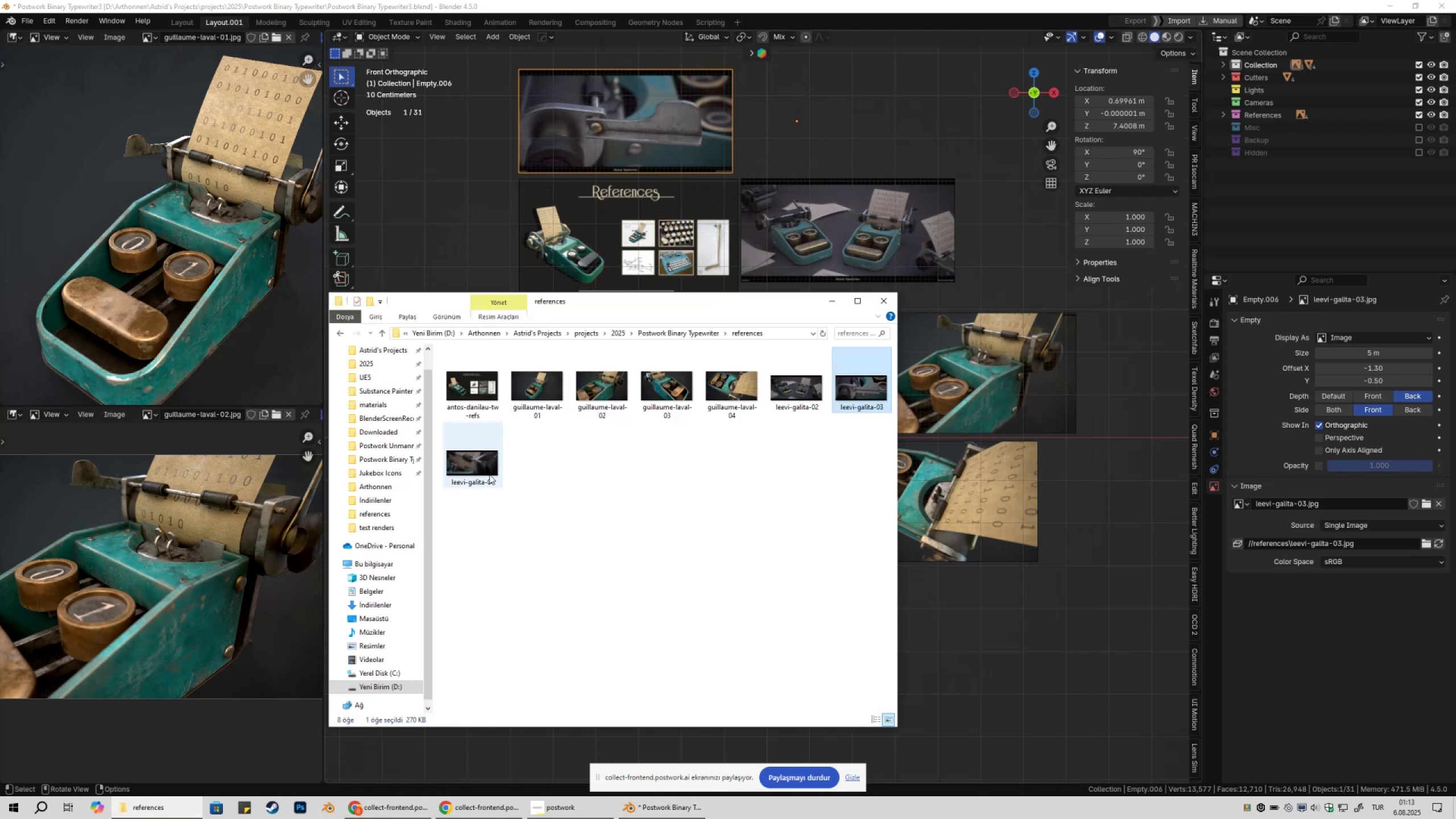 
left_click([486, 471])
 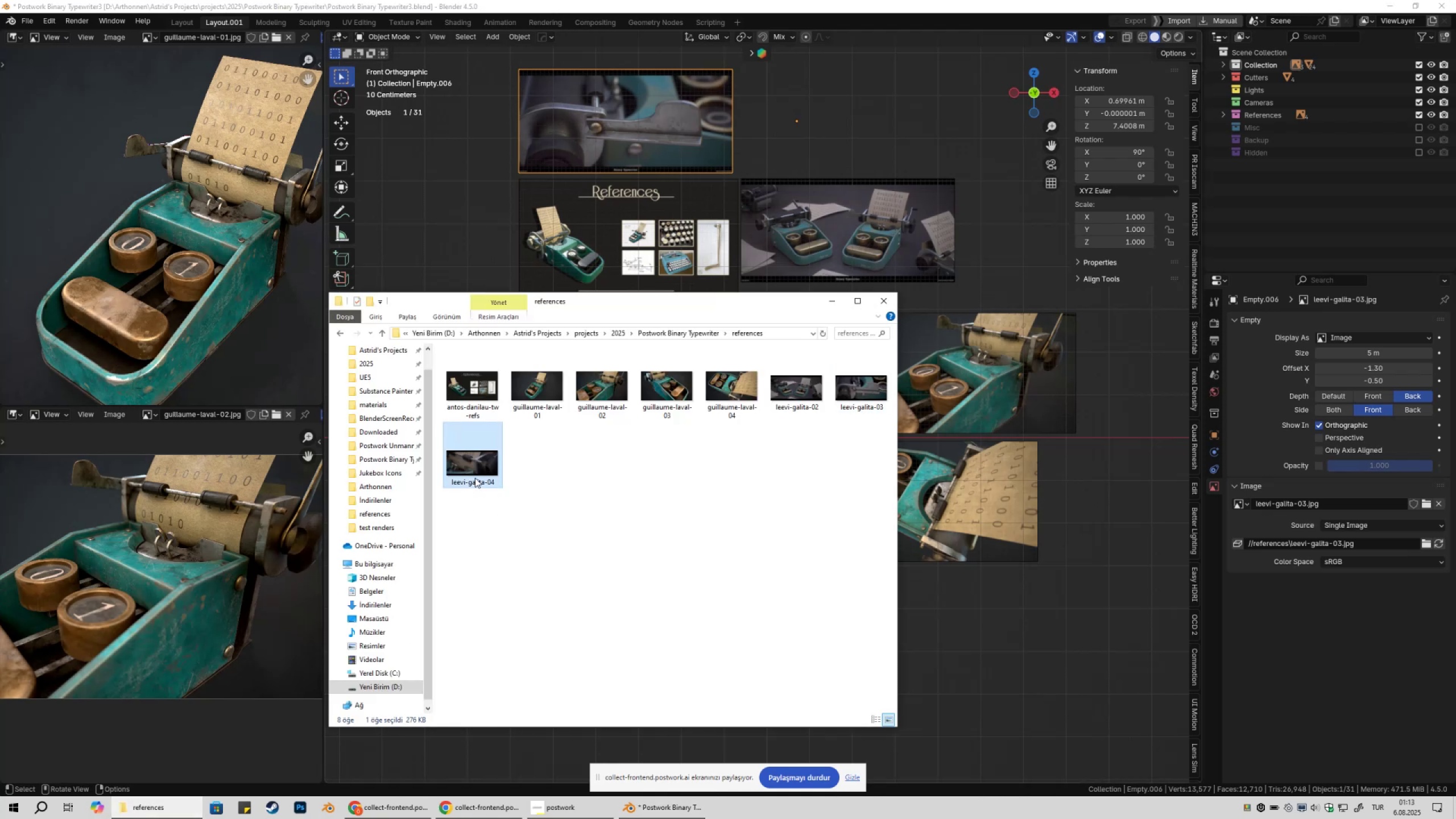 
left_click_drag(start_coordinate=[475, 467], to_coordinate=[841, 121])
 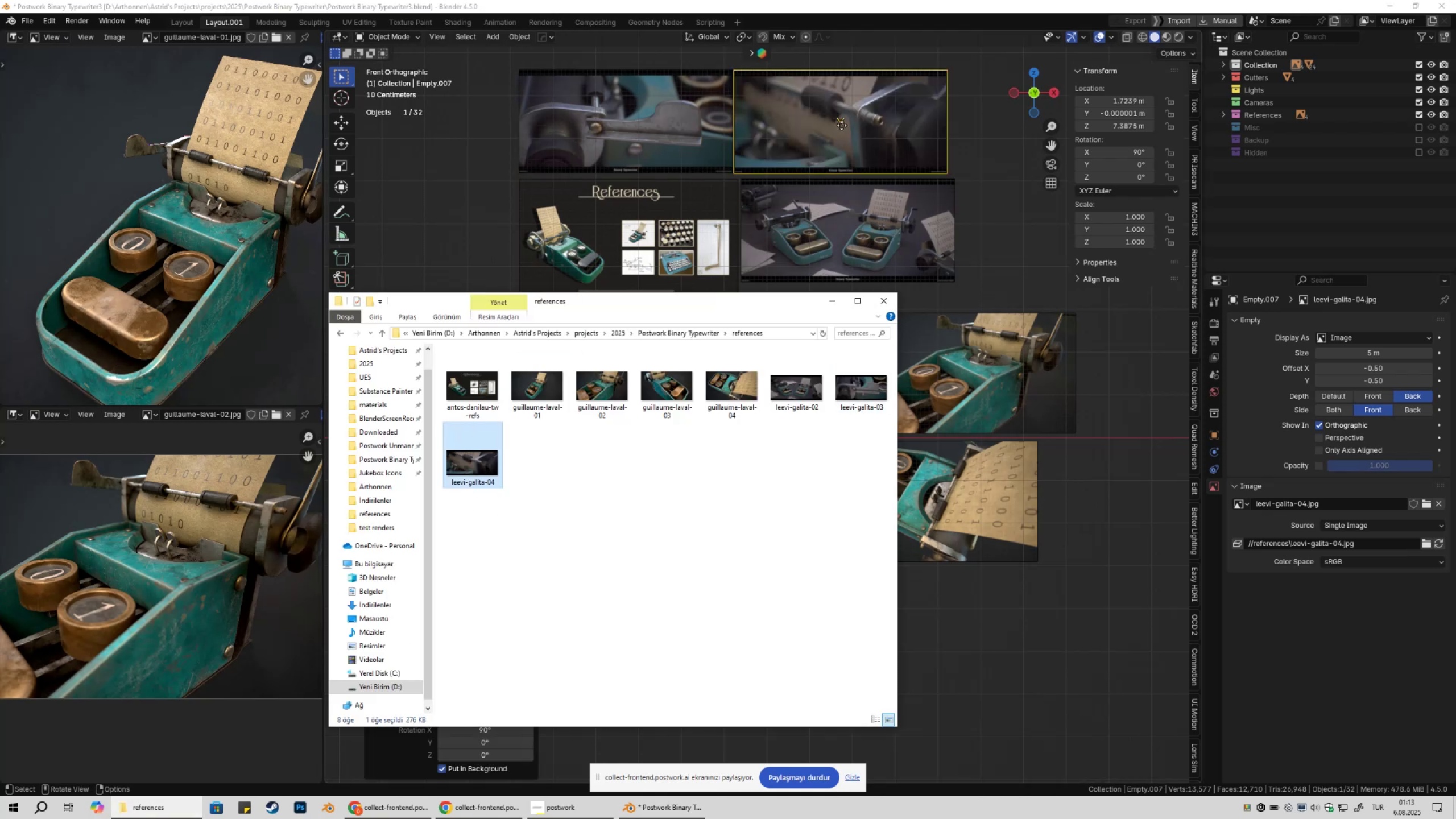 
left_click_drag(start_coordinate=[840, 119], to_coordinate=[849, 117])
 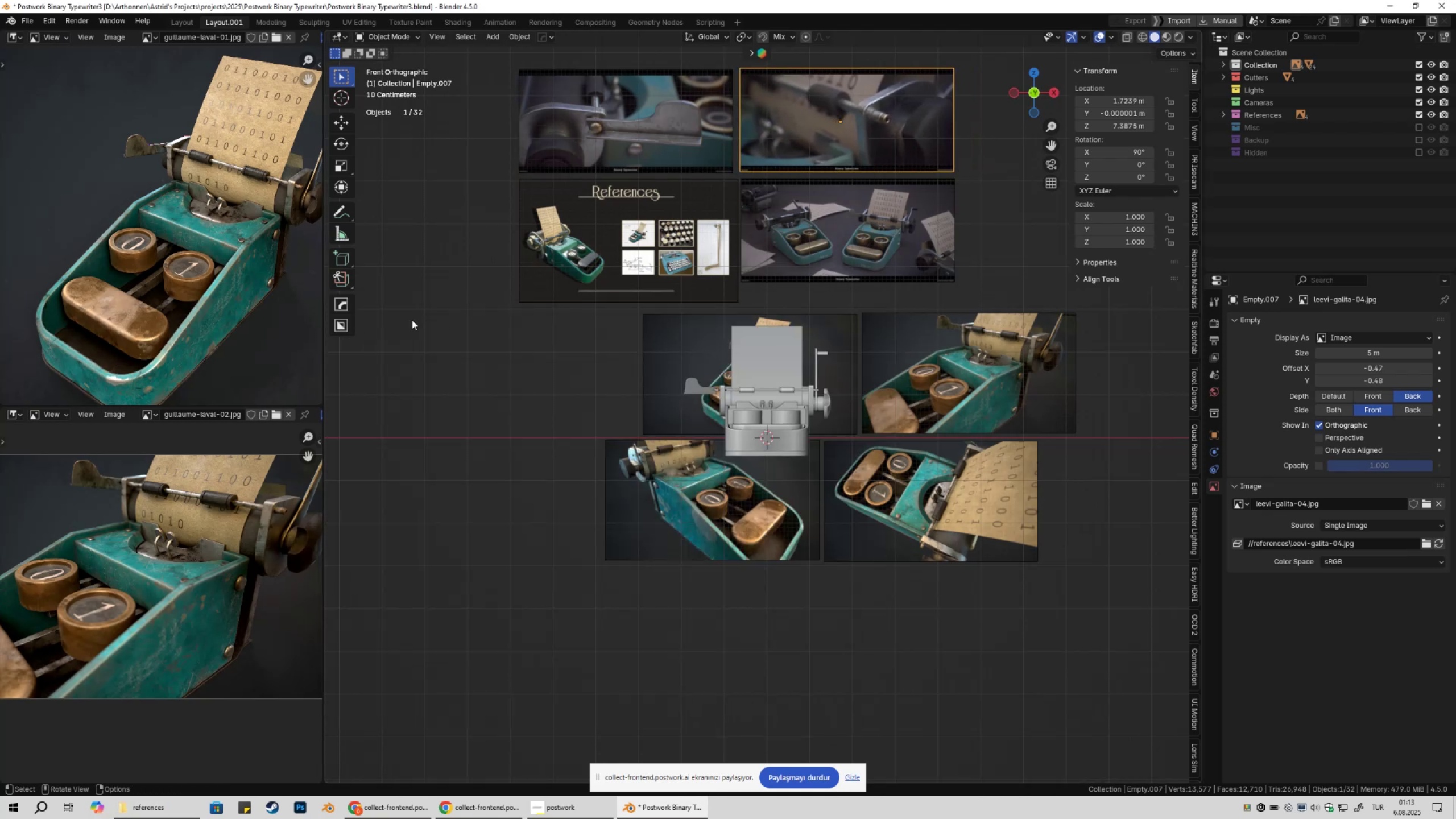 
left_click([410, 320])
 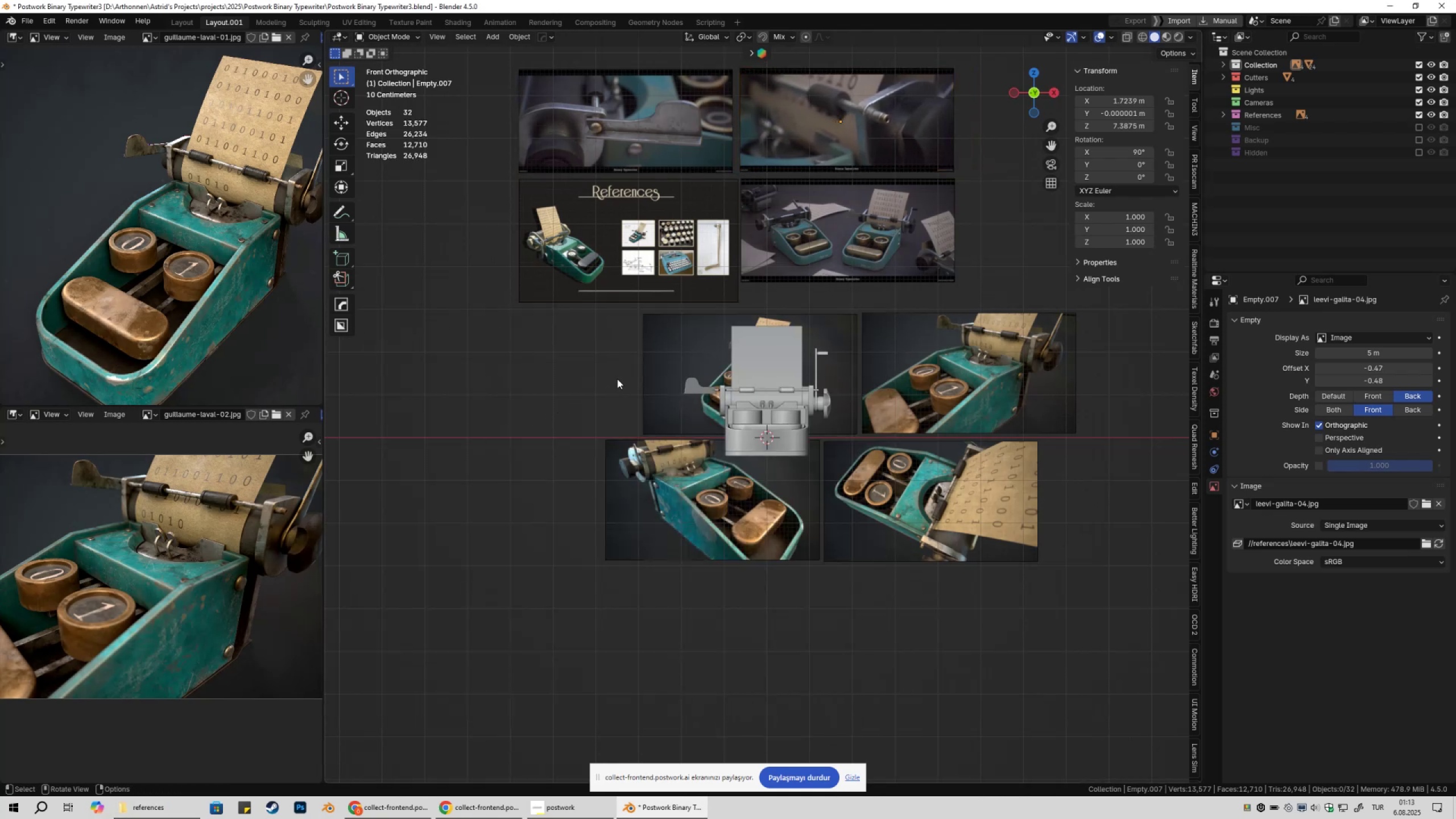 
wait(6.05)
 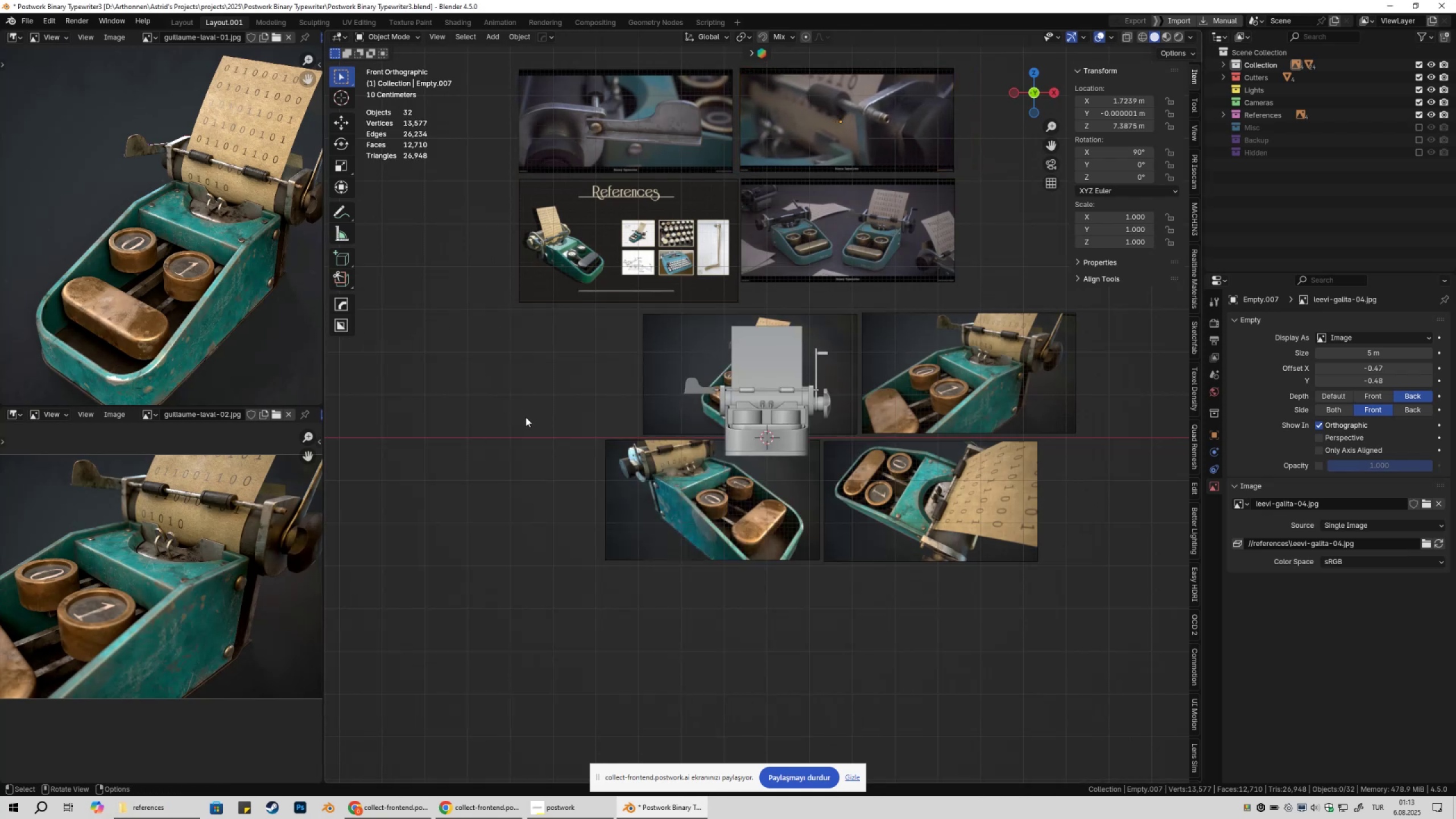 
left_click([151, 419])
 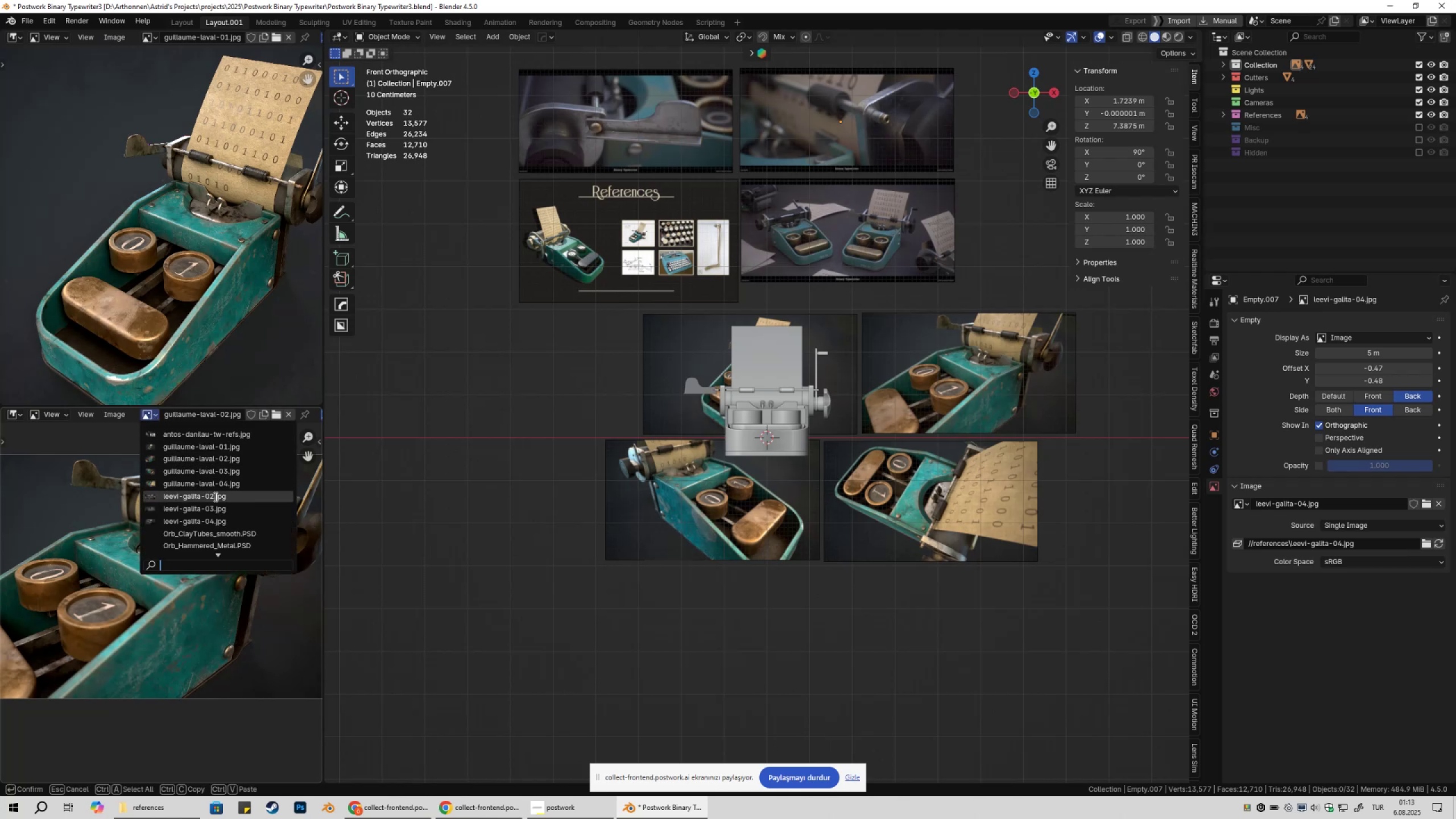 
left_click([214, 497])
 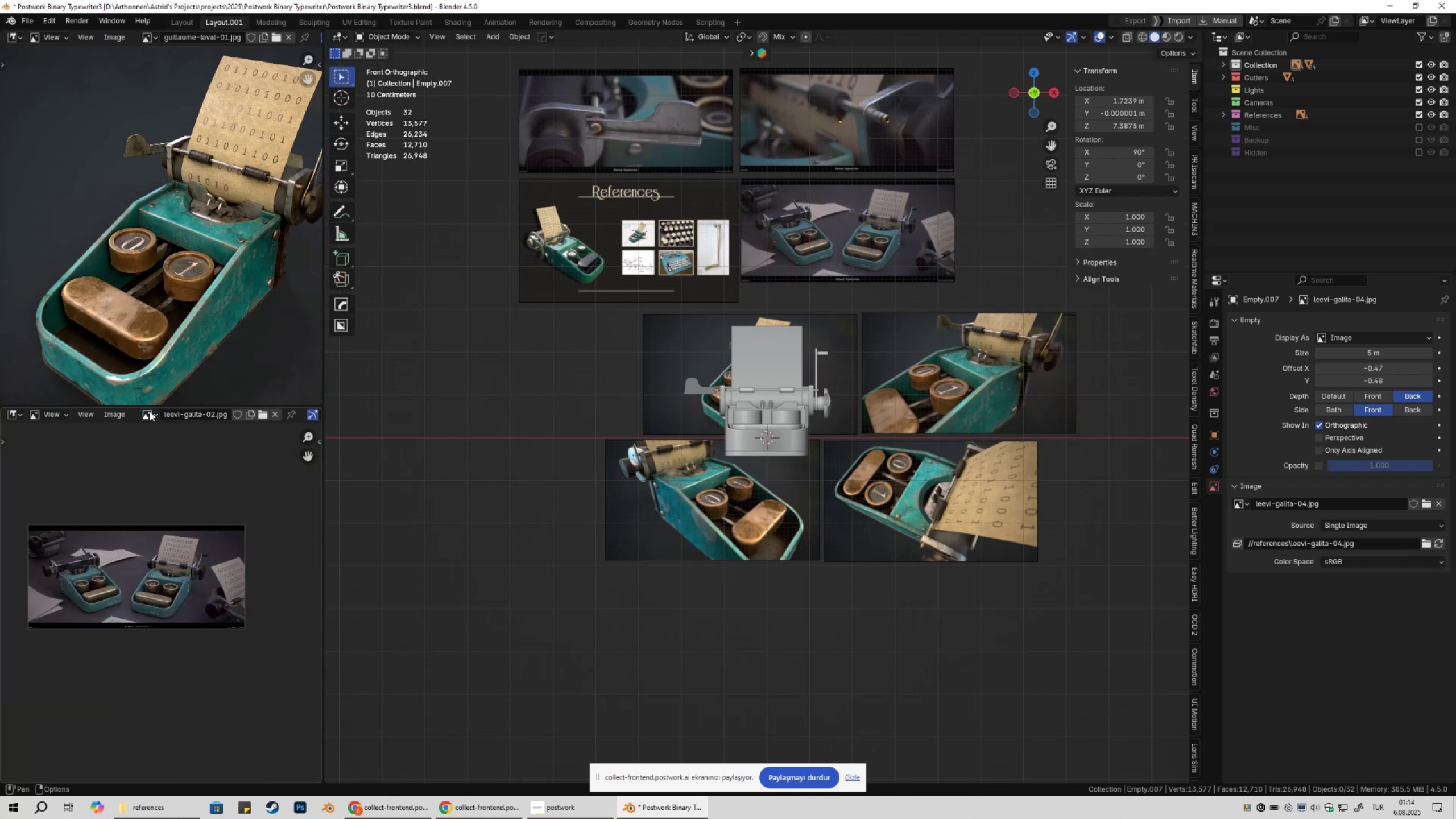 
left_click([192, 508])
 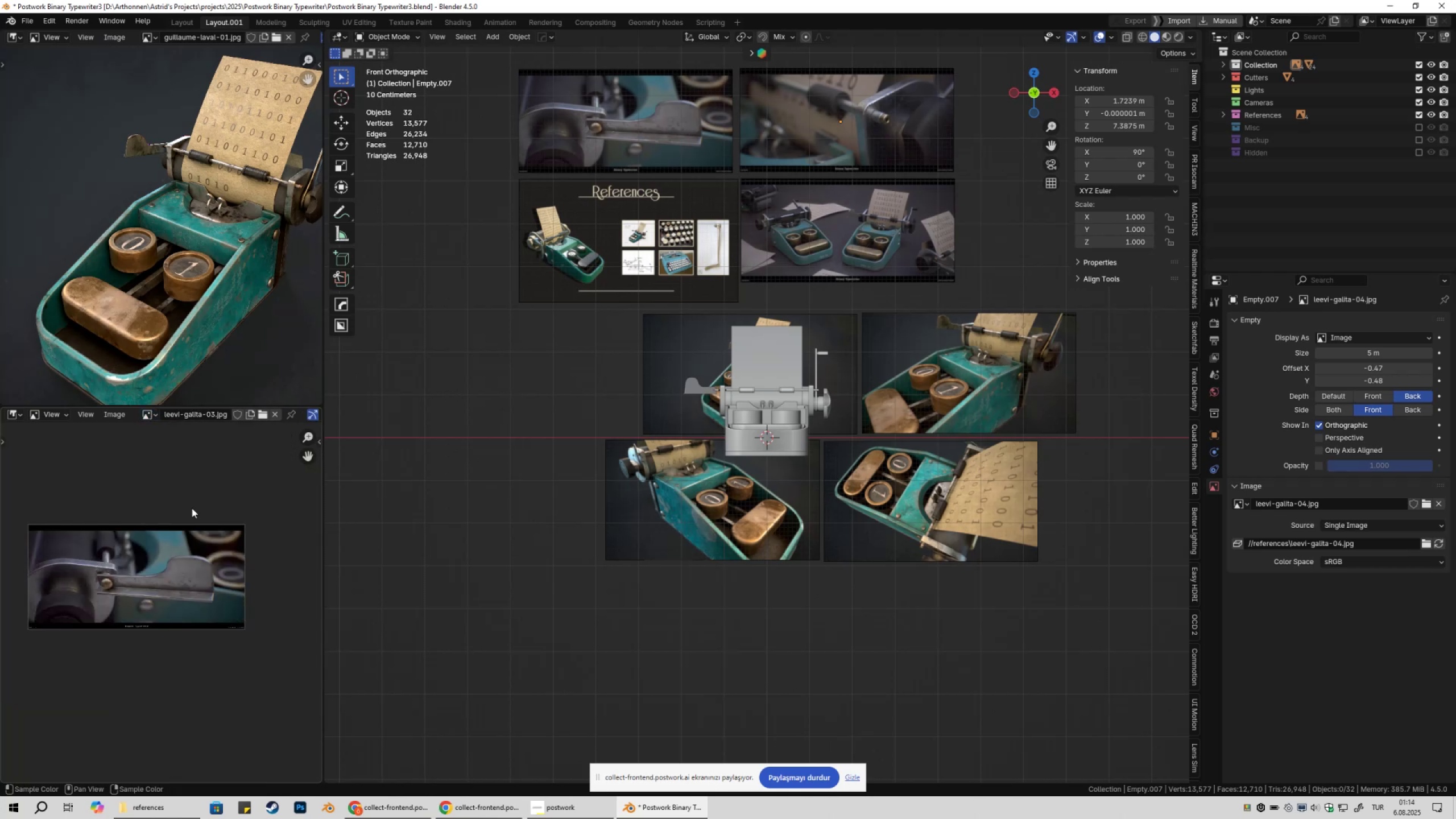 
scroll: coordinate [189, 571], scroll_direction: up, amount: 2.0
 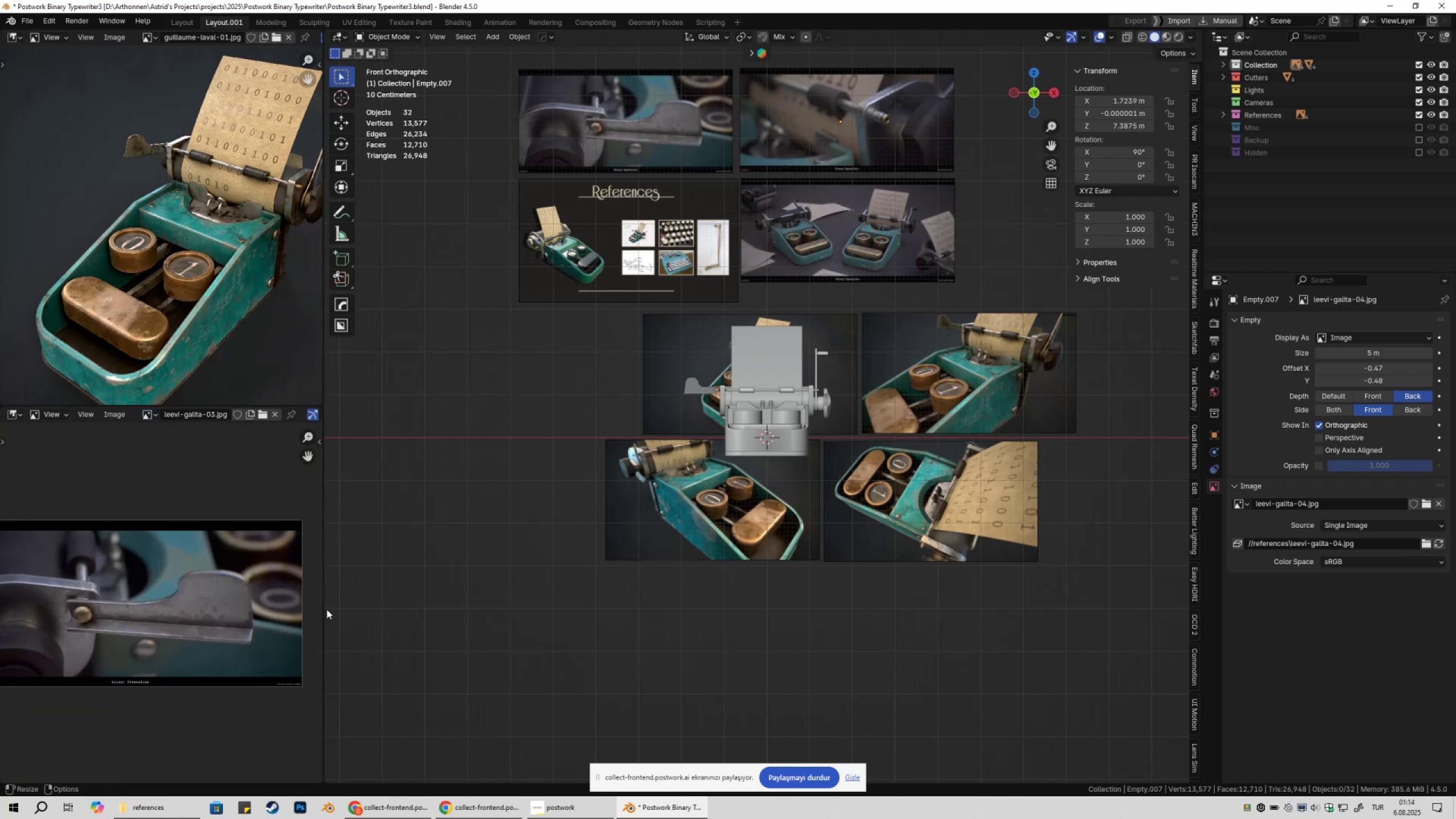 
left_click_drag(start_coordinate=[323, 610], to_coordinate=[366, 611])
 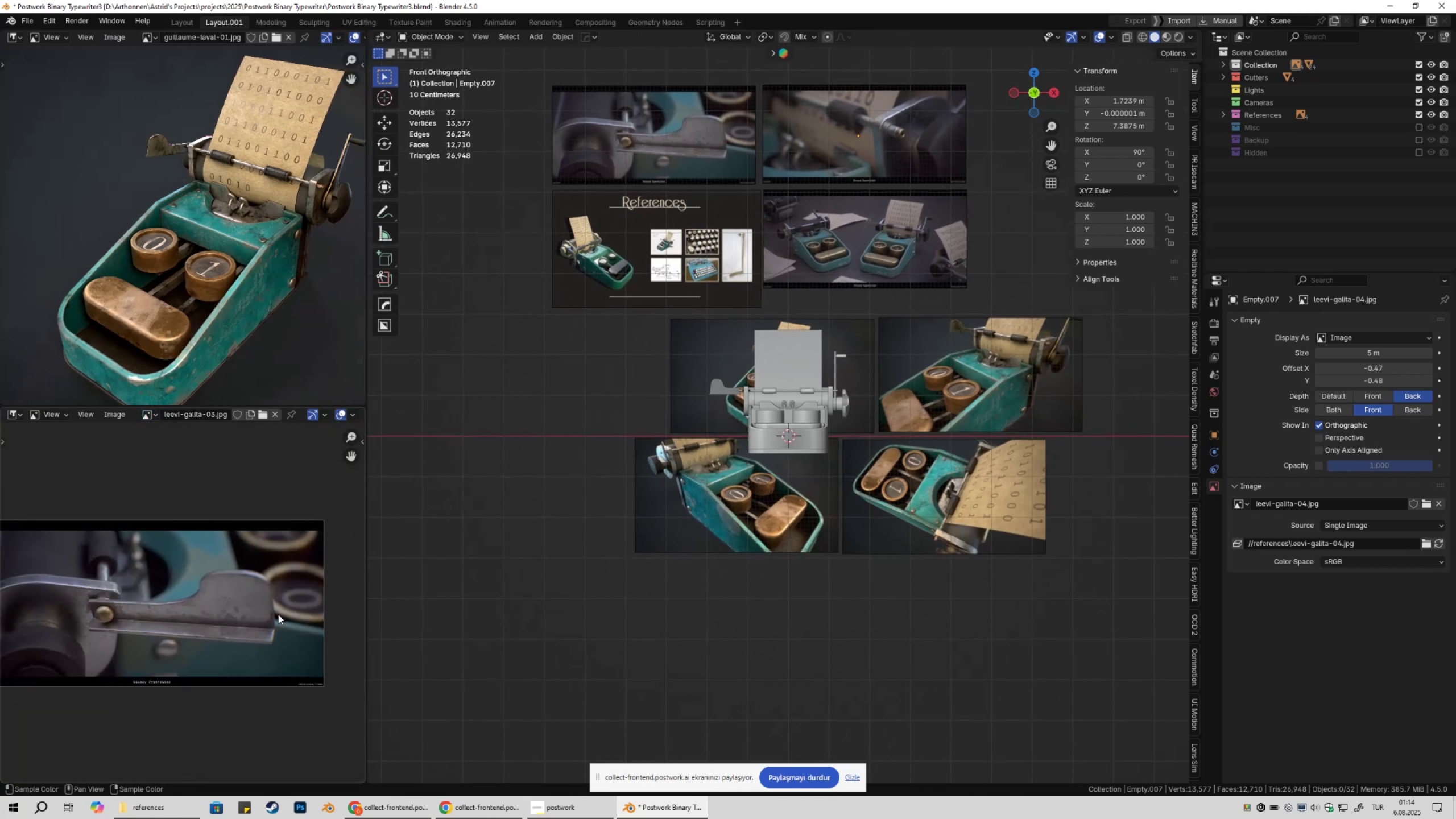 
scroll: coordinate [207, 611], scroll_direction: up, amount: 4.0
 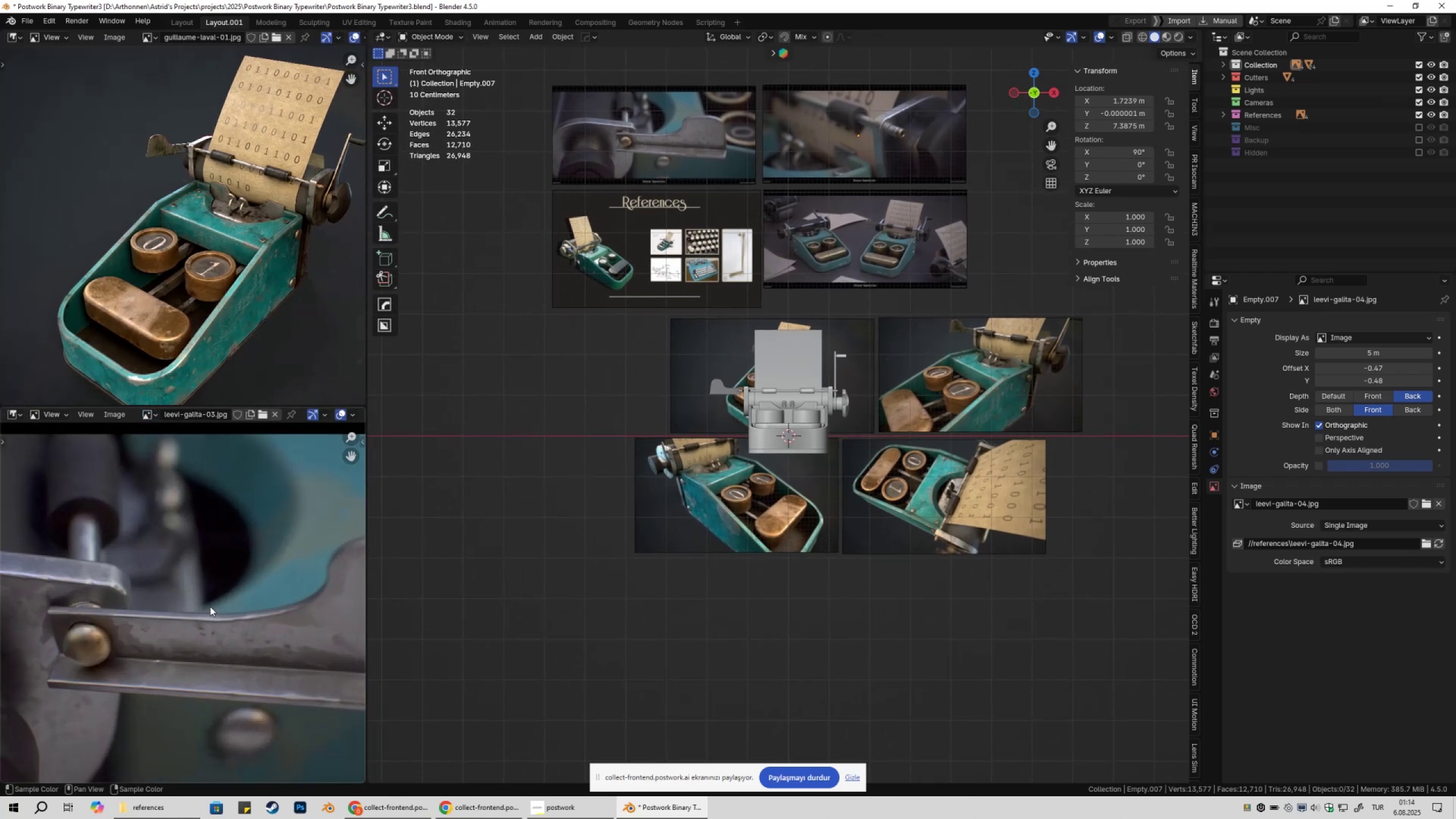 
scroll: coordinate [229, 602], scroll_direction: down, amount: 3.0
 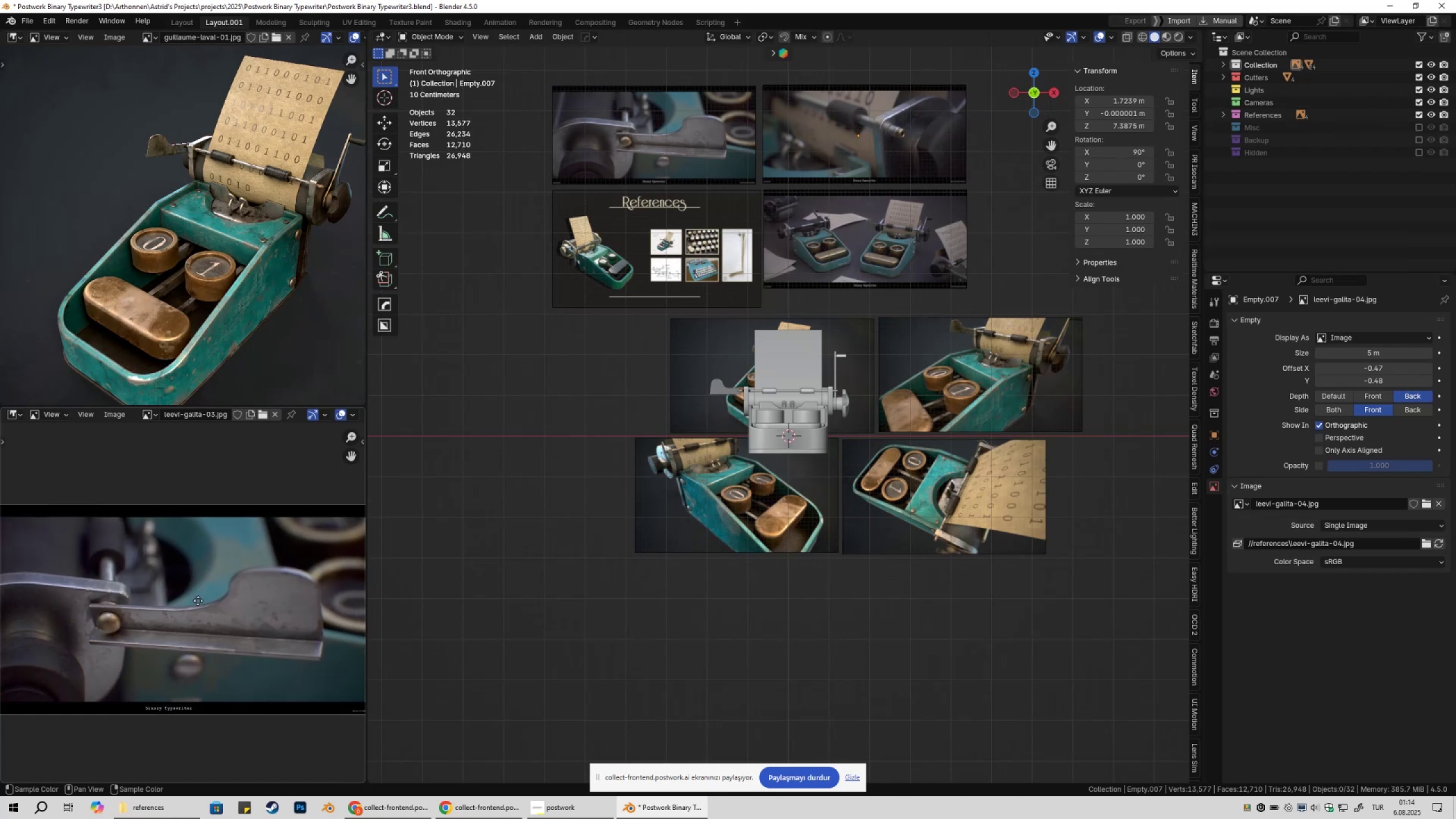 
scroll: coordinate [198, 600], scroll_direction: up, amount: 1.0
 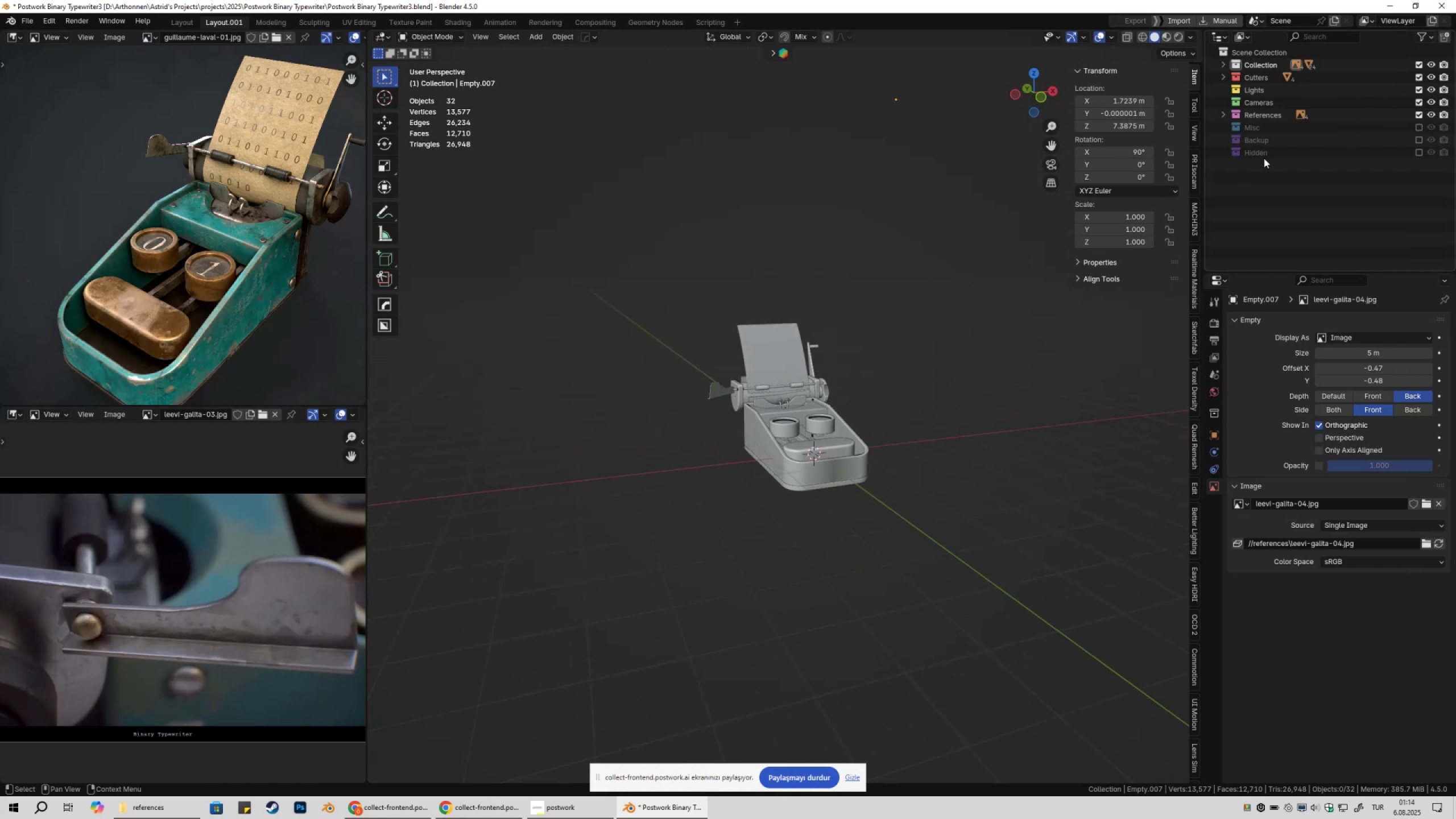 
left_click([1416, 113])
 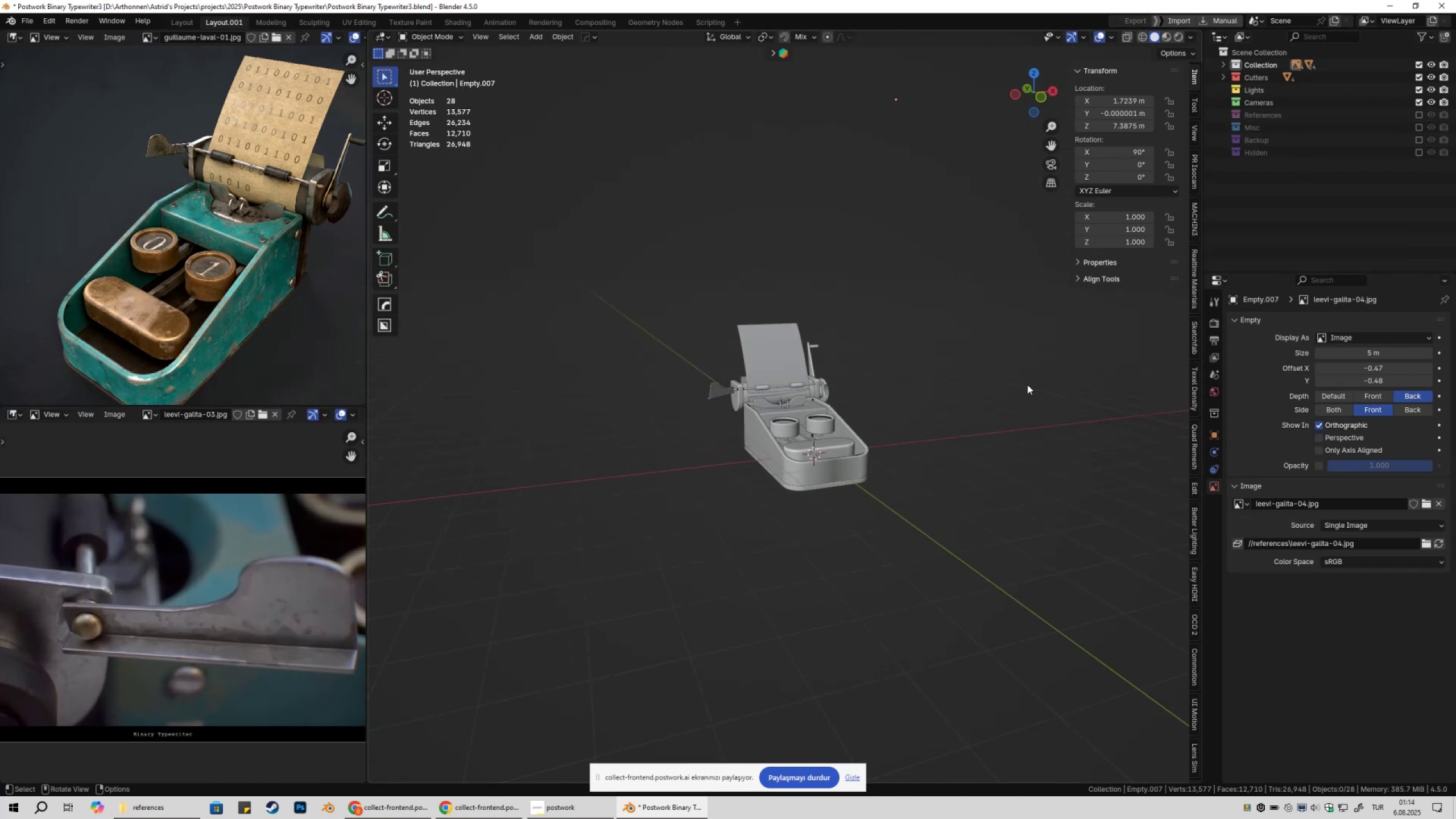 
scroll: coordinate [1006, 421], scroll_direction: up, amount: 6.0
 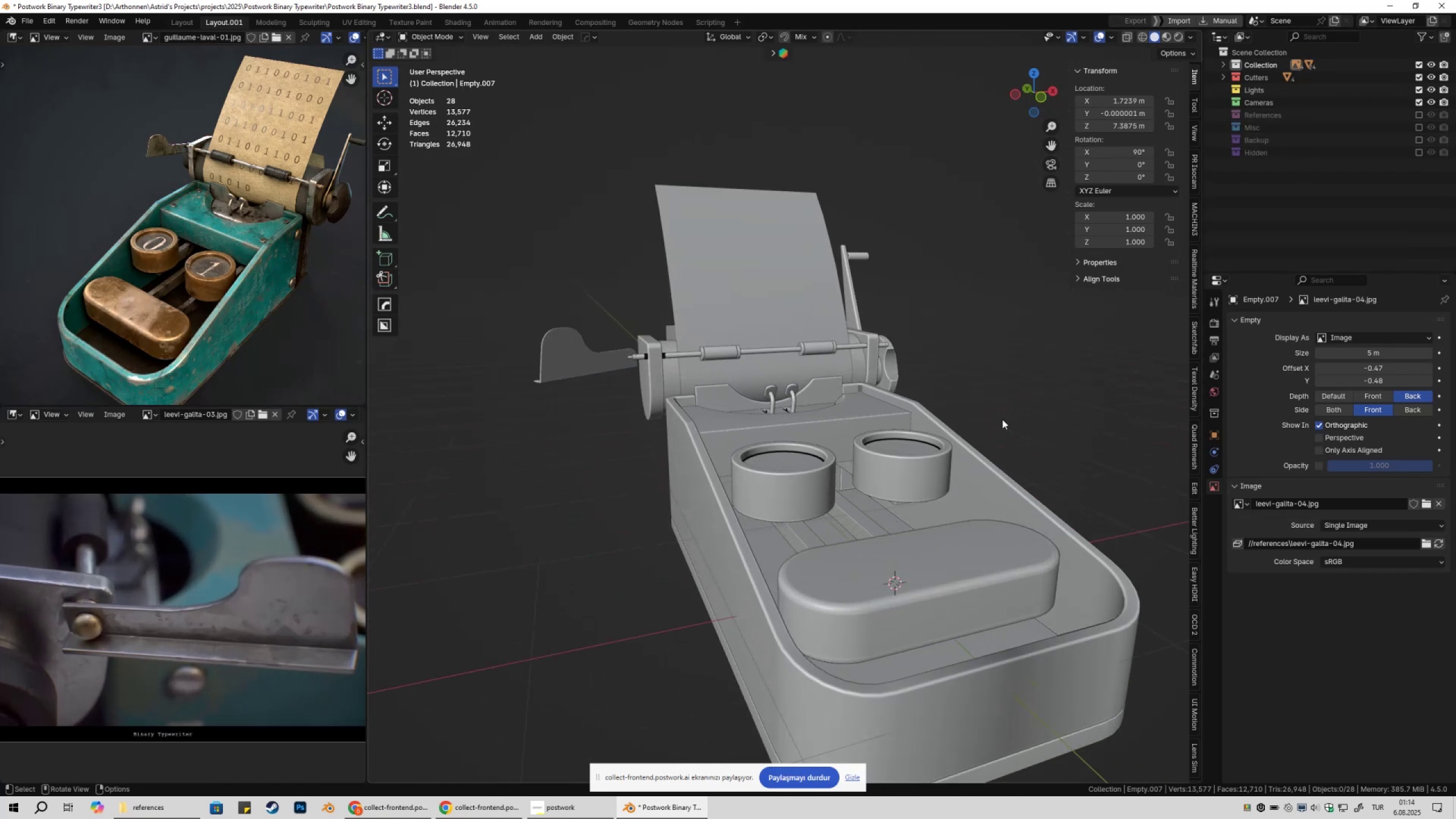 
key(Shift+ShiftLeft)
 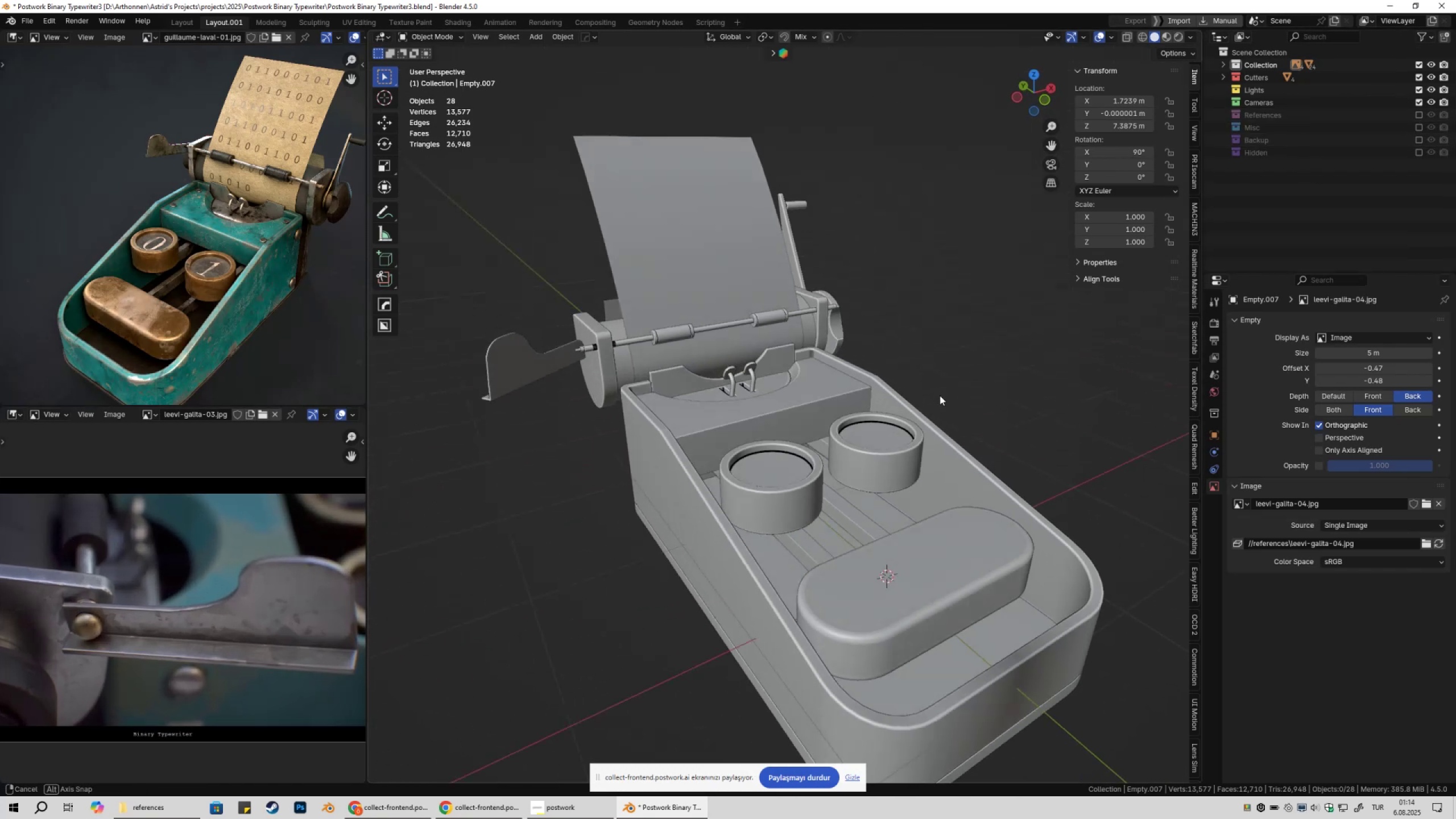 
key(Control+ControlLeft)
 